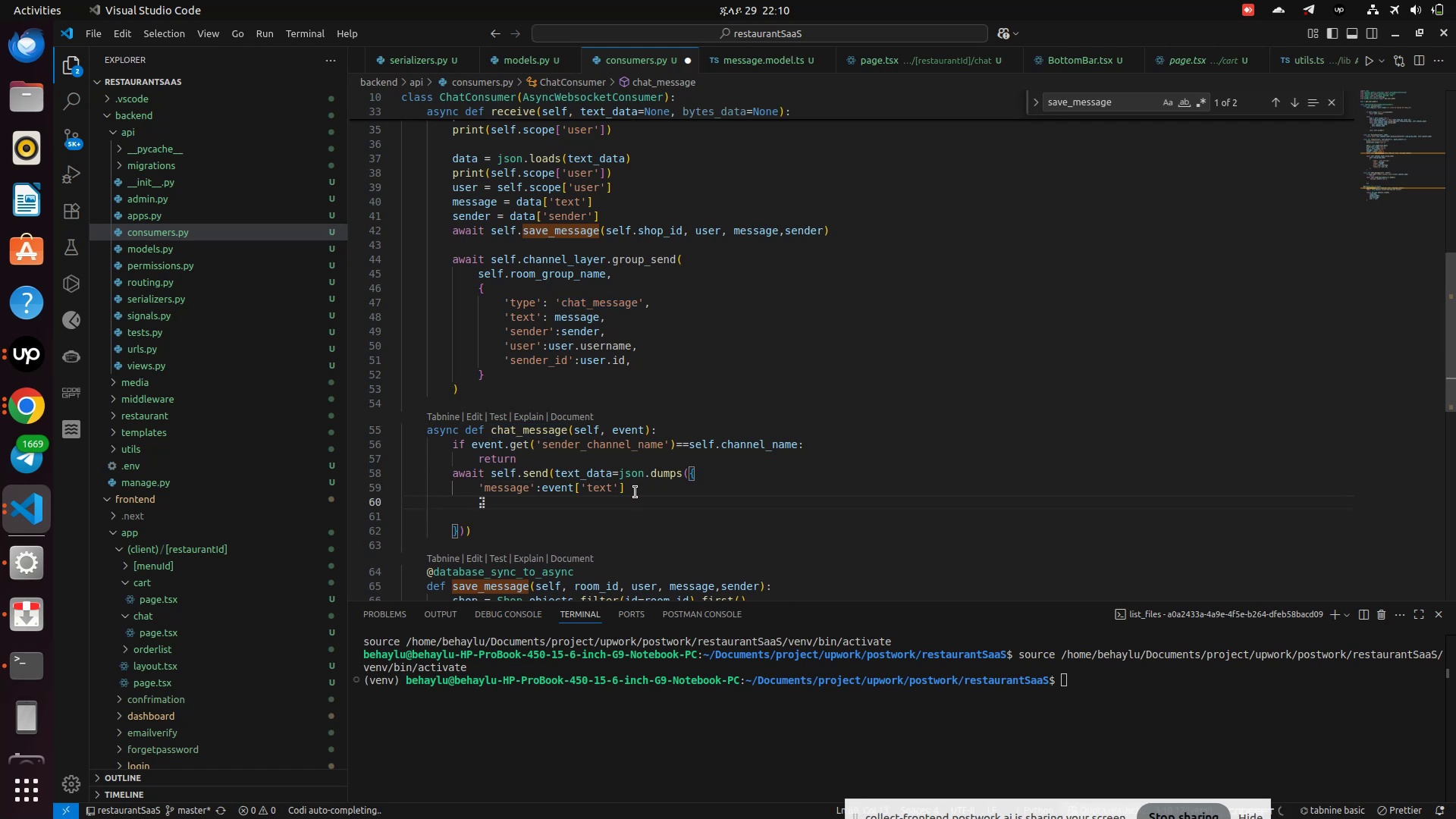 
key(Shift+Quote)
 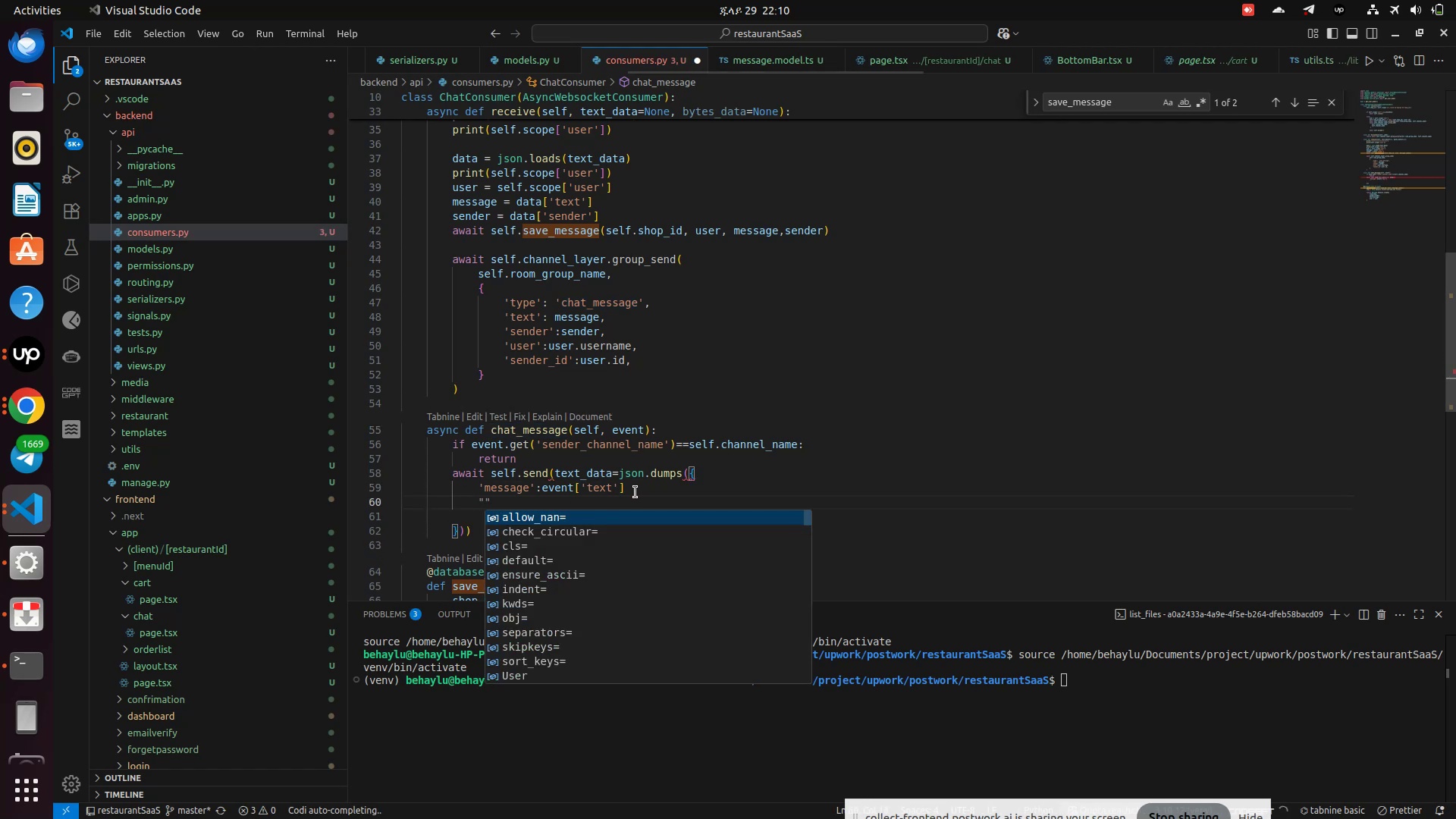 
key(Backspace)
 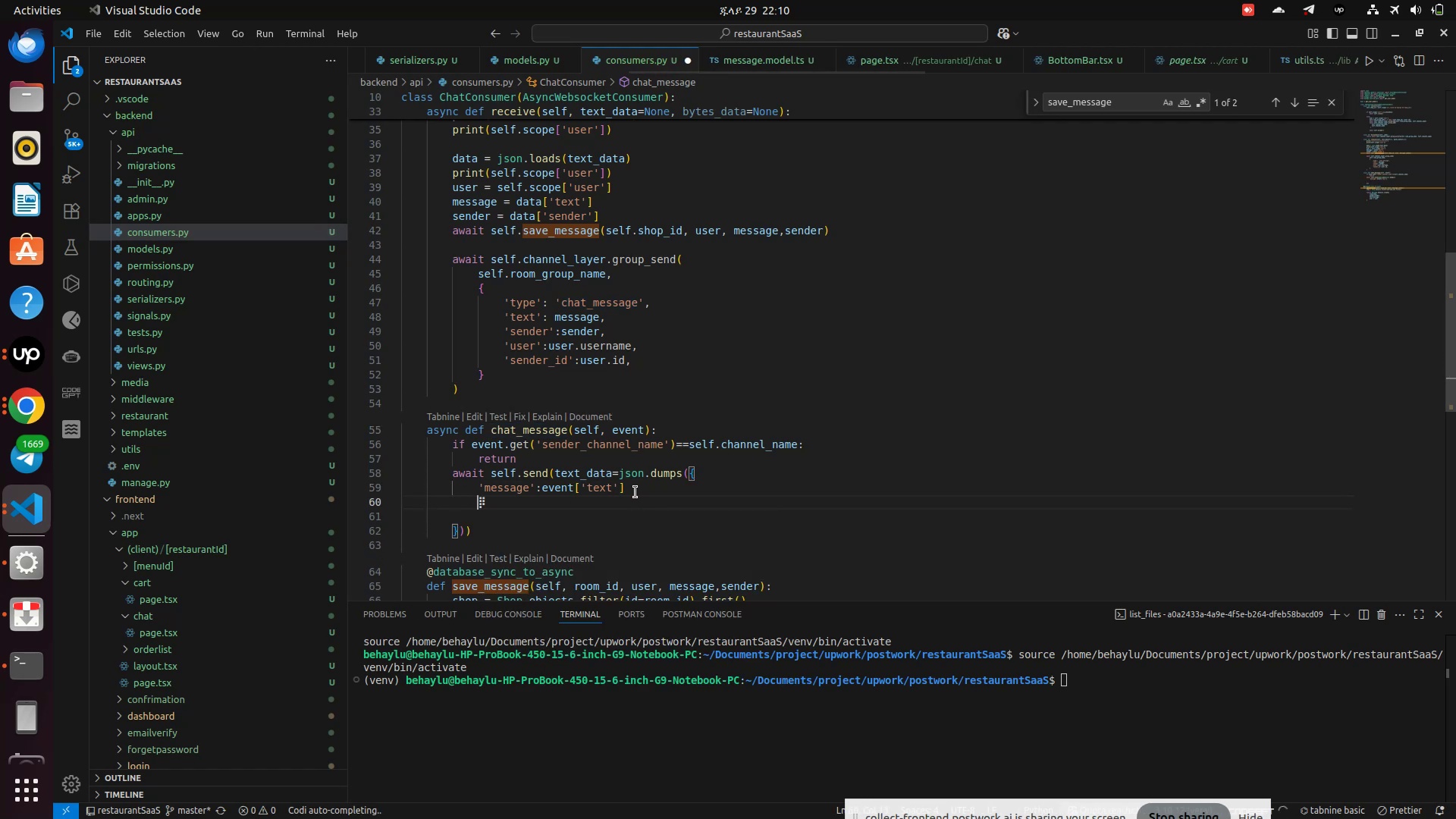 
key(Quote)
 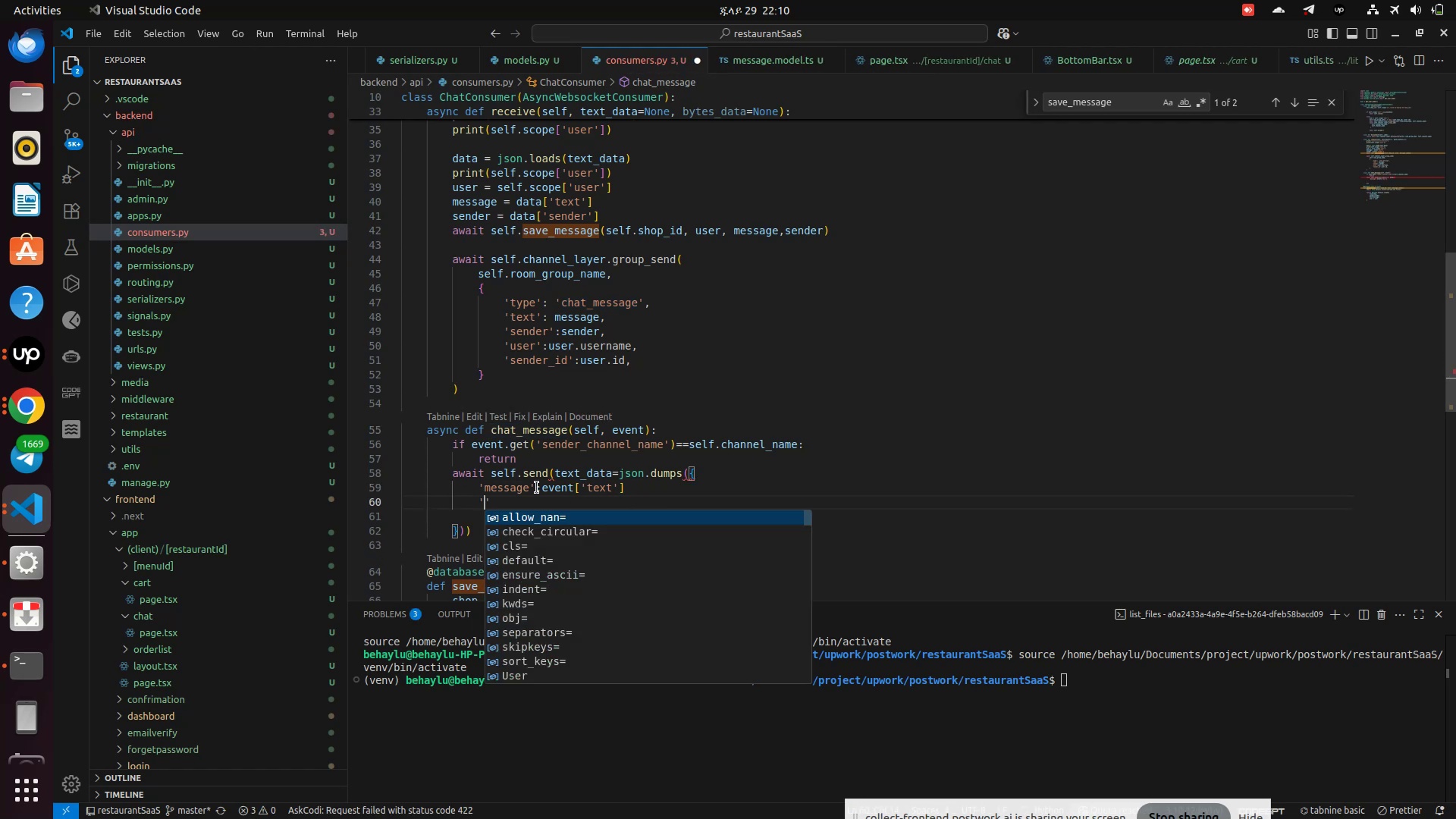 
double_click([505, 491])
 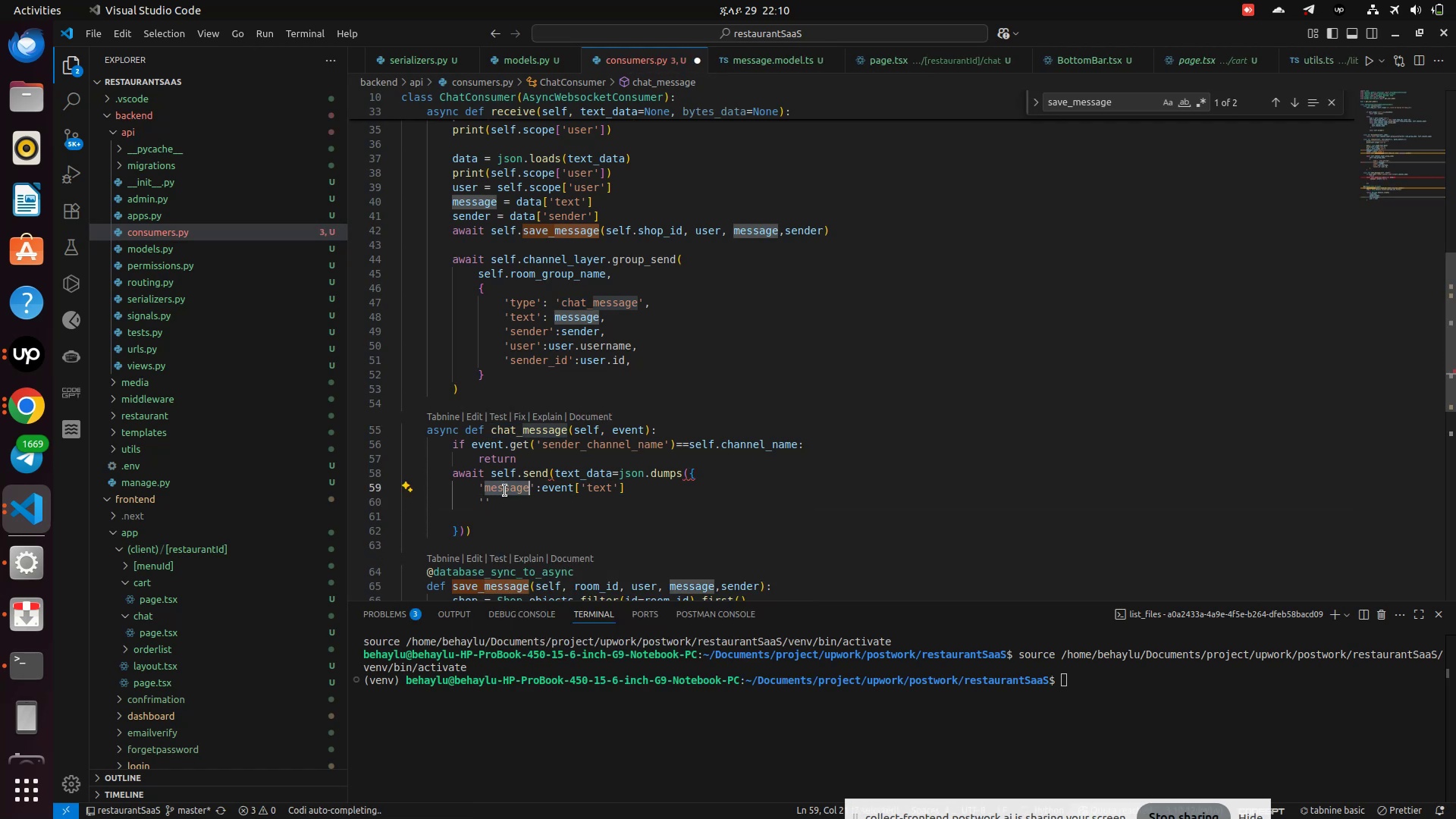 
type(text)
 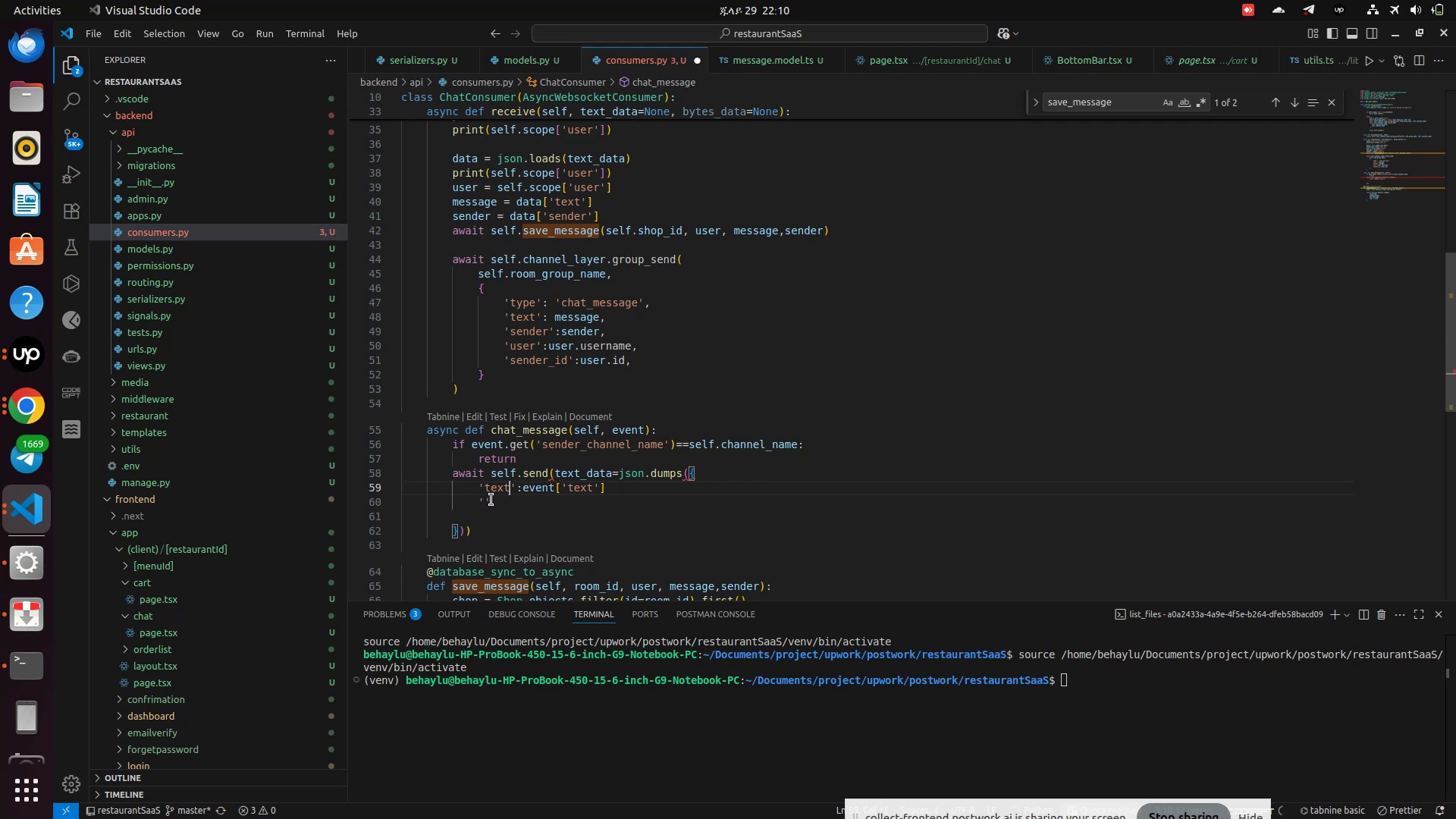 
left_click([487, 502])
 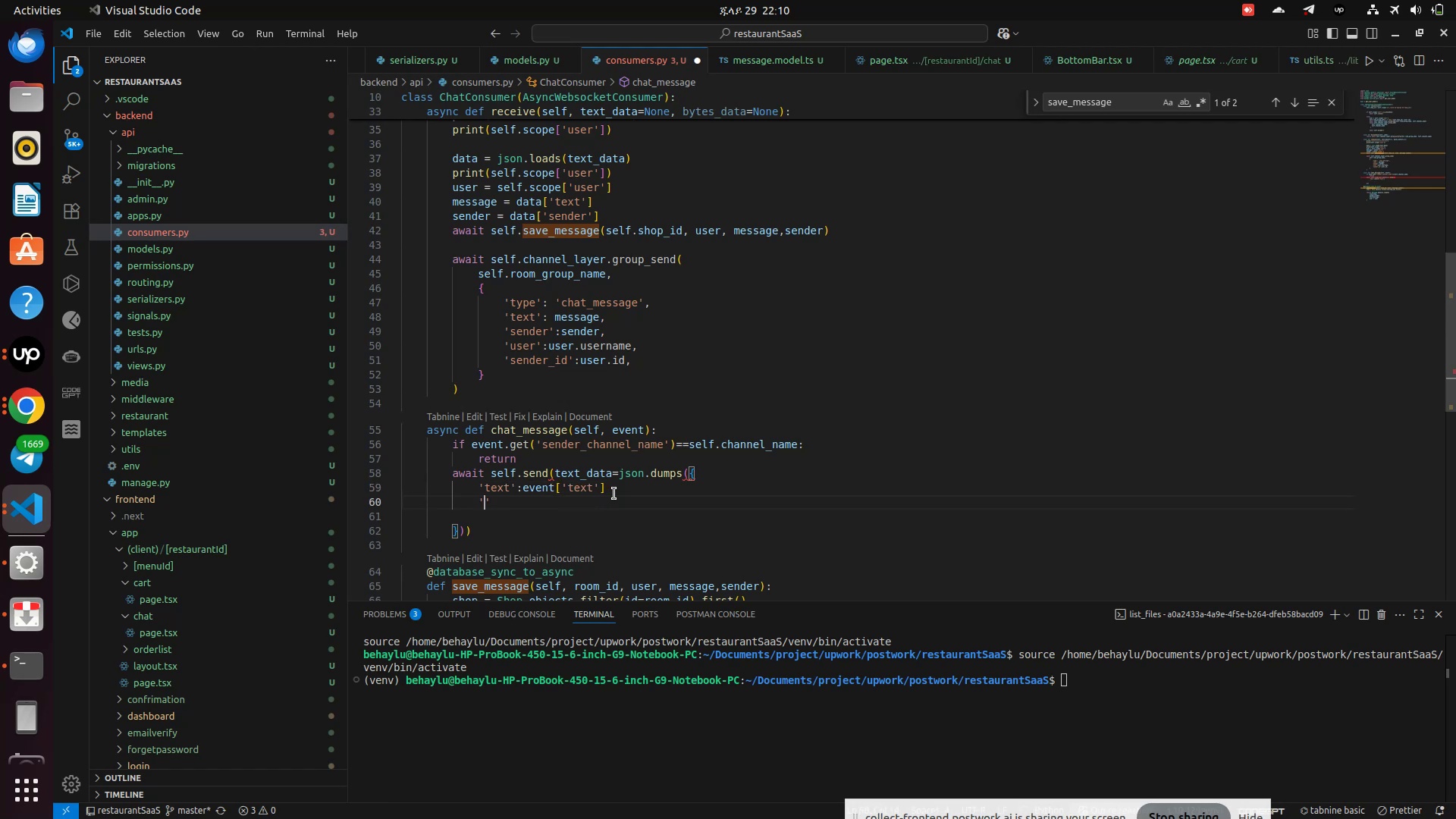 
left_click([617, 492])
 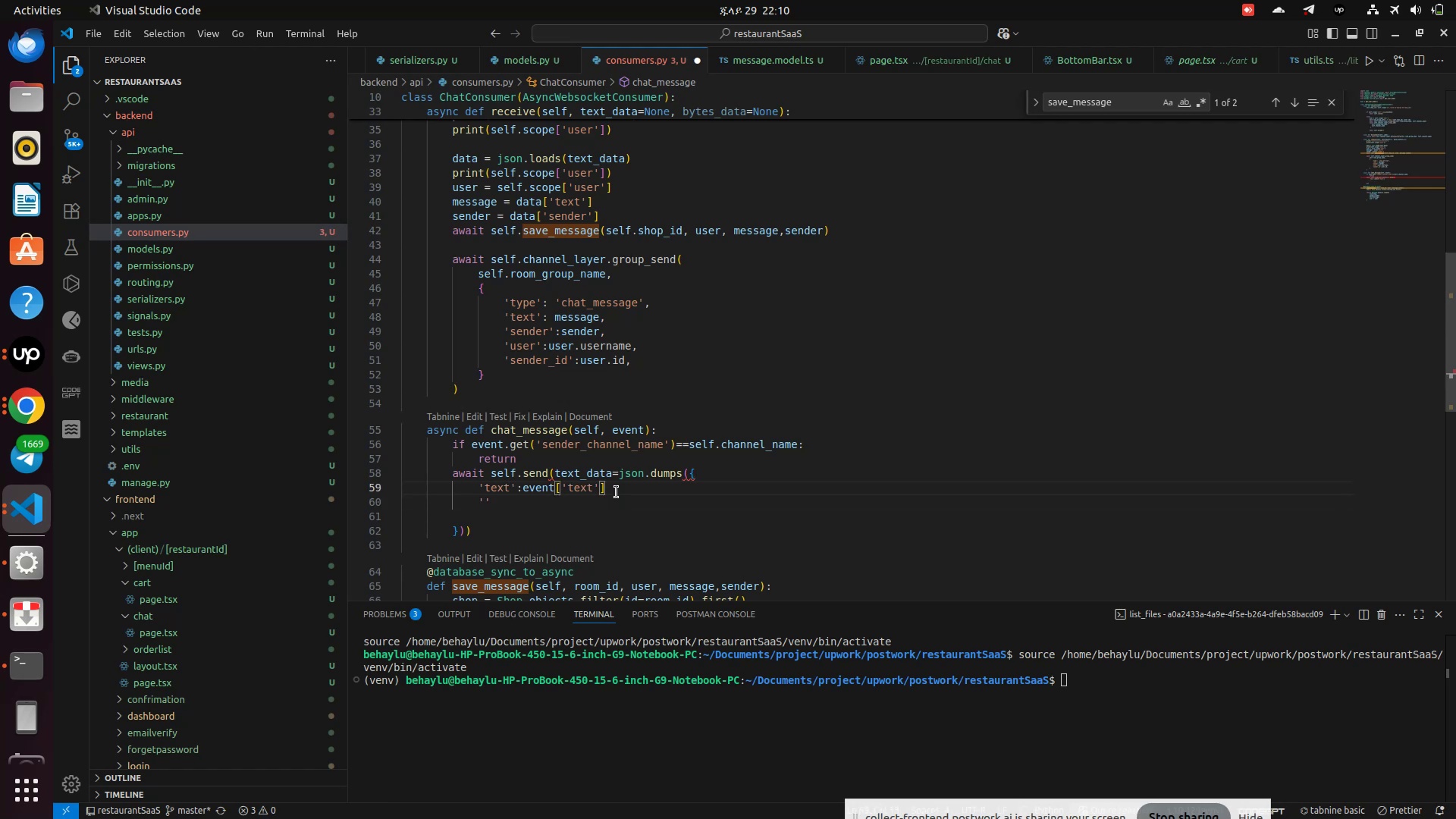 
key(Comma)
 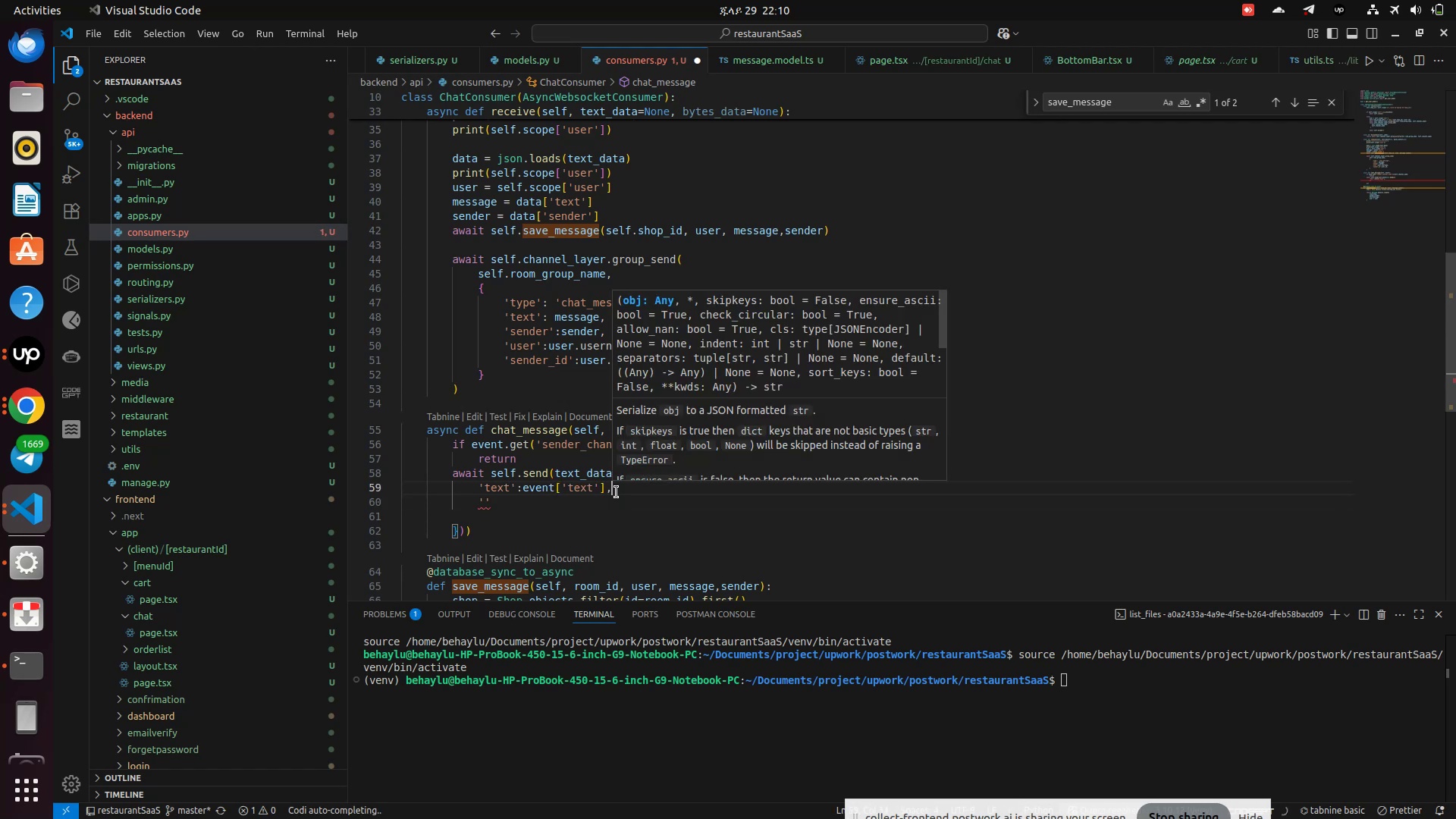 
key(ArrowDown)
 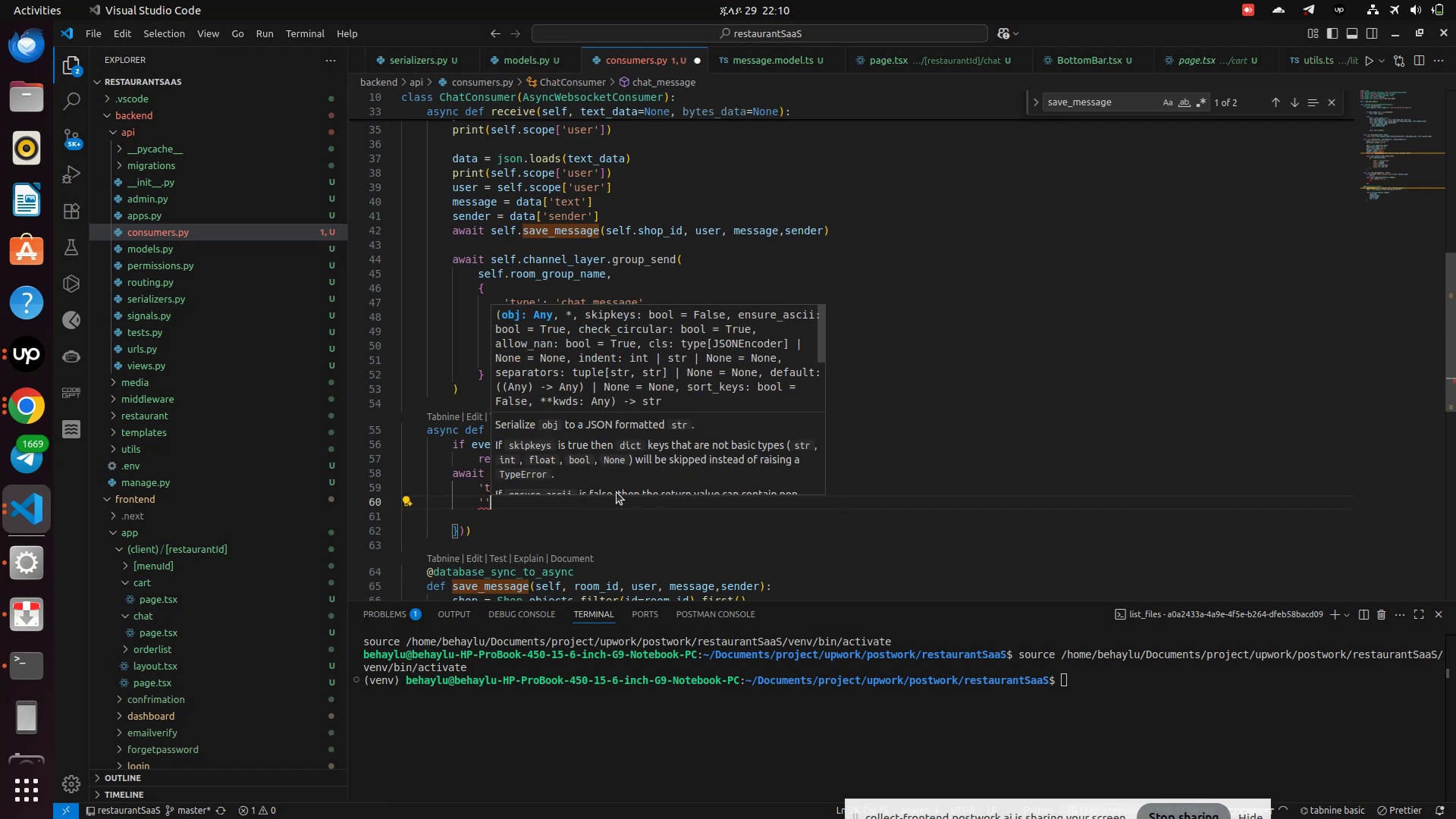 
key(ArrowLeft)
 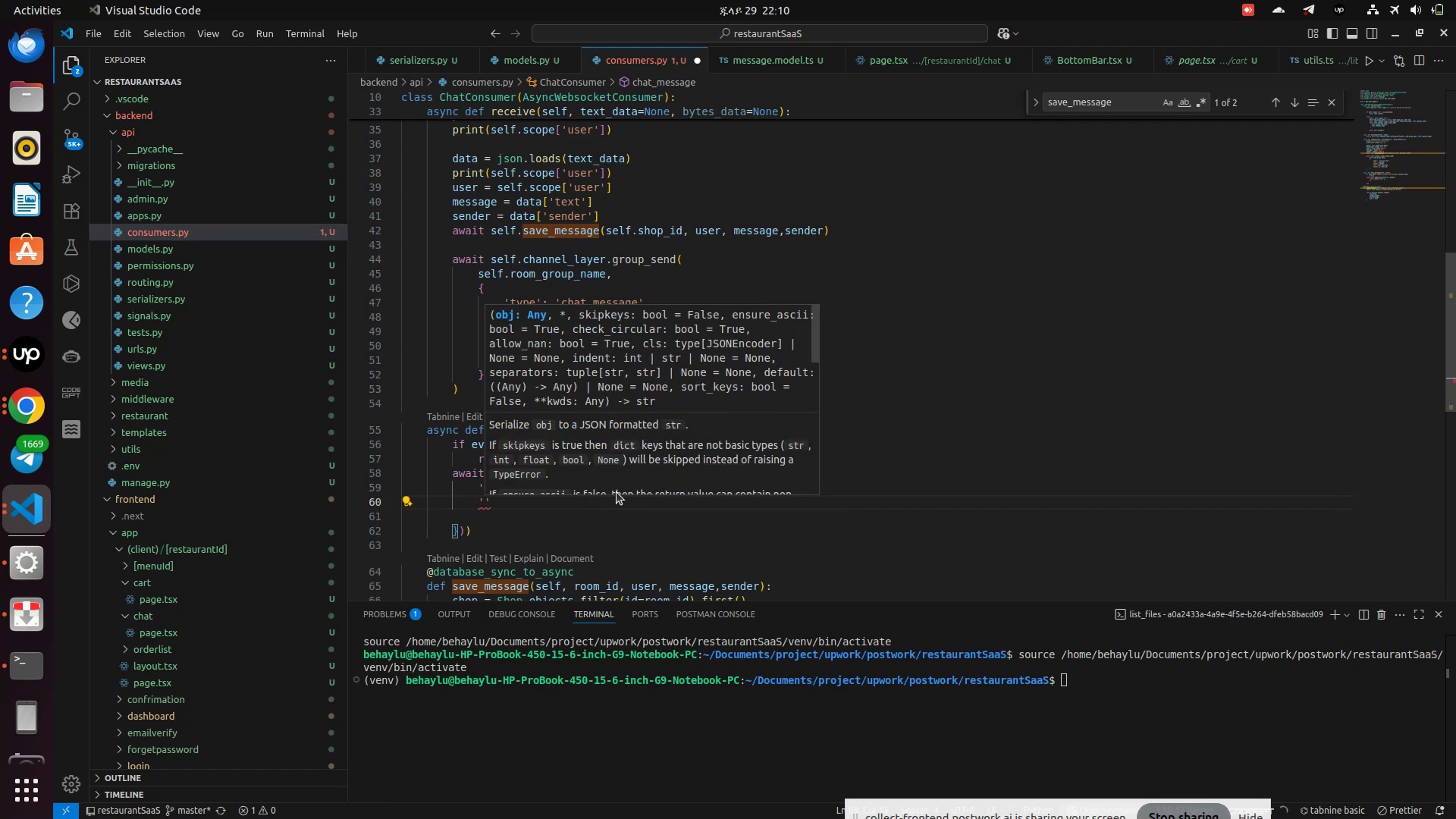 
type(i)
key(Backspace)
type(employ)
 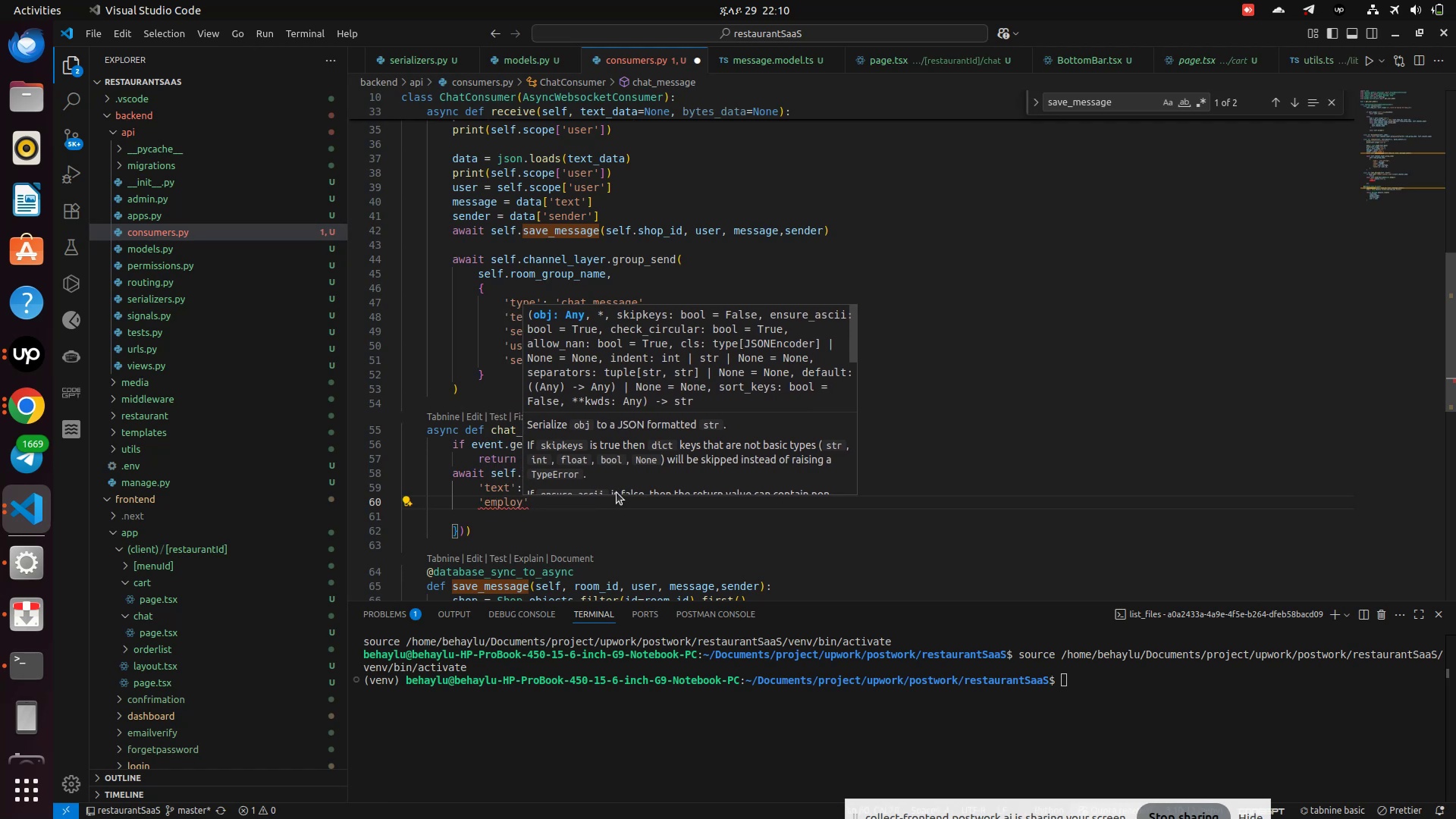 
key(Backspace)
 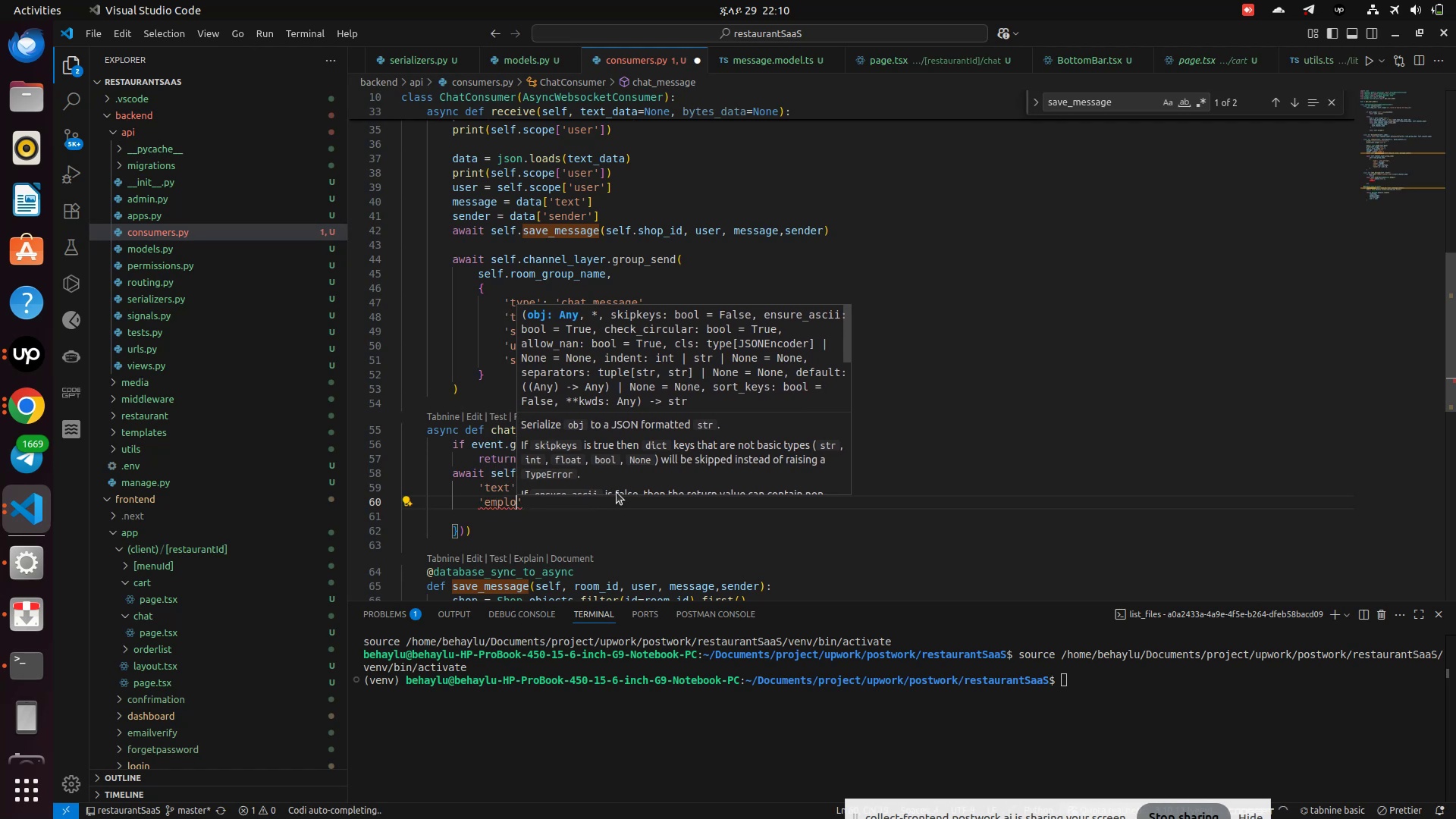 
key(Backspace)
 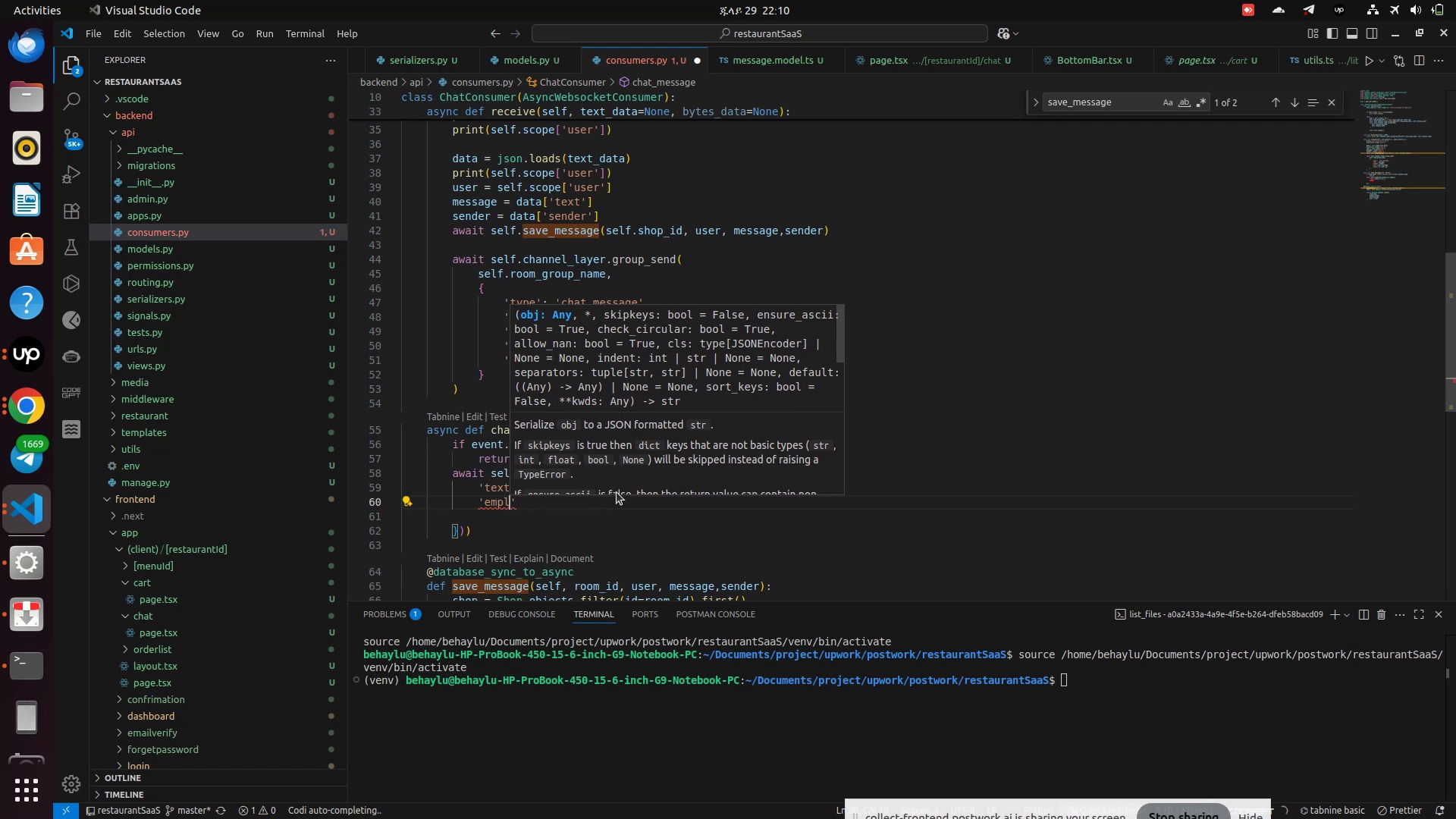 
key(Backspace)
 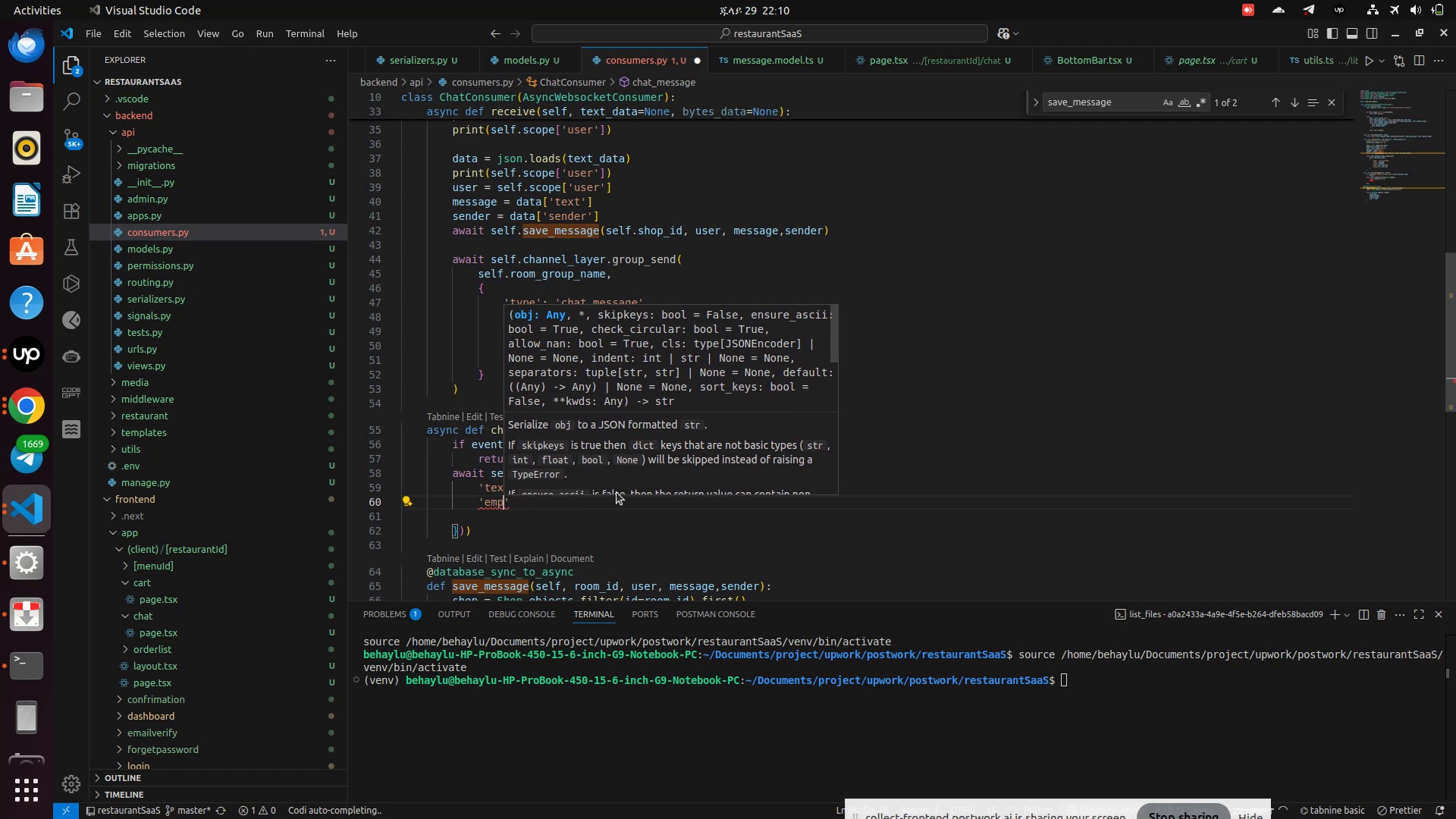 
key(Backspace)
 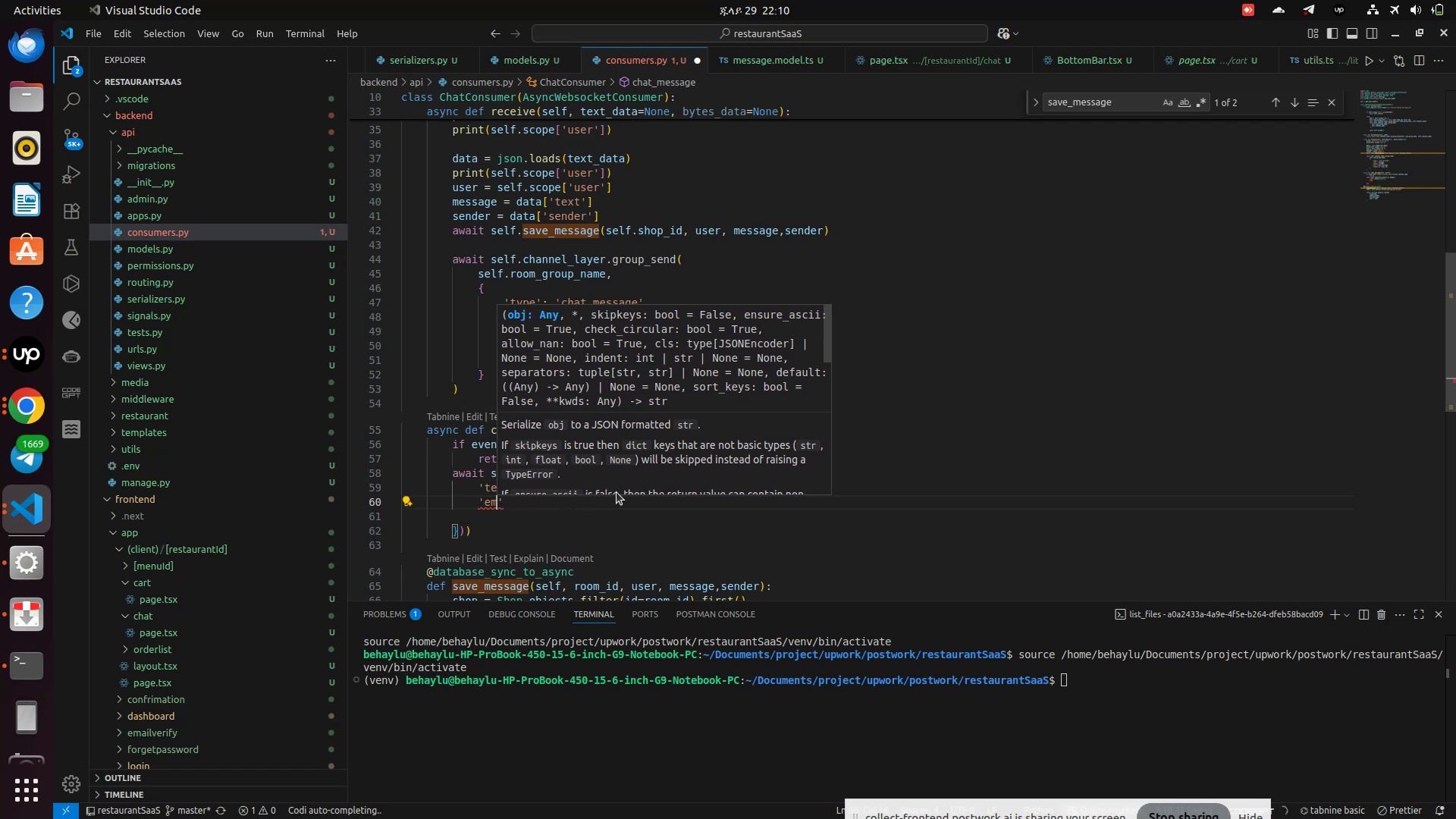 
key(Backspace)
 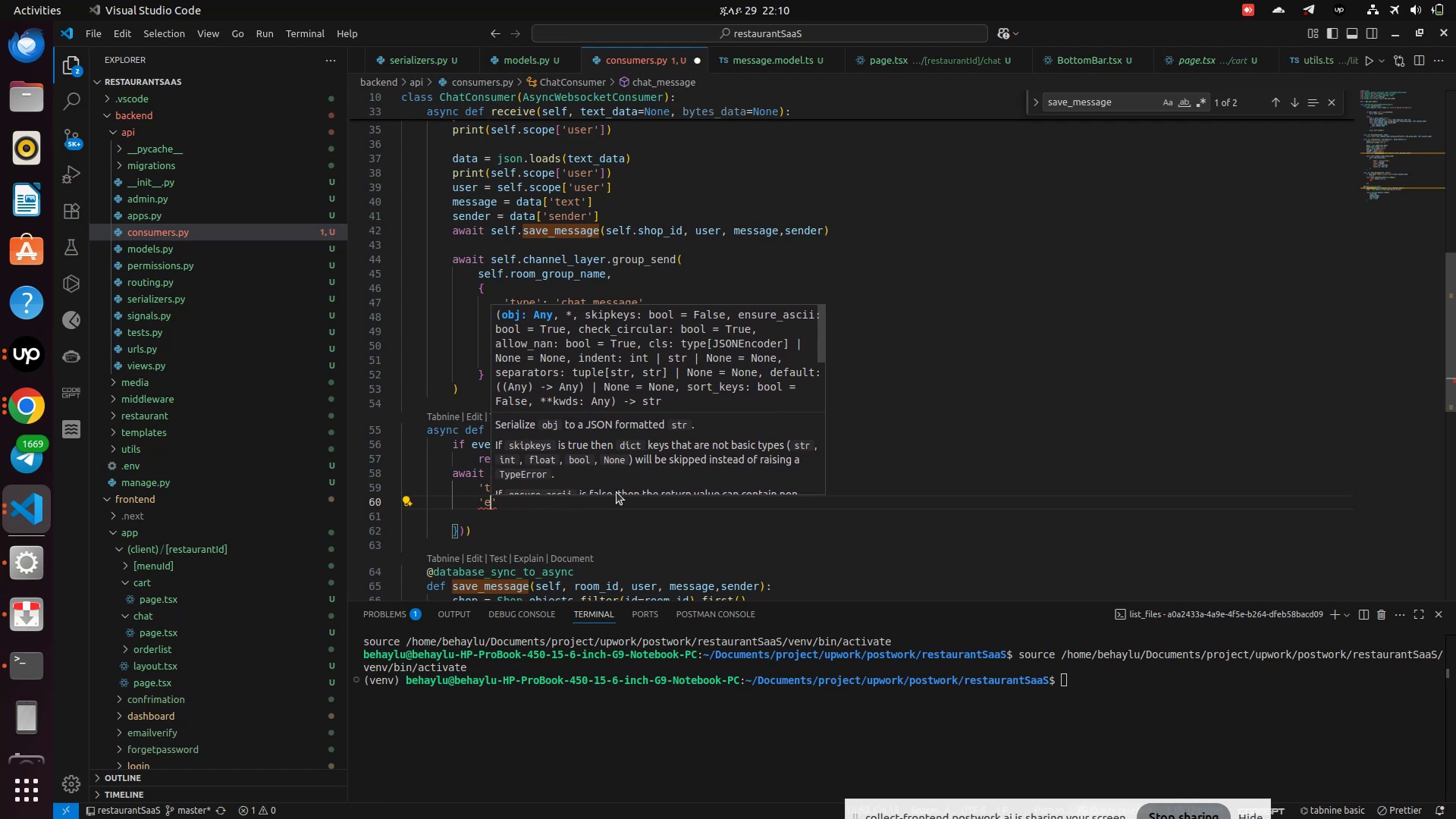 
key(Backspace)
 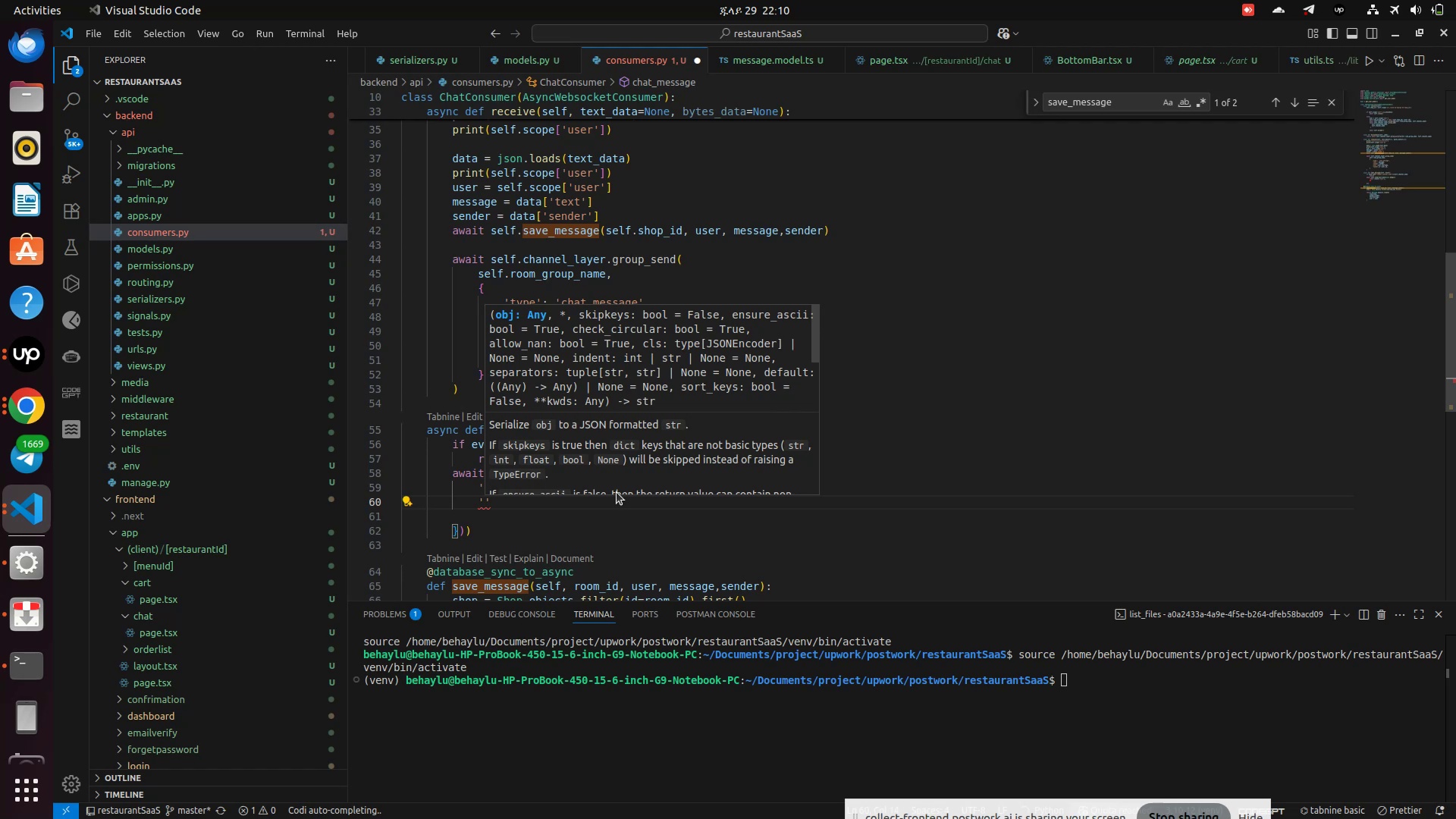 
left_click([573, 522])
 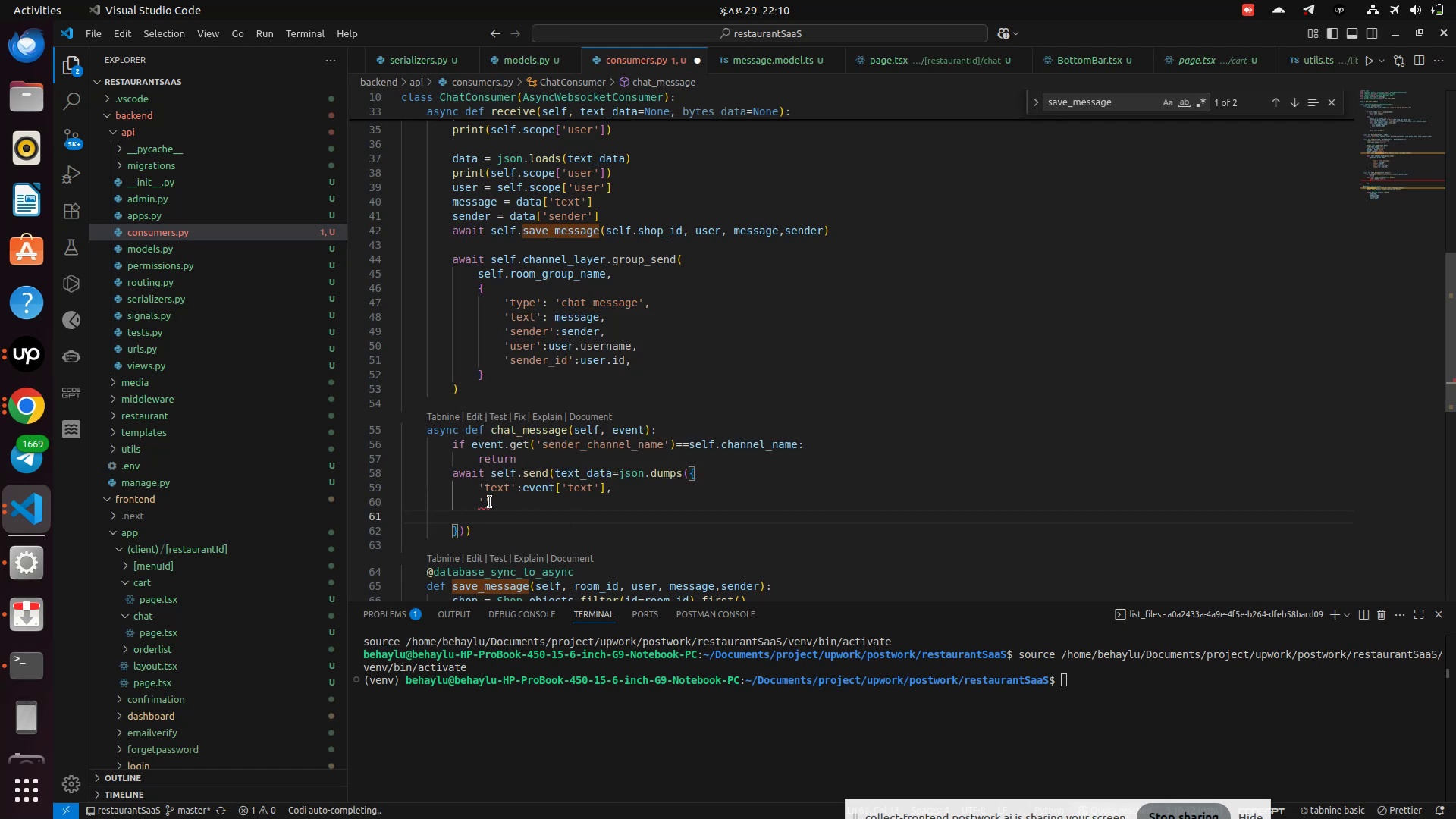 
left_click([485, 504])
 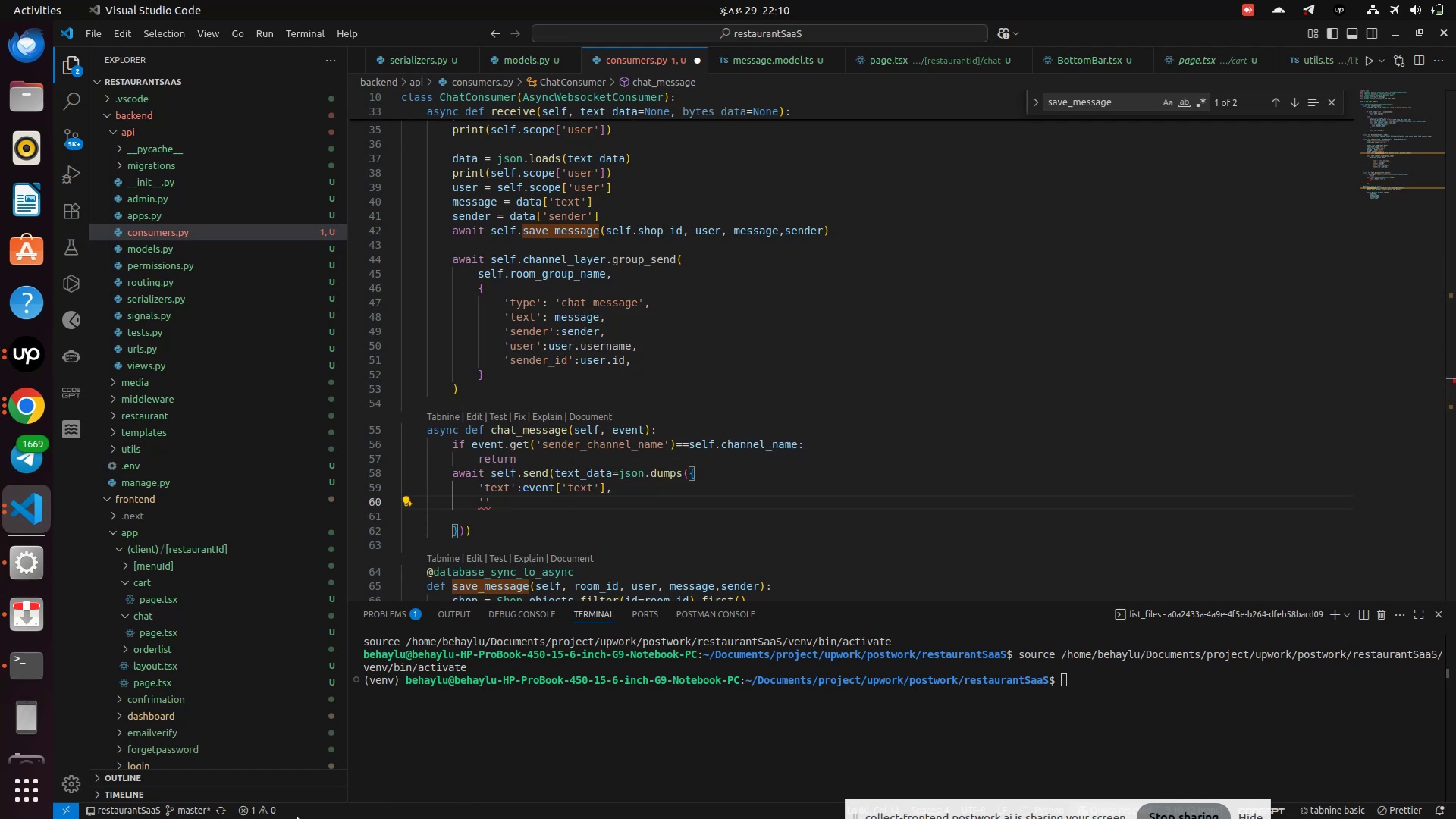 
wait(6.25)
 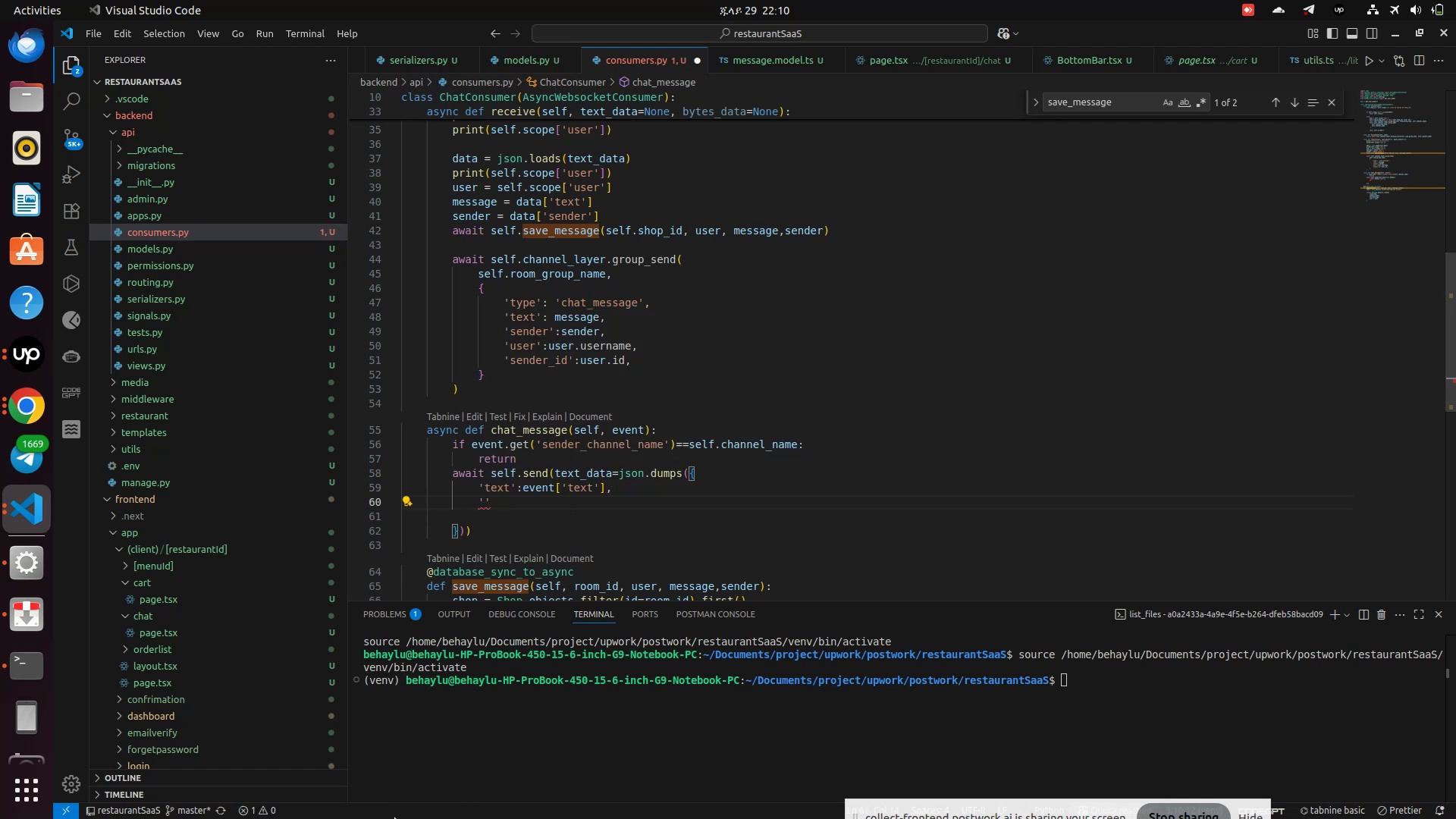 
type(username)
 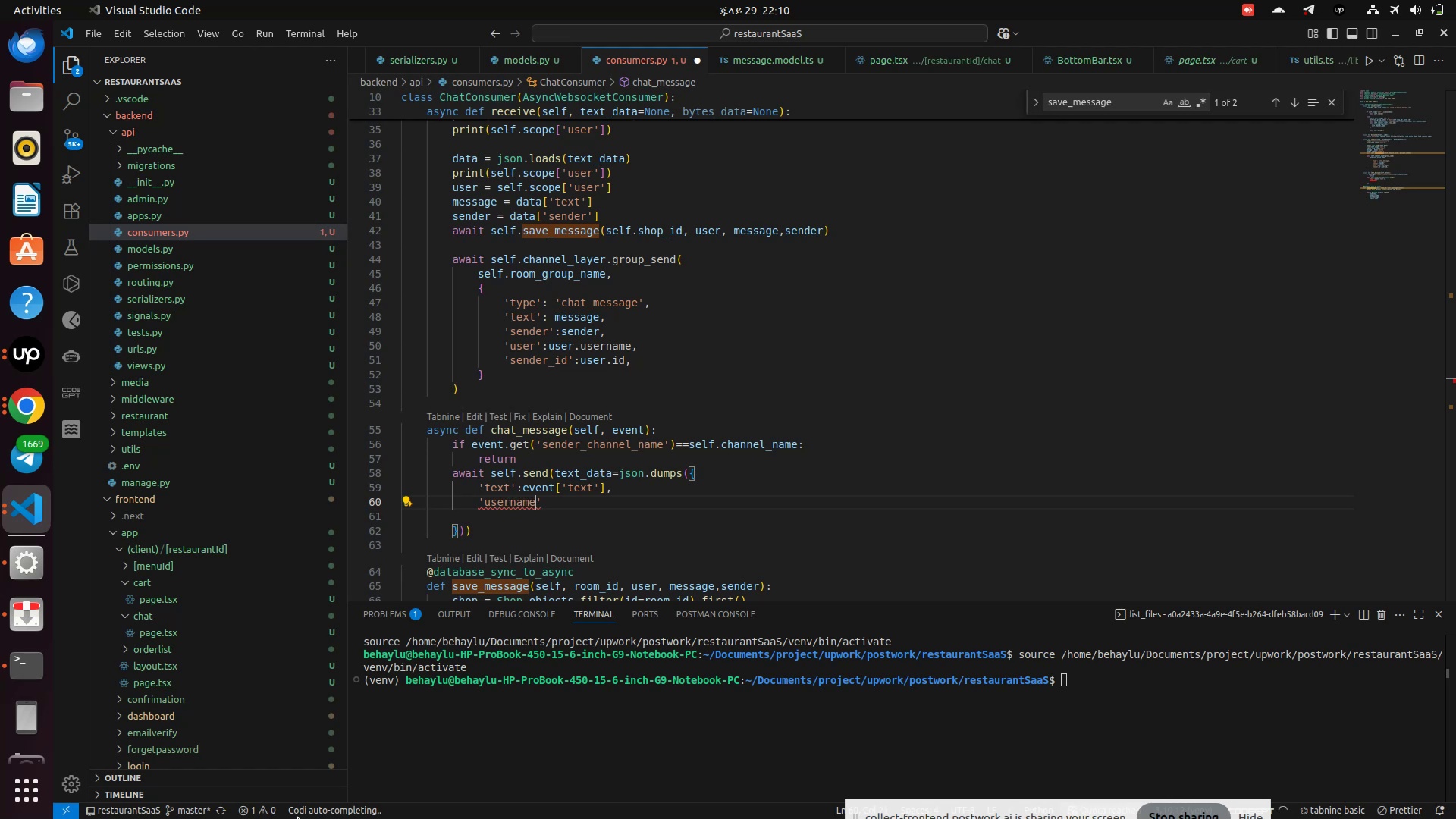 
key(ArrowRight)
 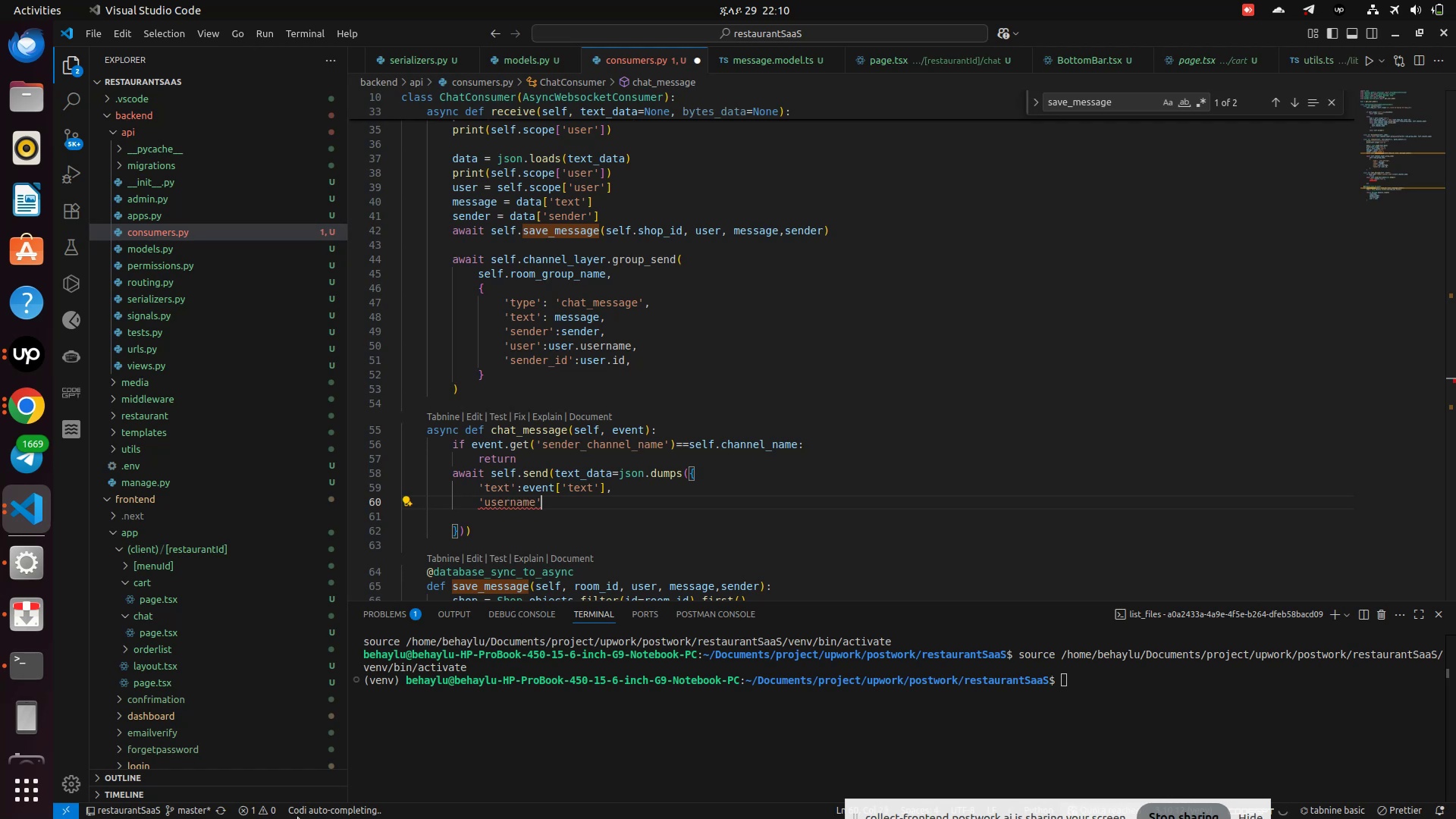 
key(Shift+Semicolon)
 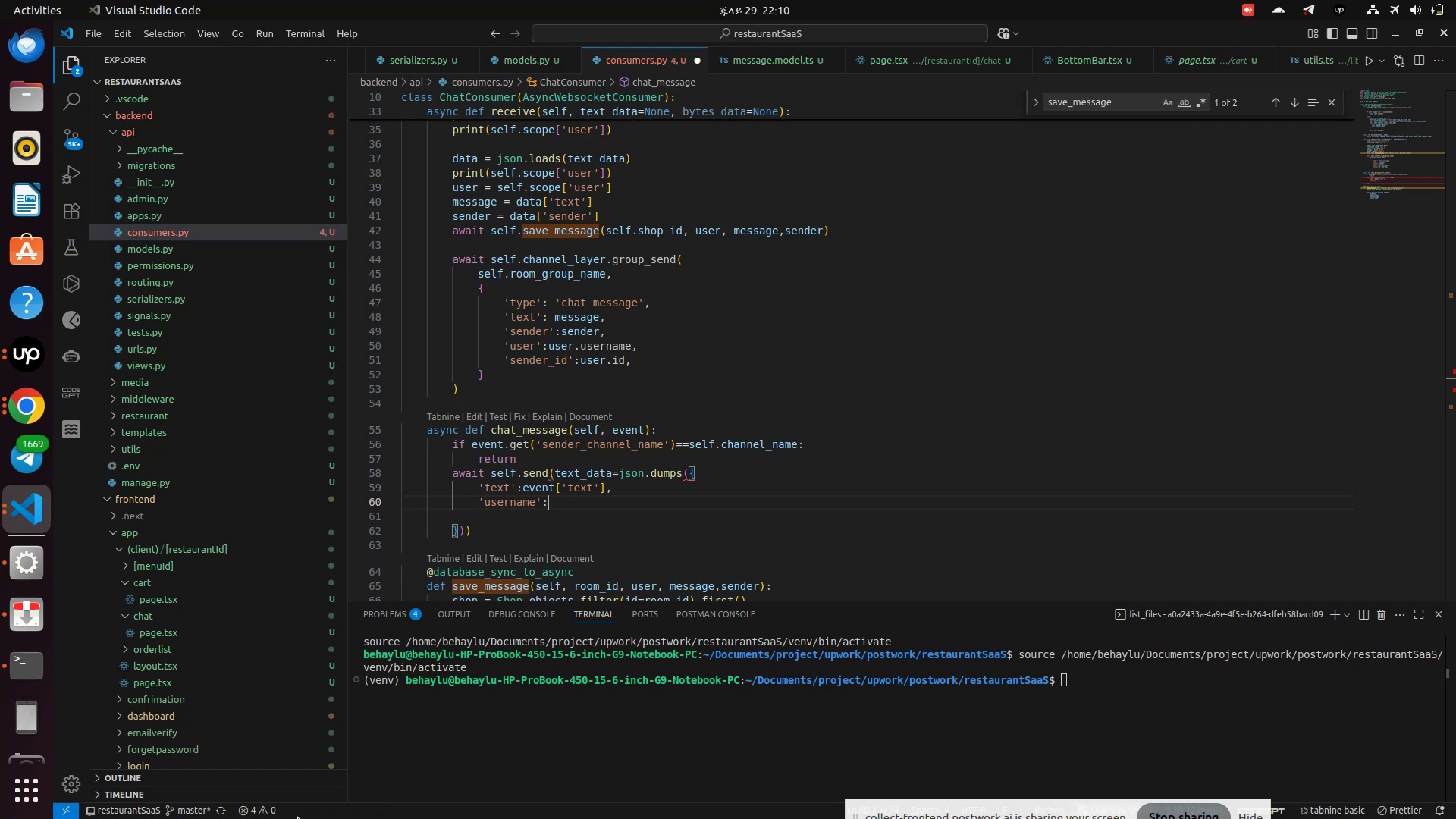 
wait(6.09)
 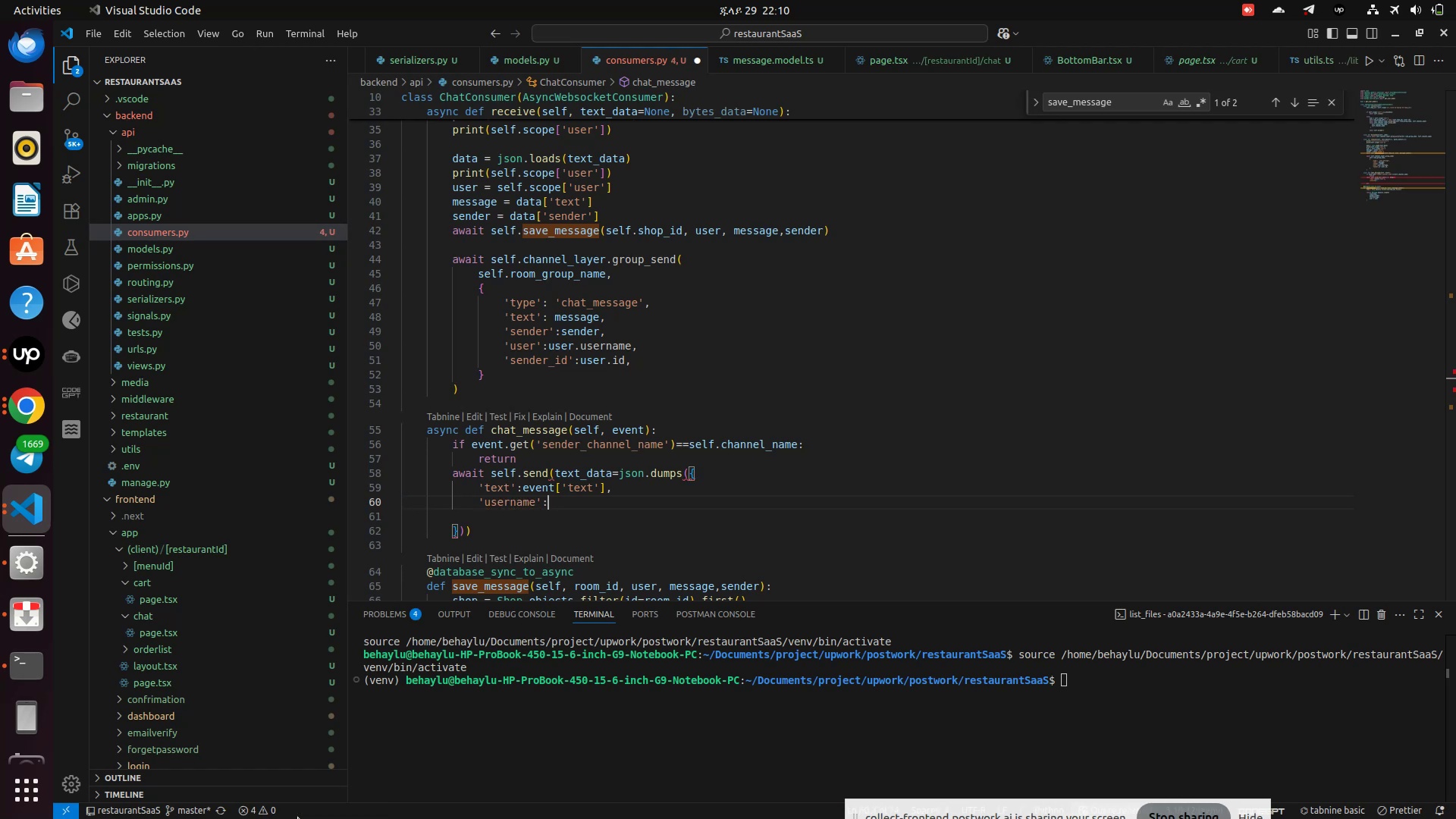 
key(E)
 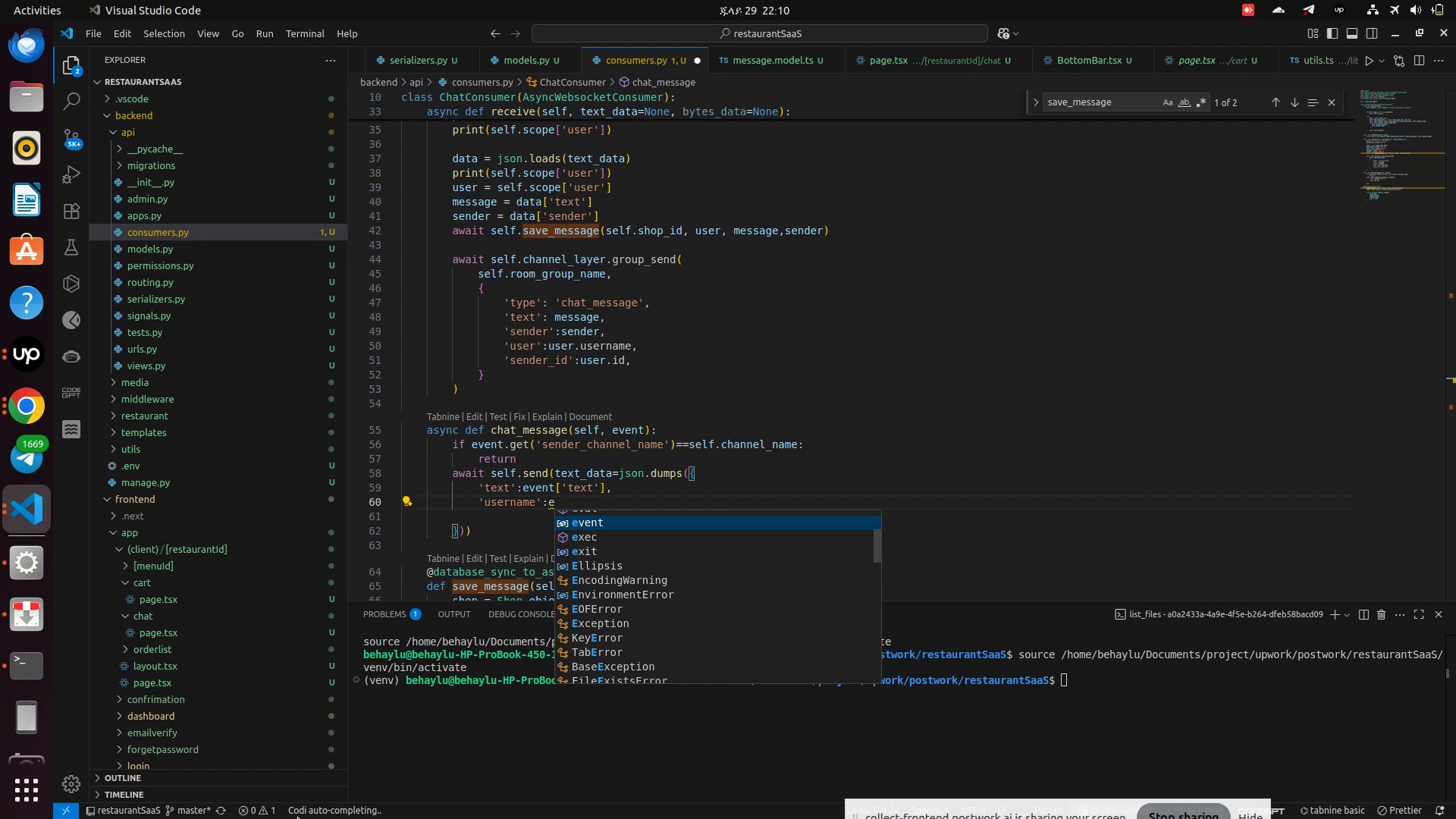 
key(Enter)
 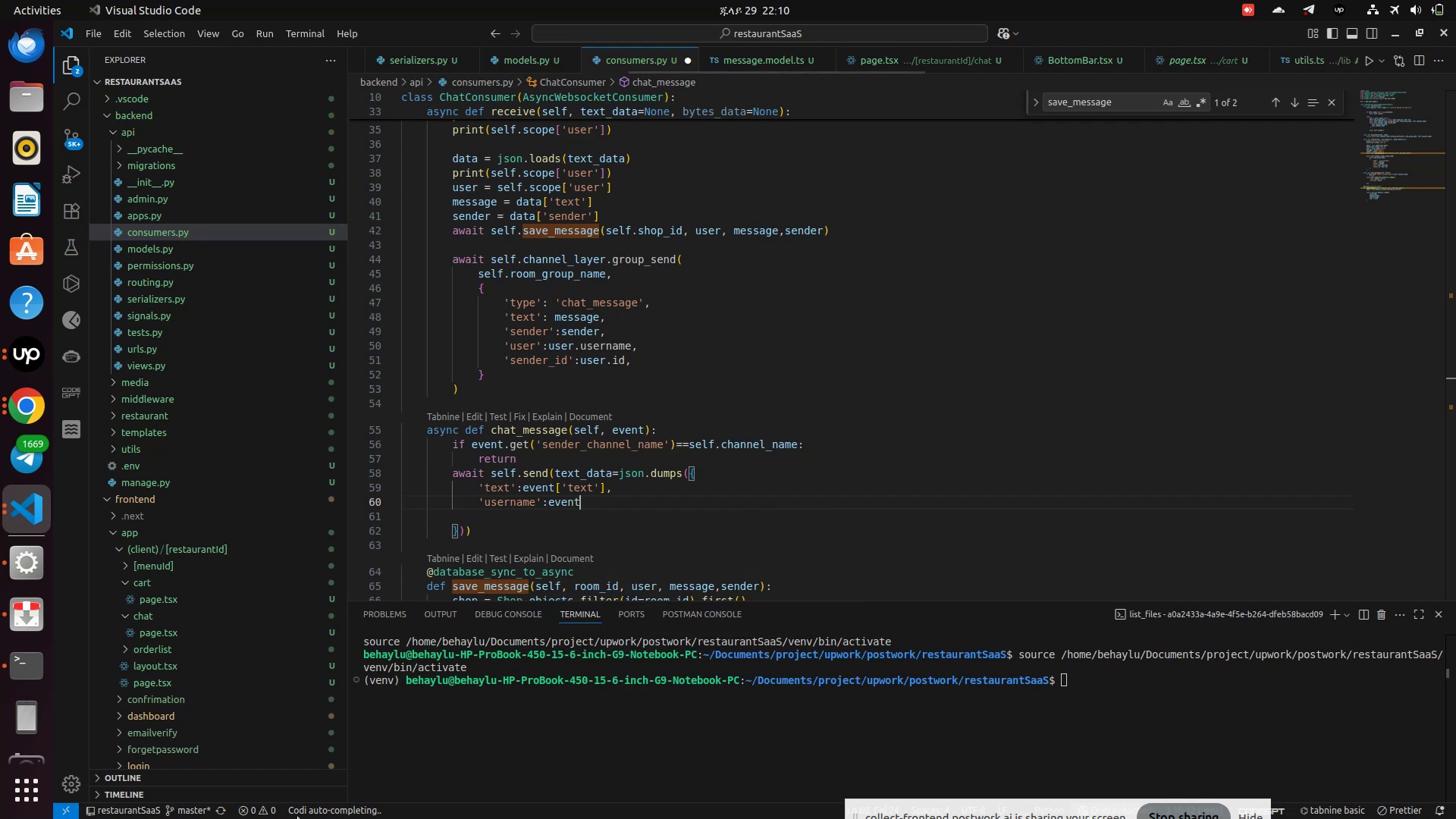 
type([user)
key(Backspace)
key(Backspace)
key(Backspace)
key(Backspace)
type('user)
 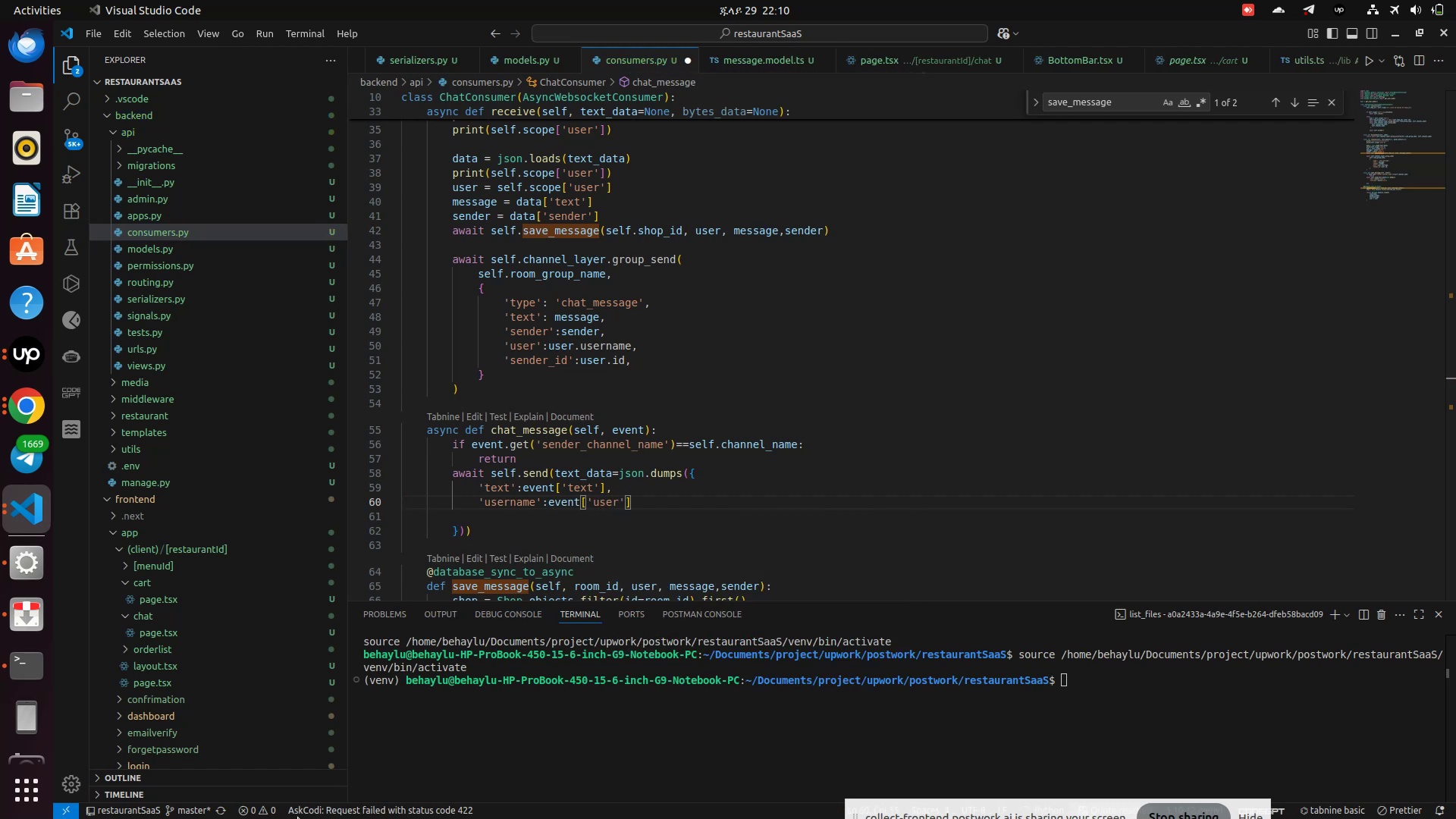 
key(ArrowRight)
 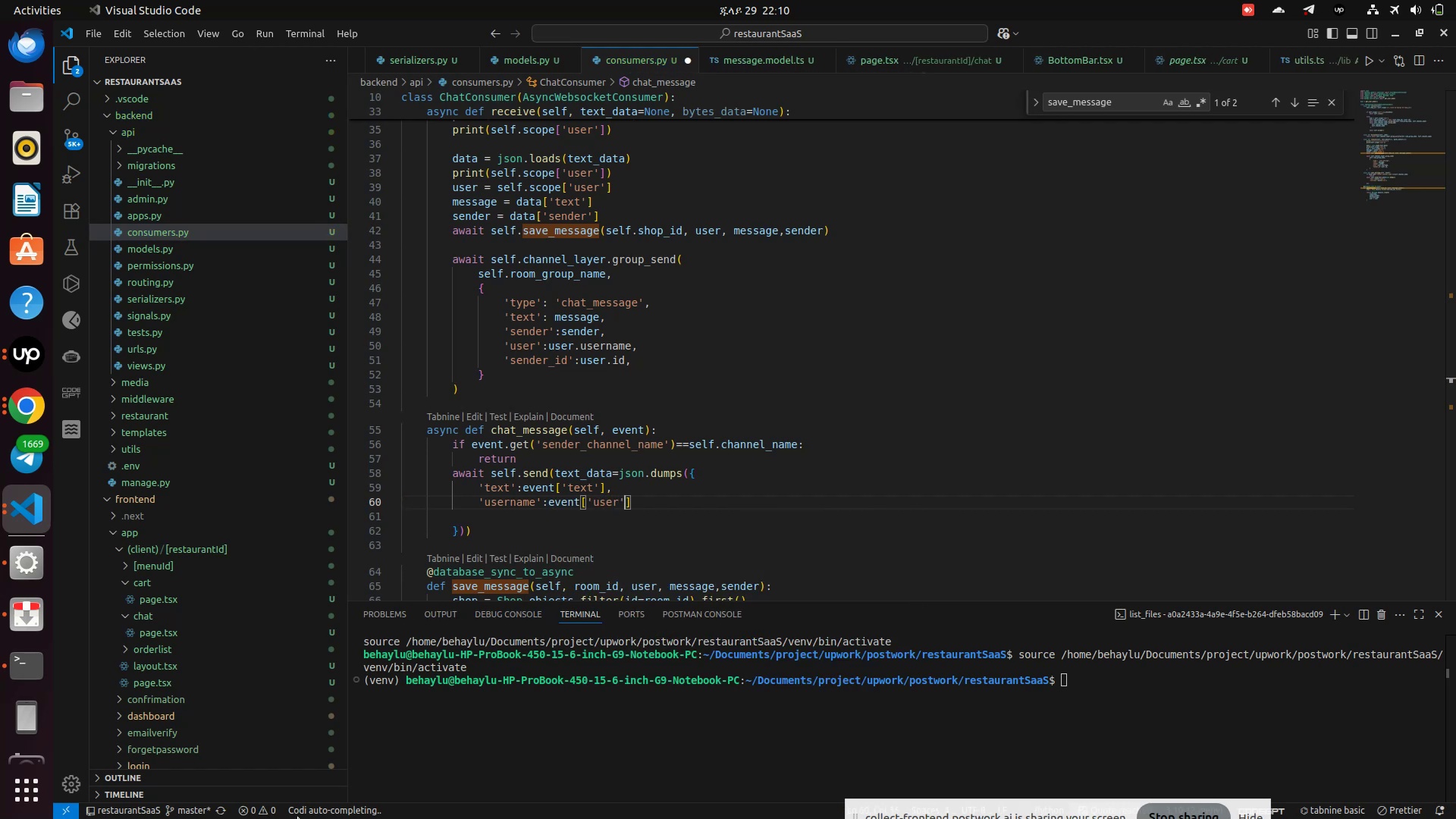 
key(ArrowRight)
 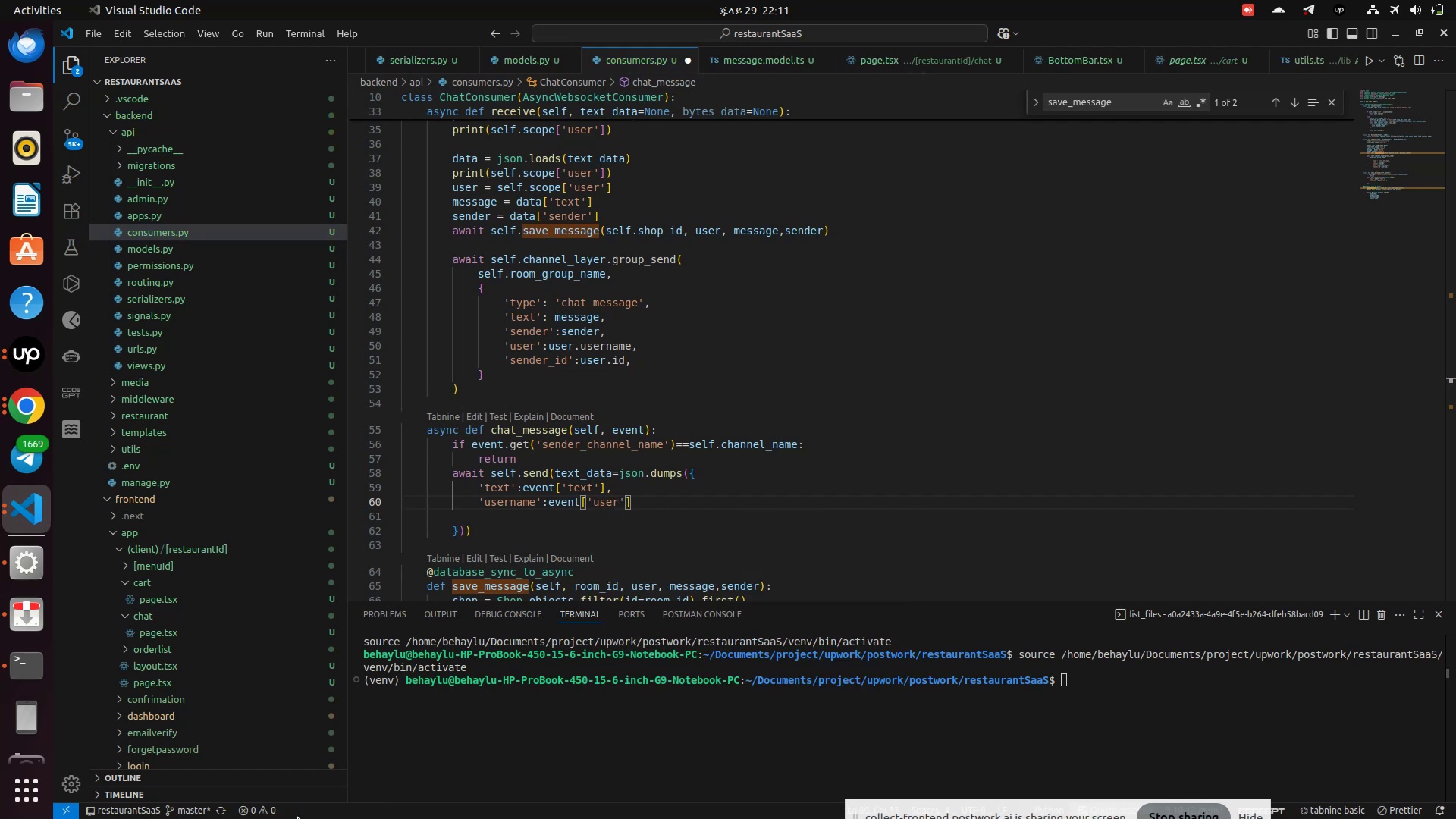 
key(Comma)
 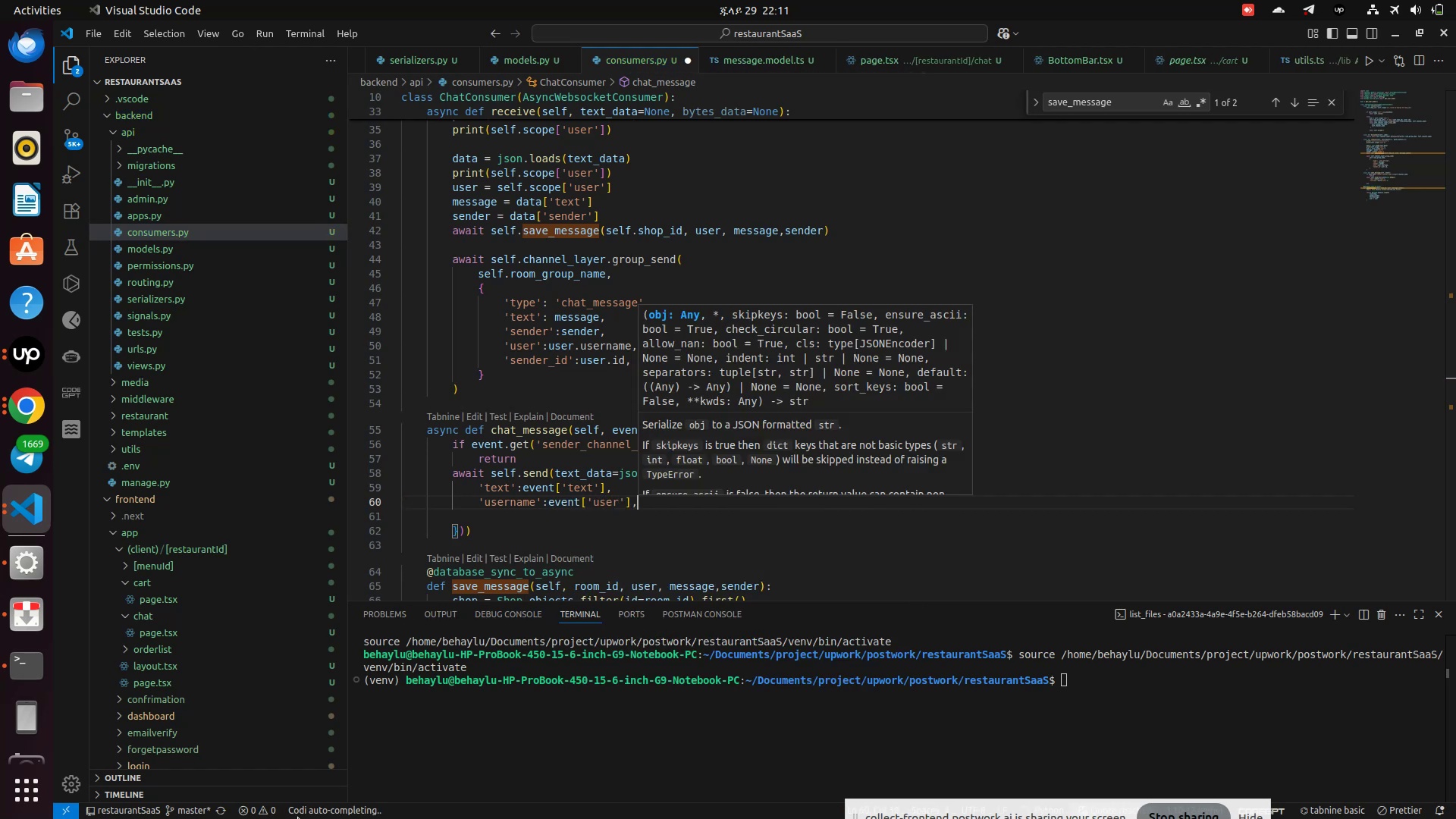 
key(Enter)
 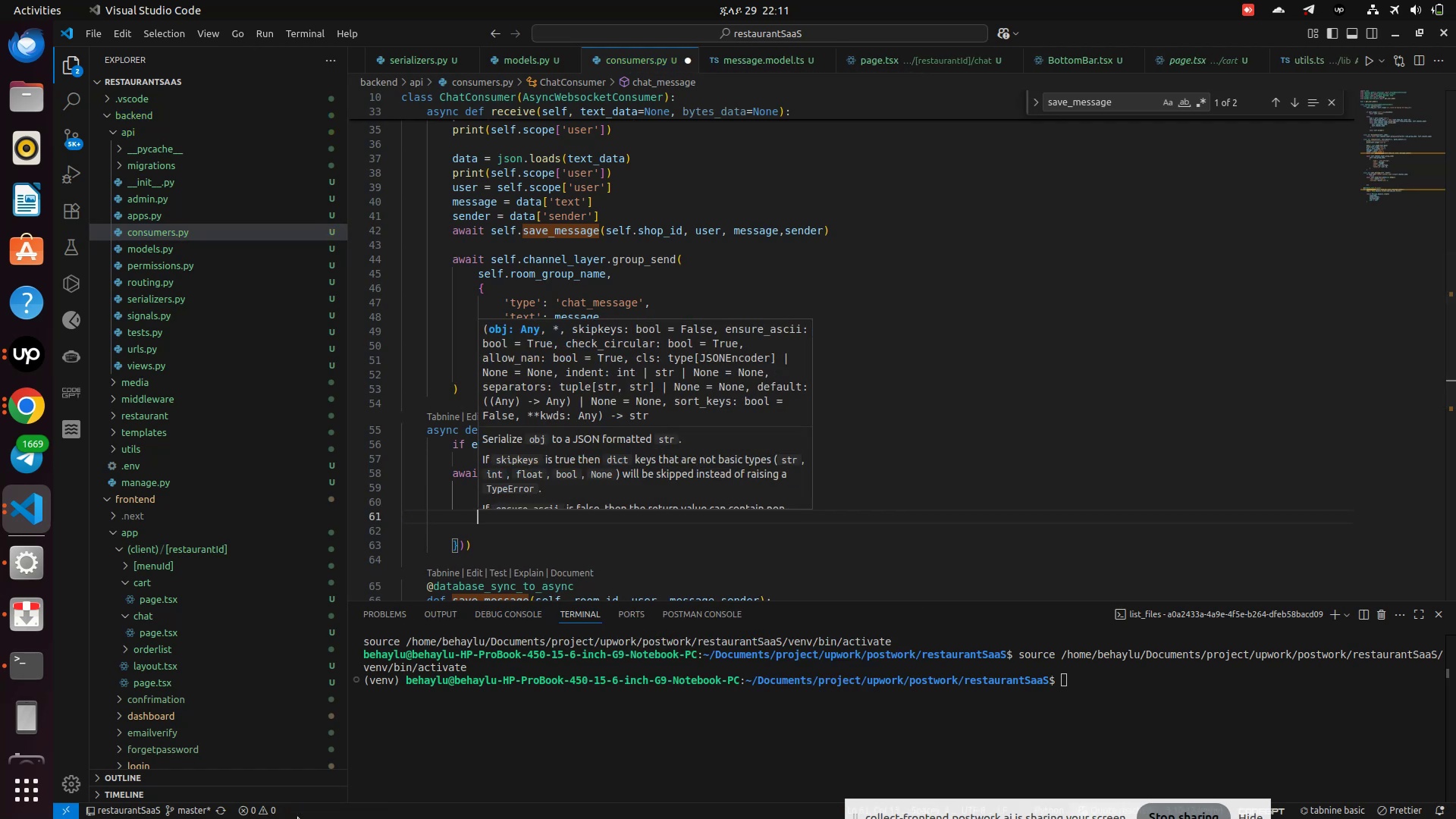 
key(U)
 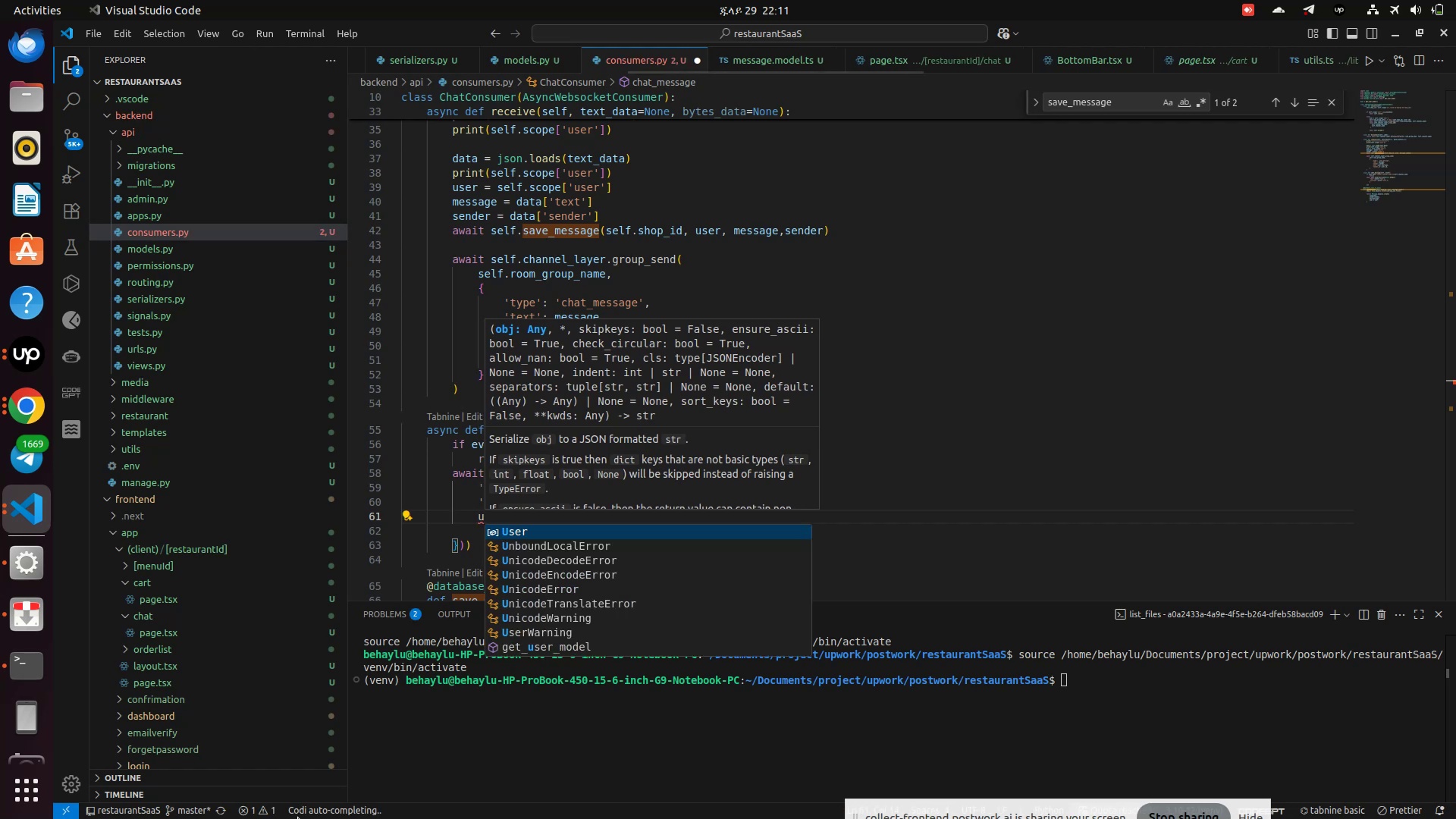 
key(Backspace)
 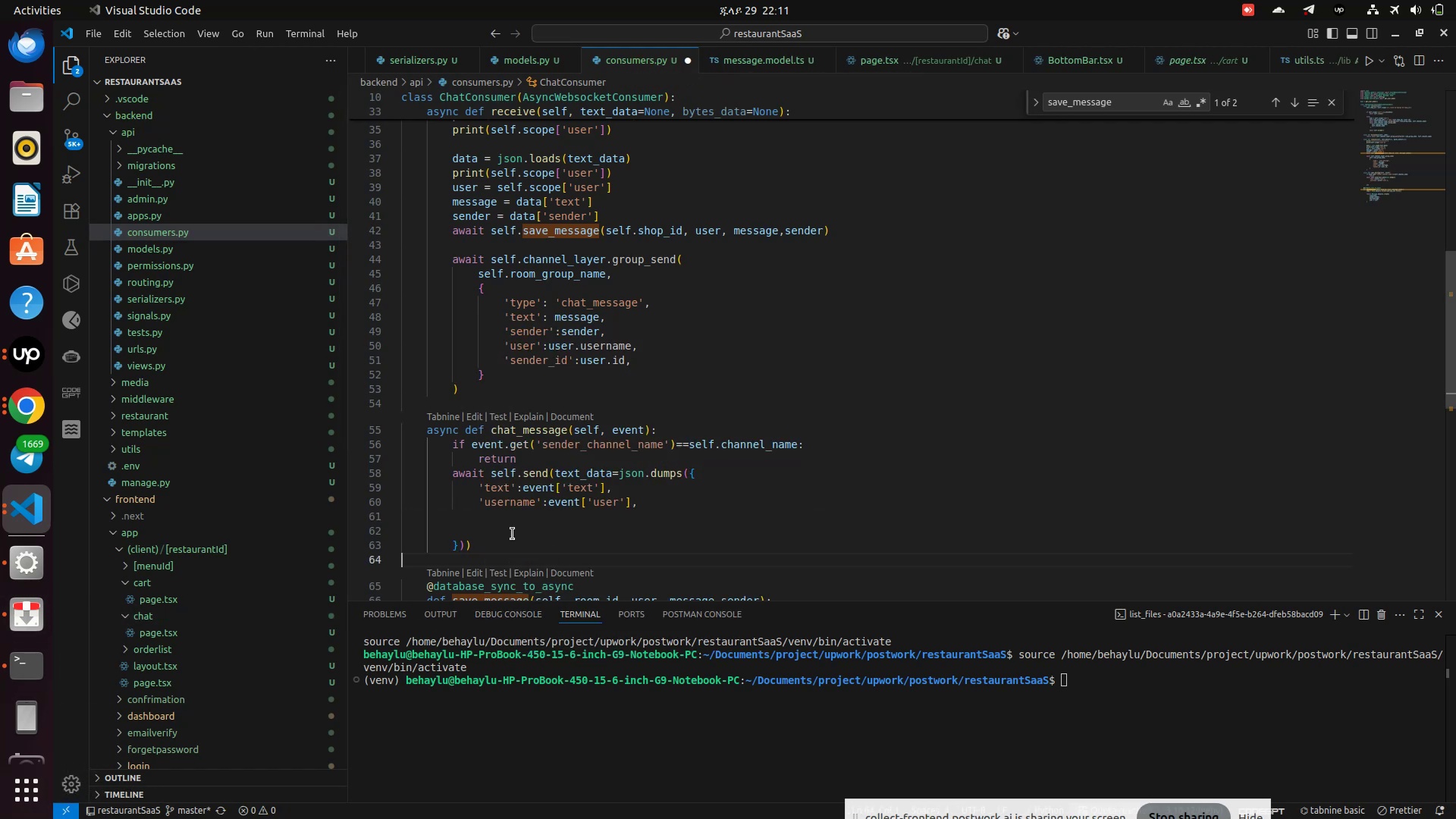 
wait(5.9)
 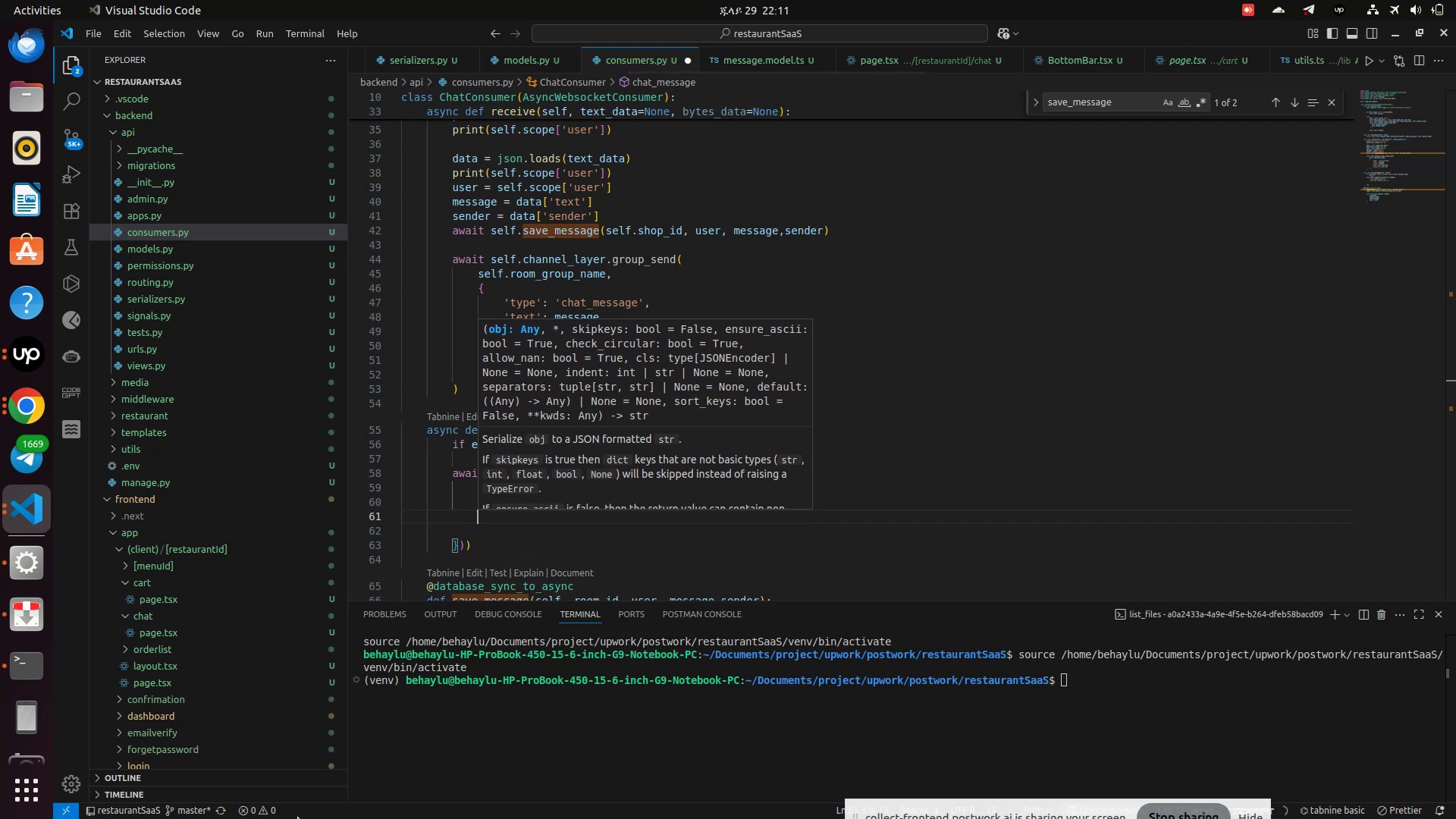 
left_click([502, 526])
 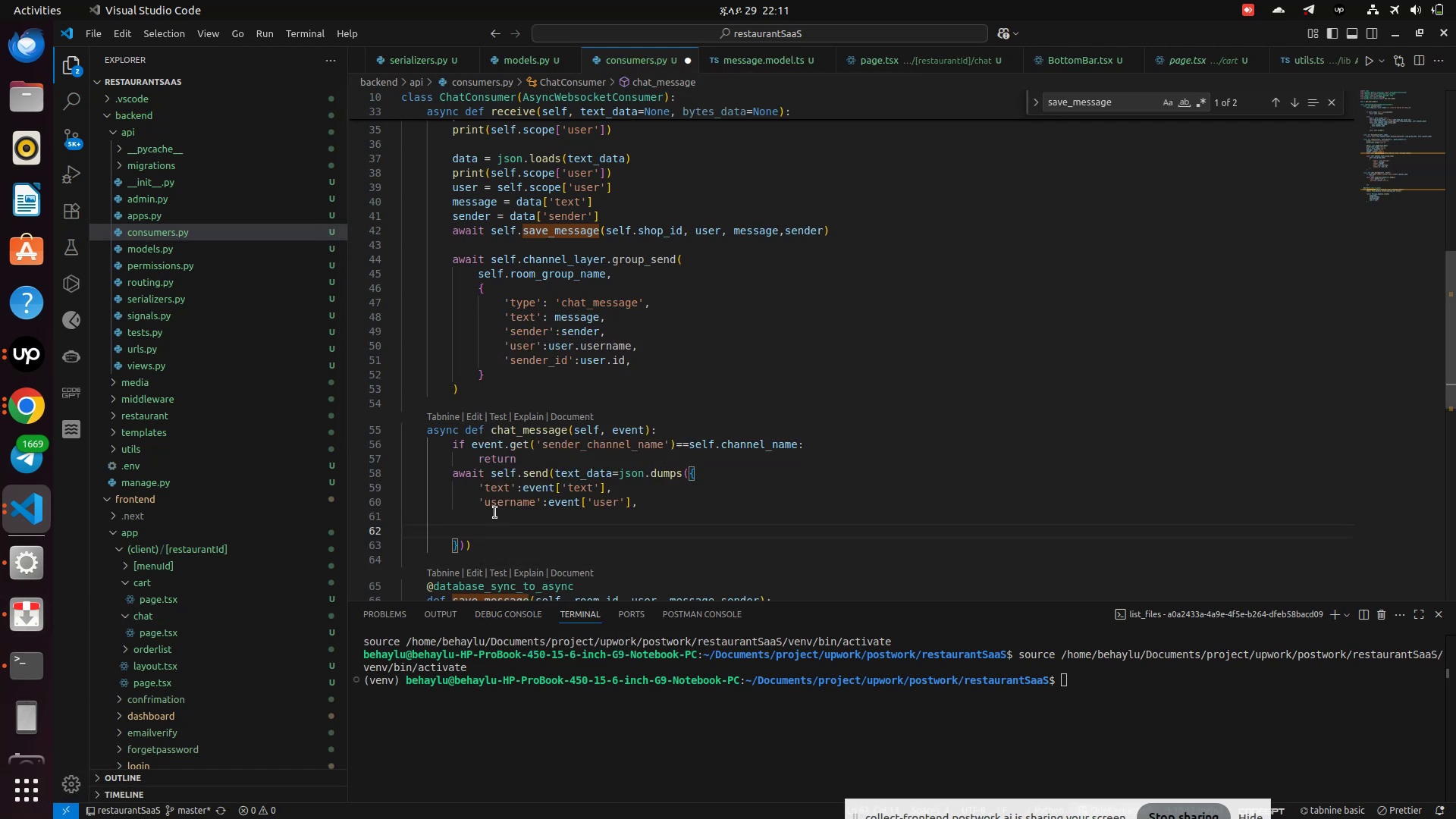 
left_click([493, 511])
 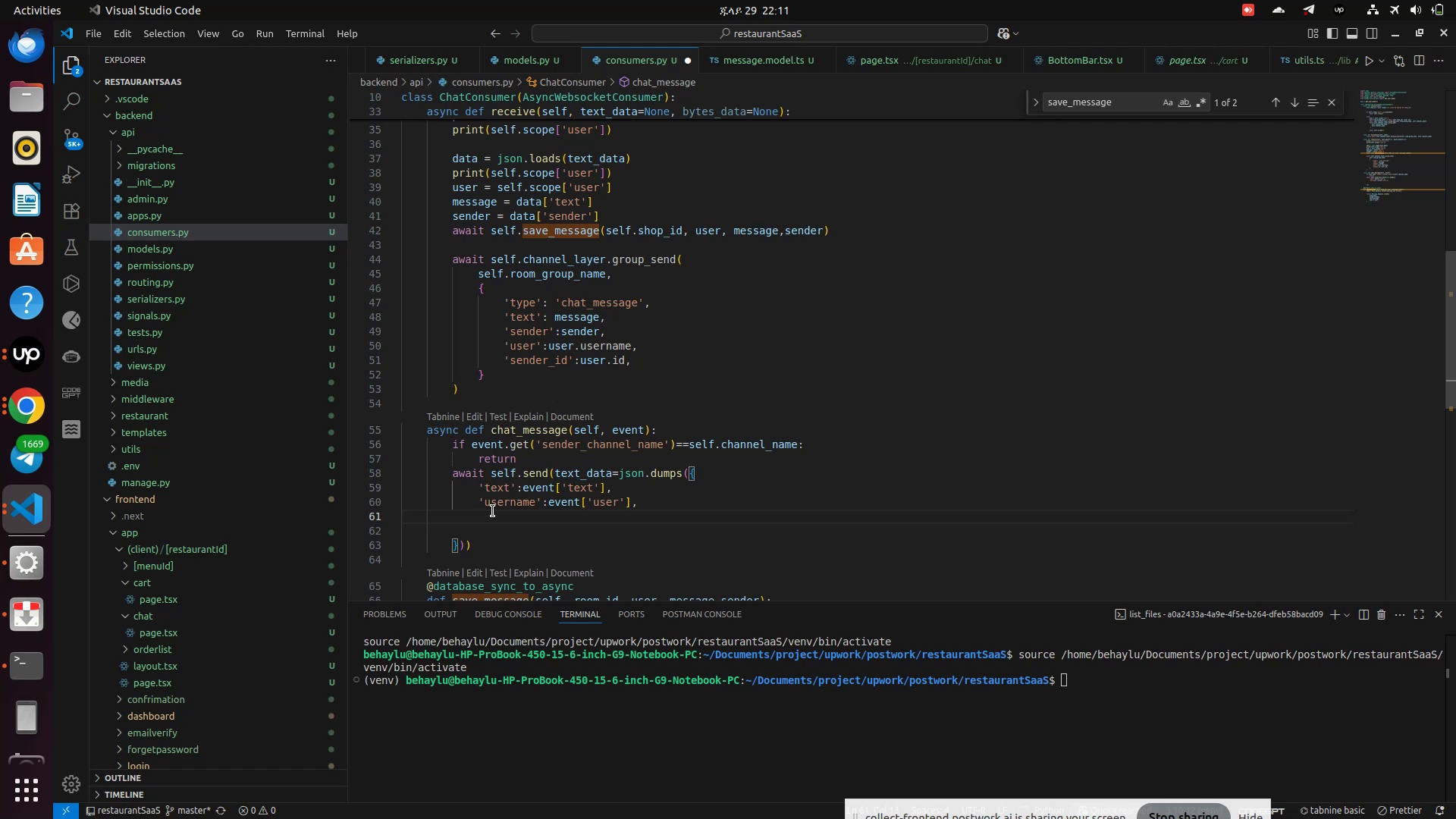 
key(Quote)
 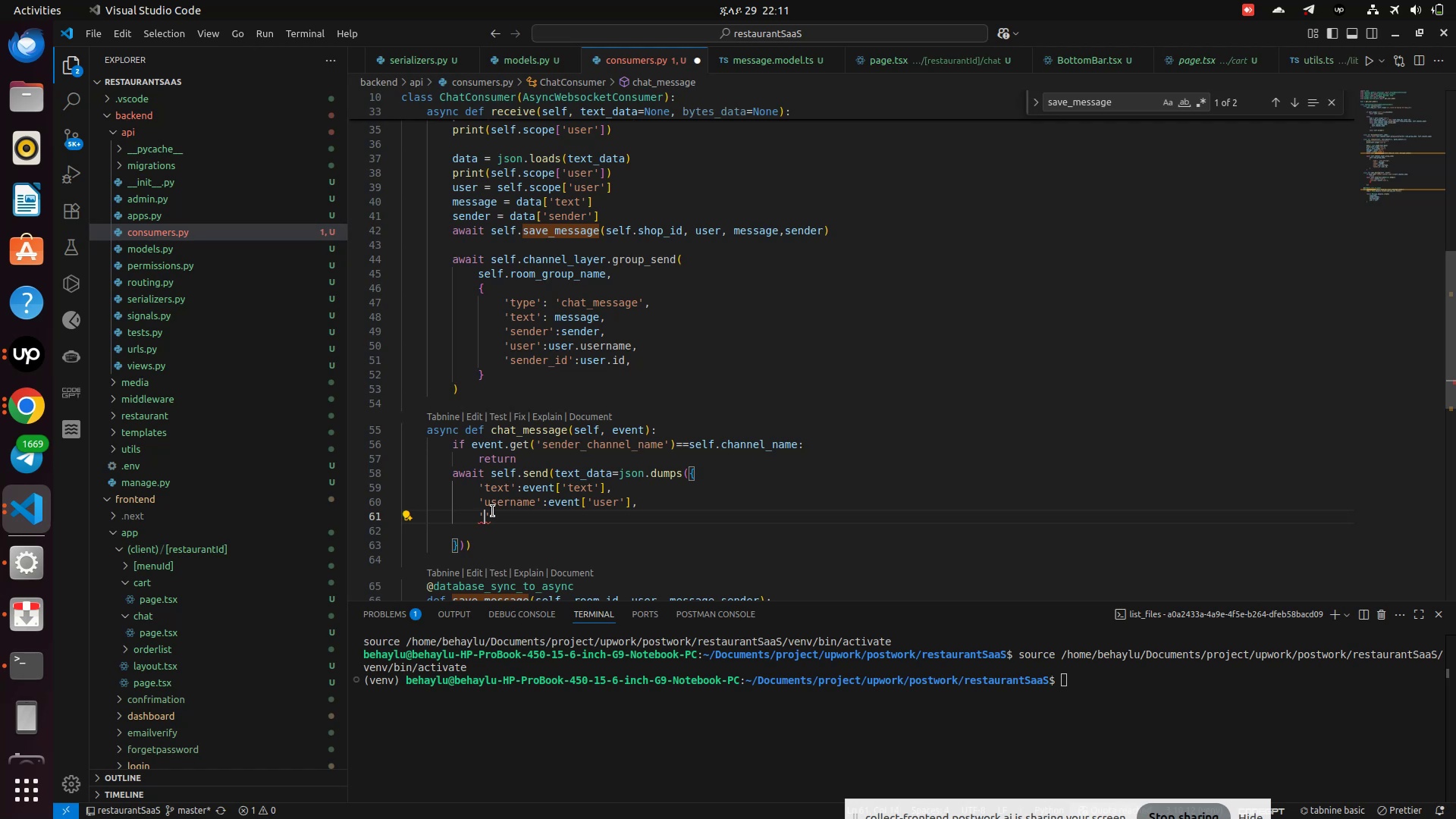 
wait(17.45)
 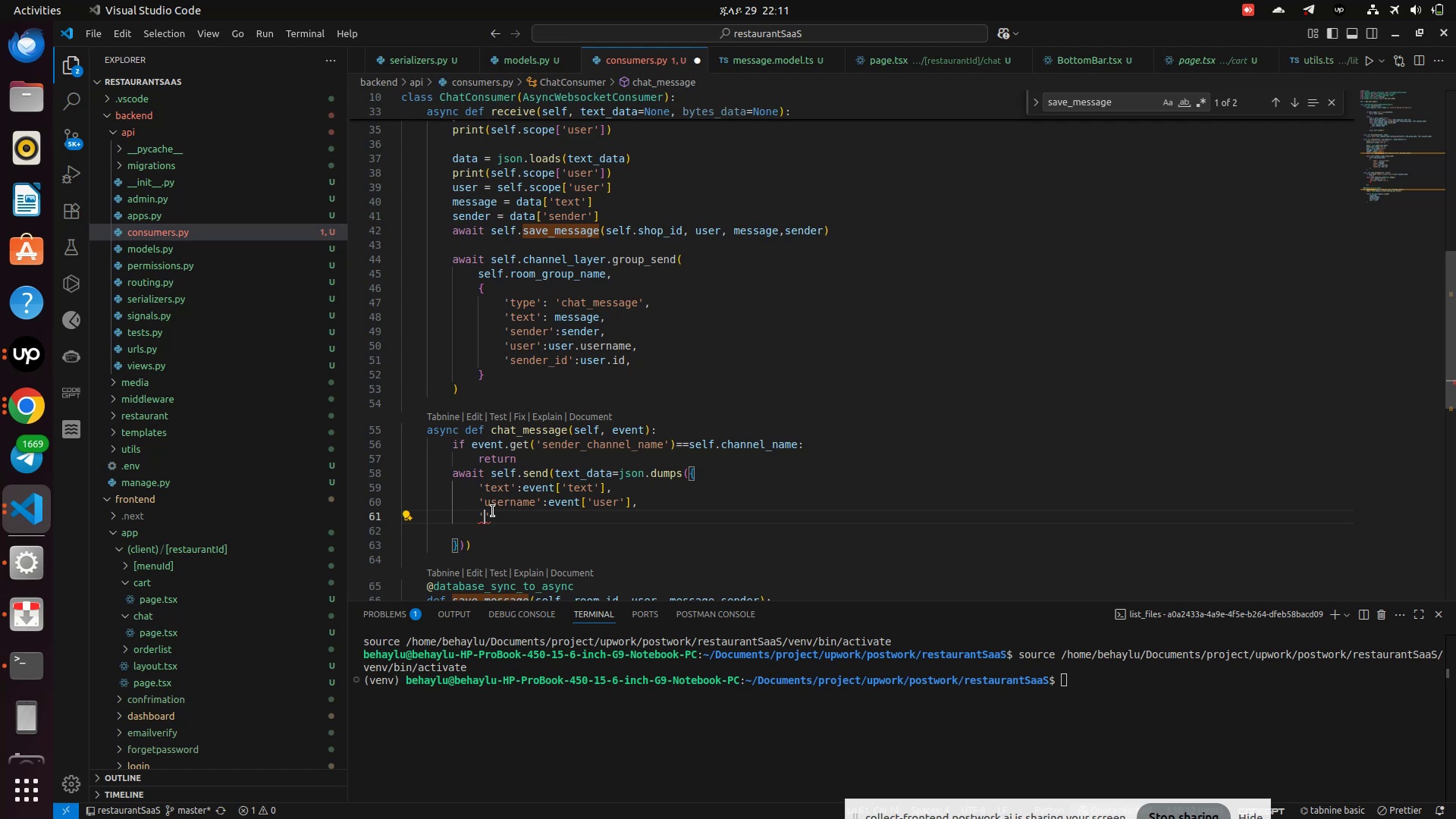 
type(sender)
 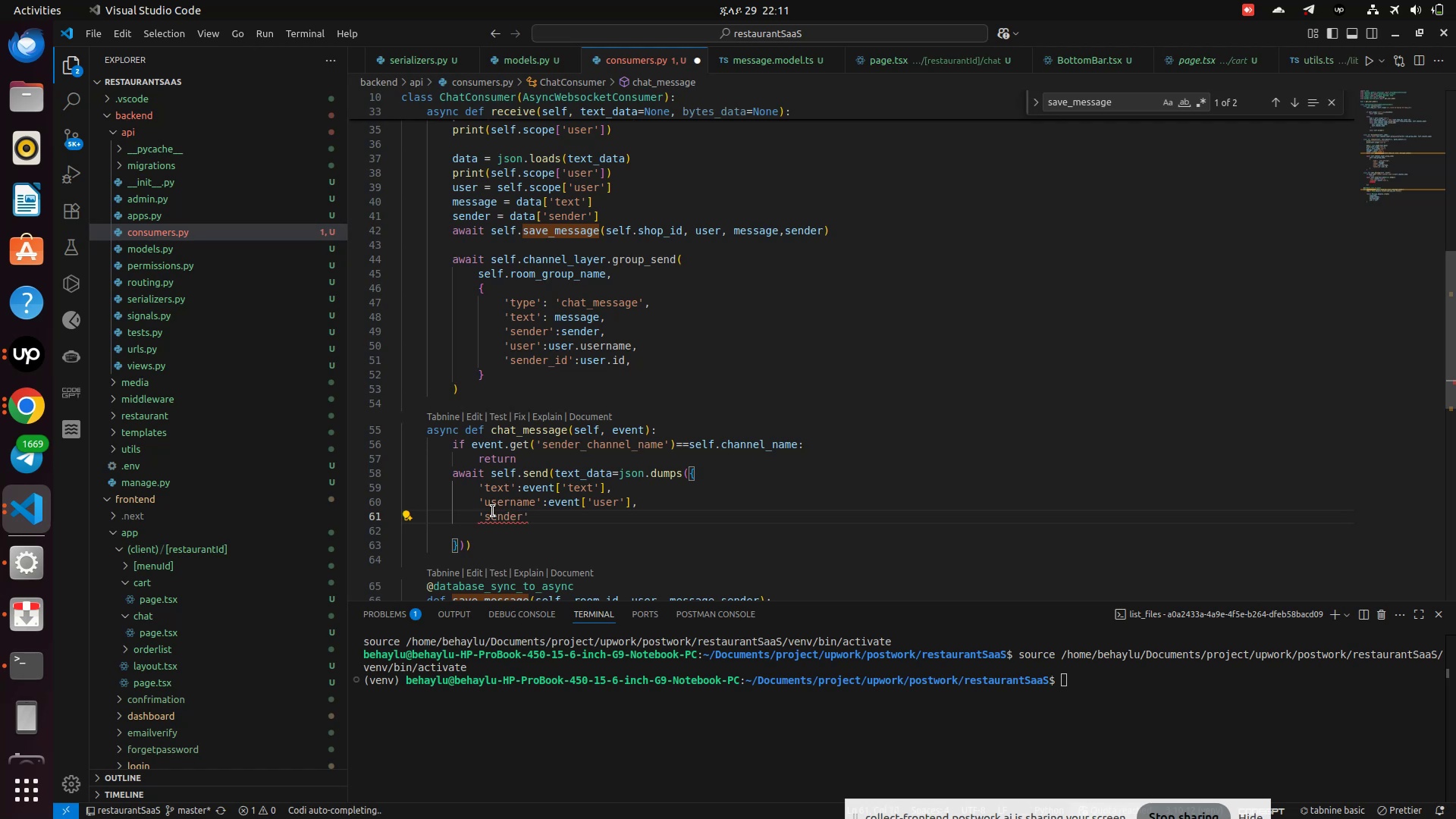 
key(ArrowRight)
 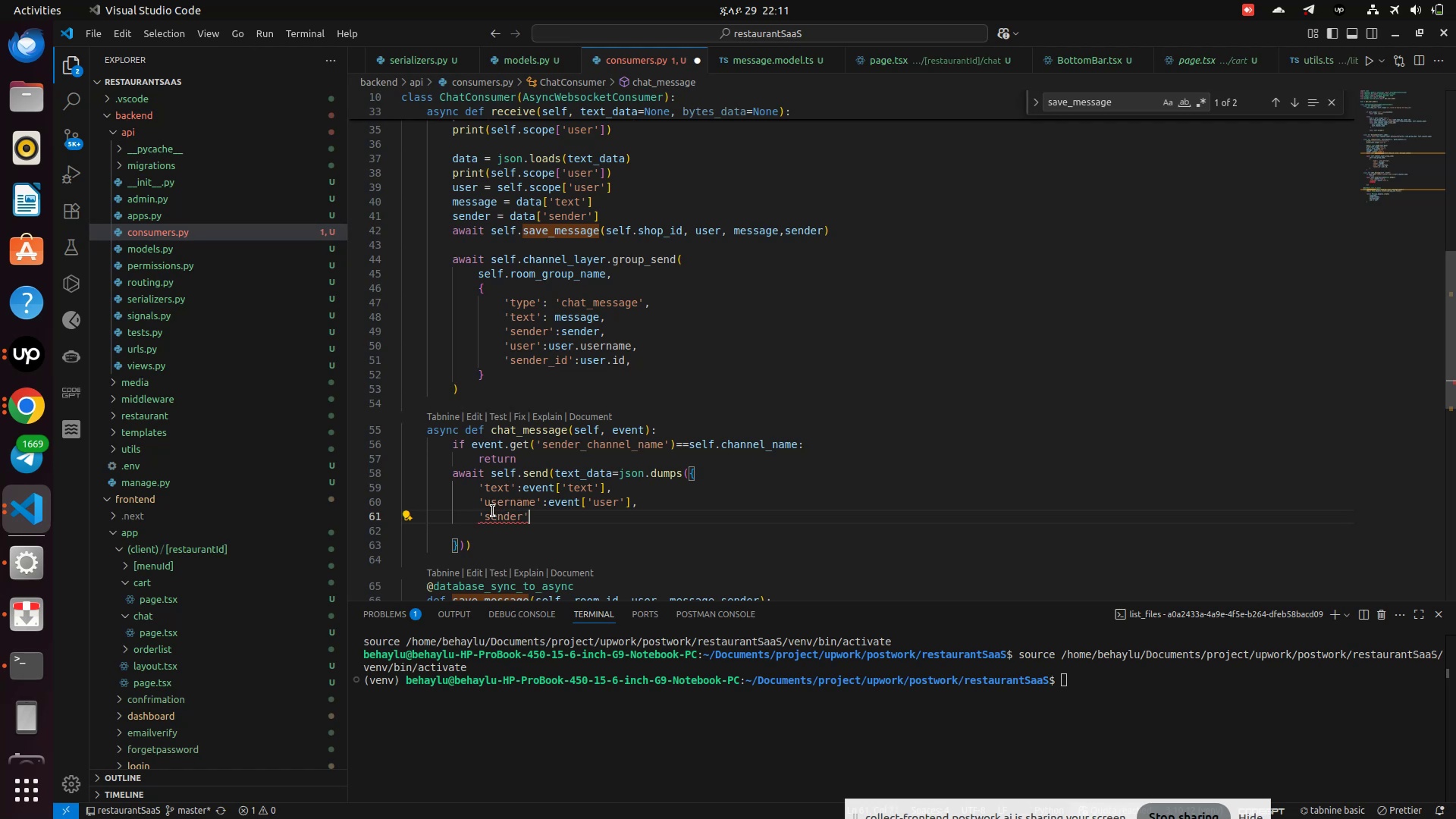 
type(:even)
 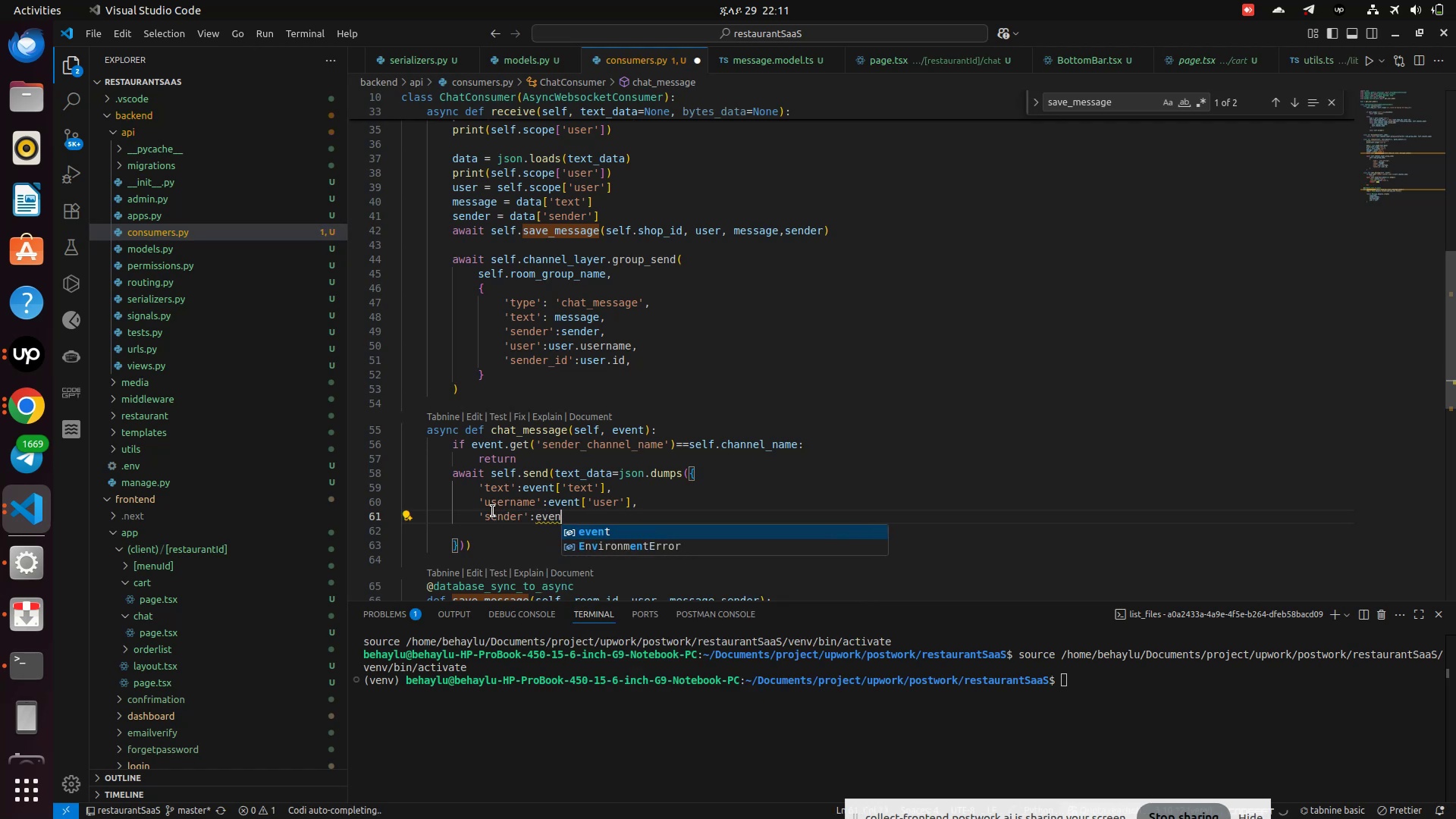 
key(Enter)
 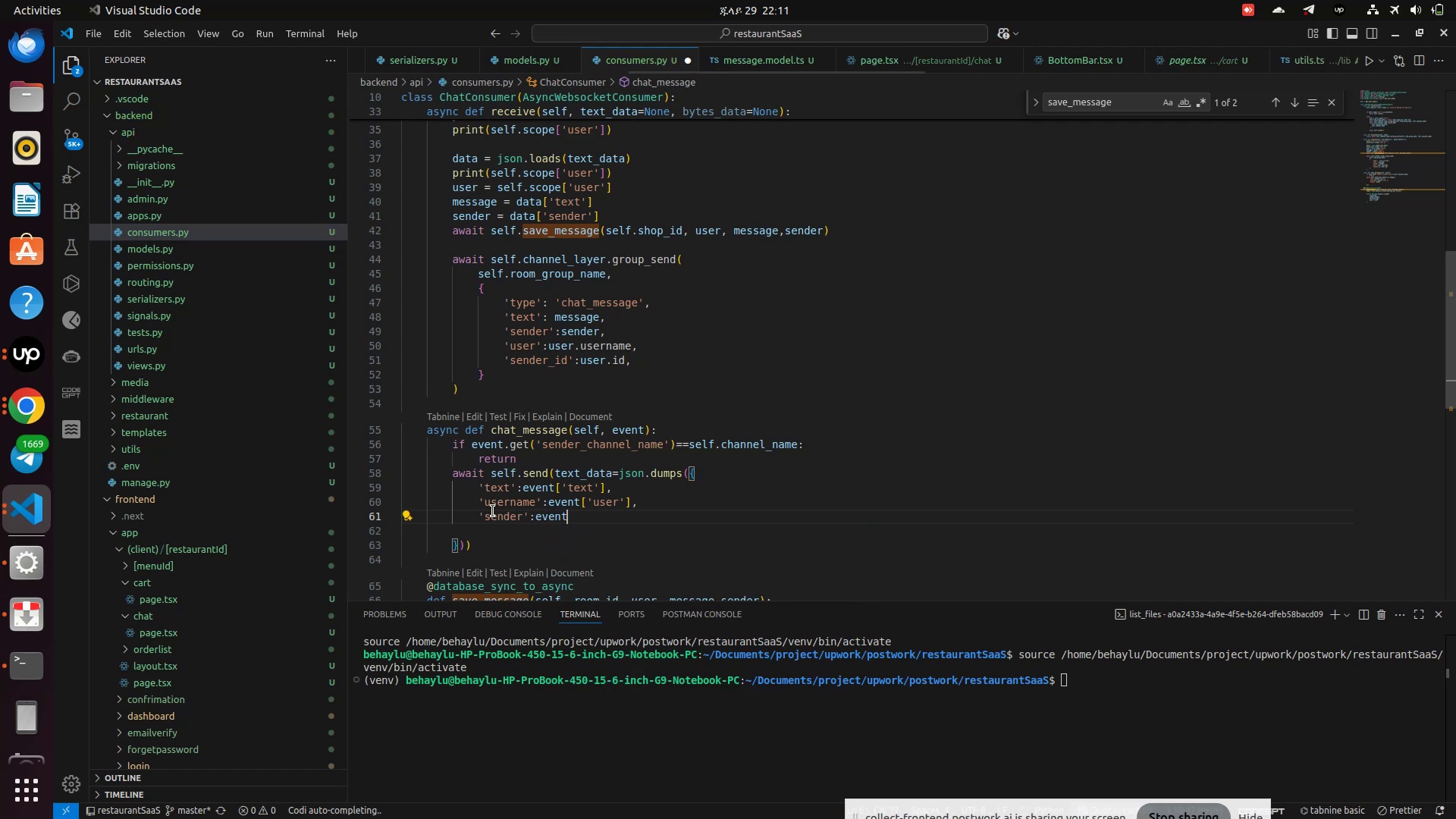 
type(['sender)
 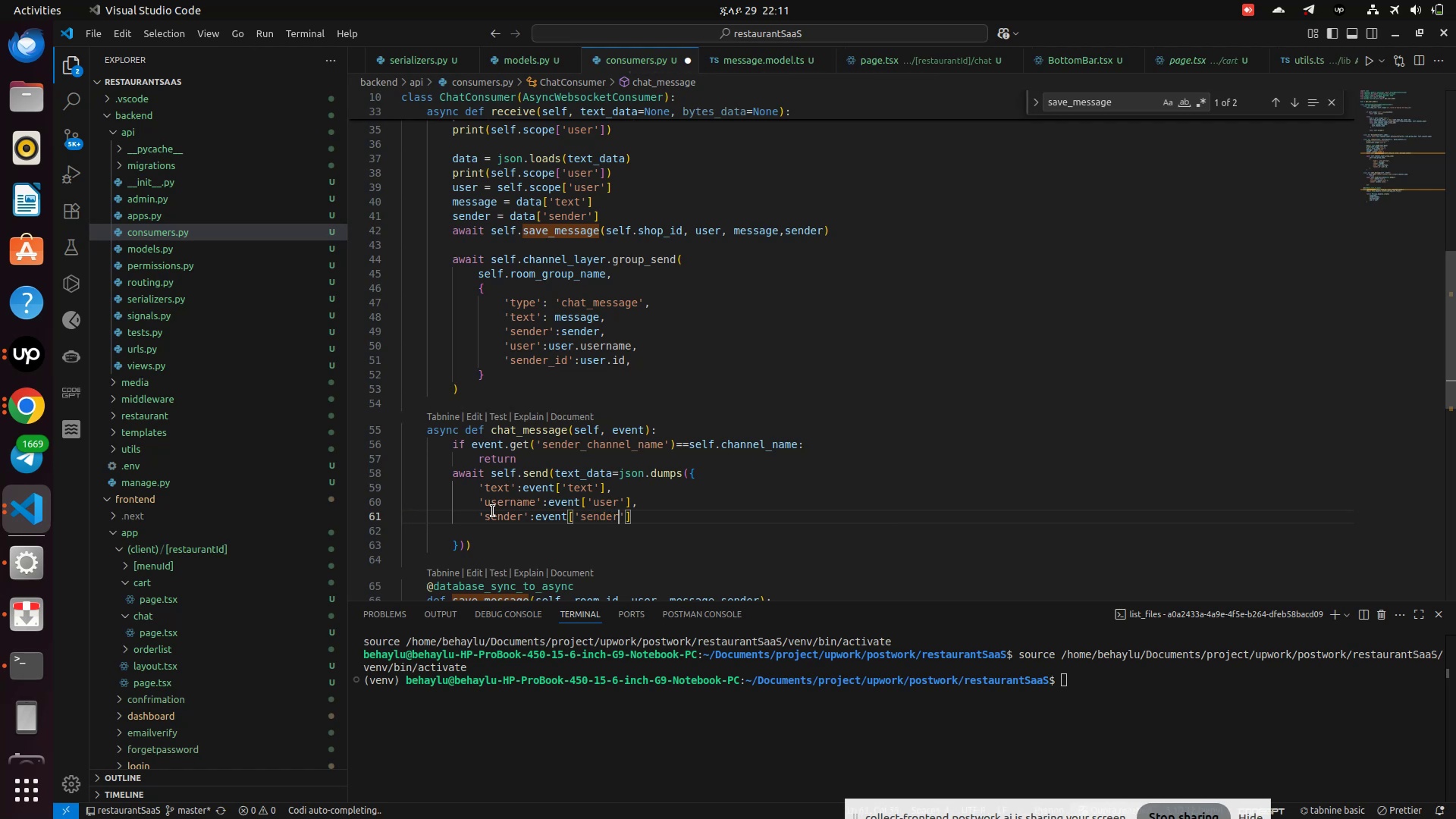 
key(ArrowRight)
 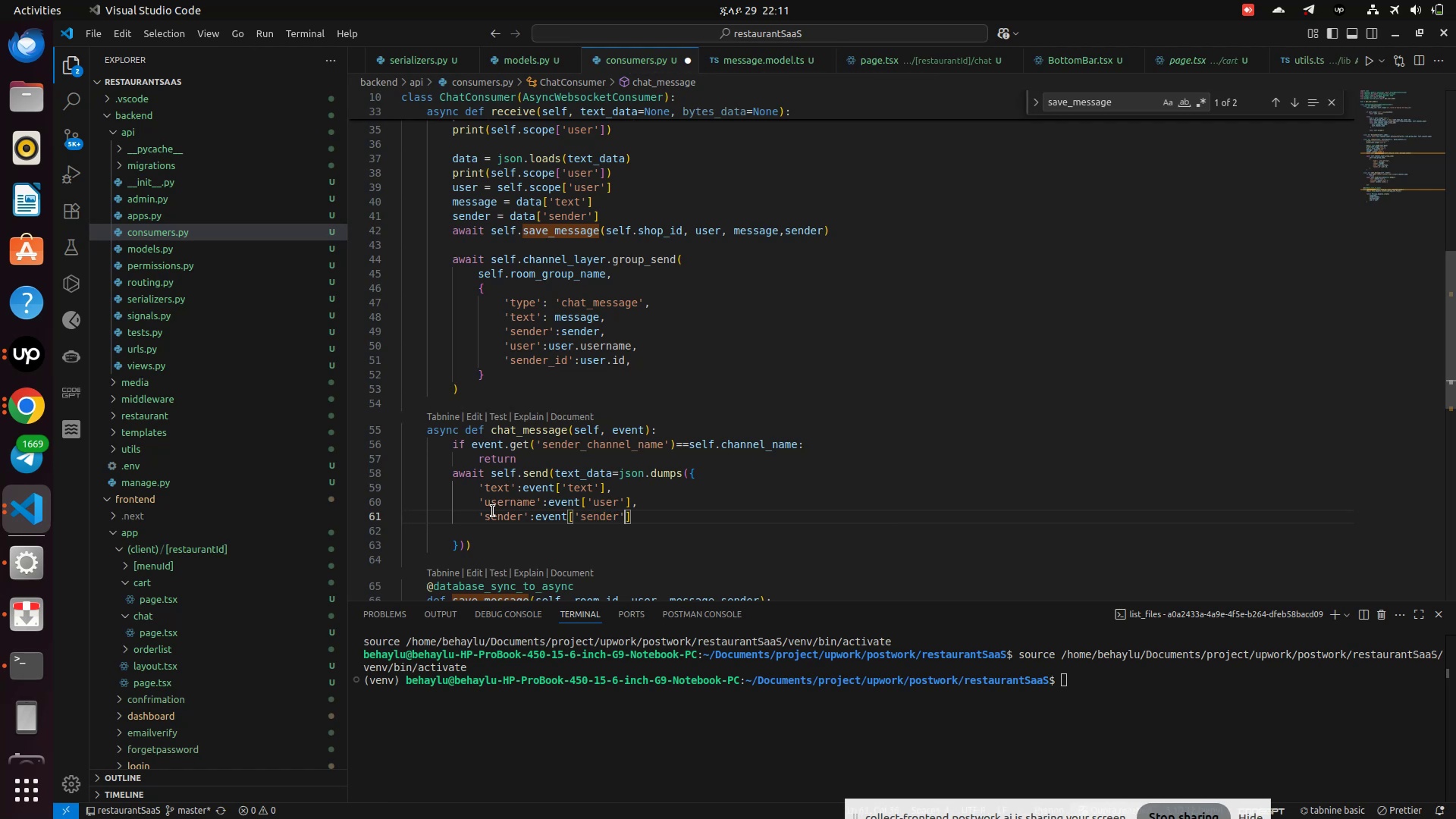 
key(ArrowRight)
 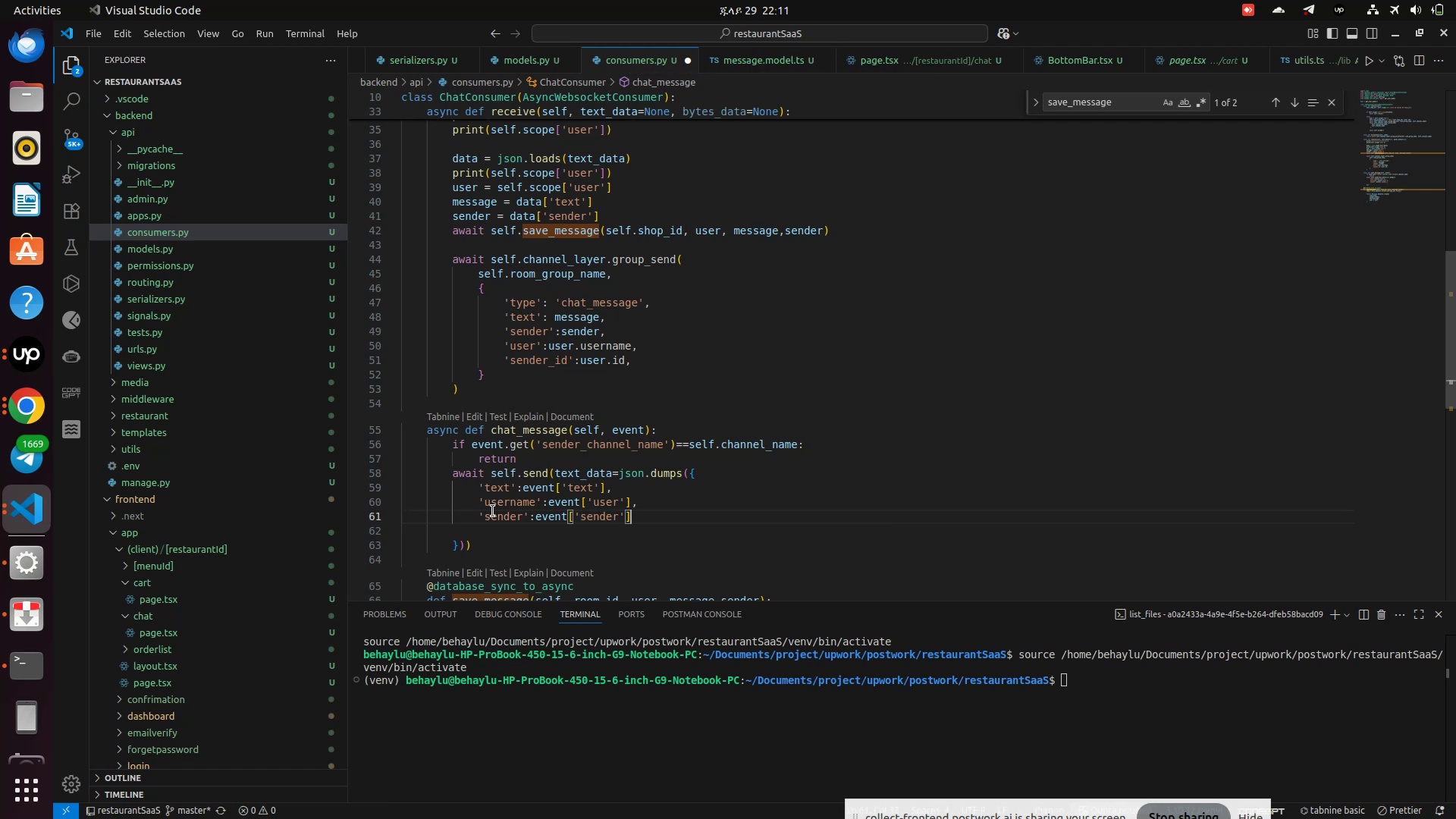 
key(Enter)
 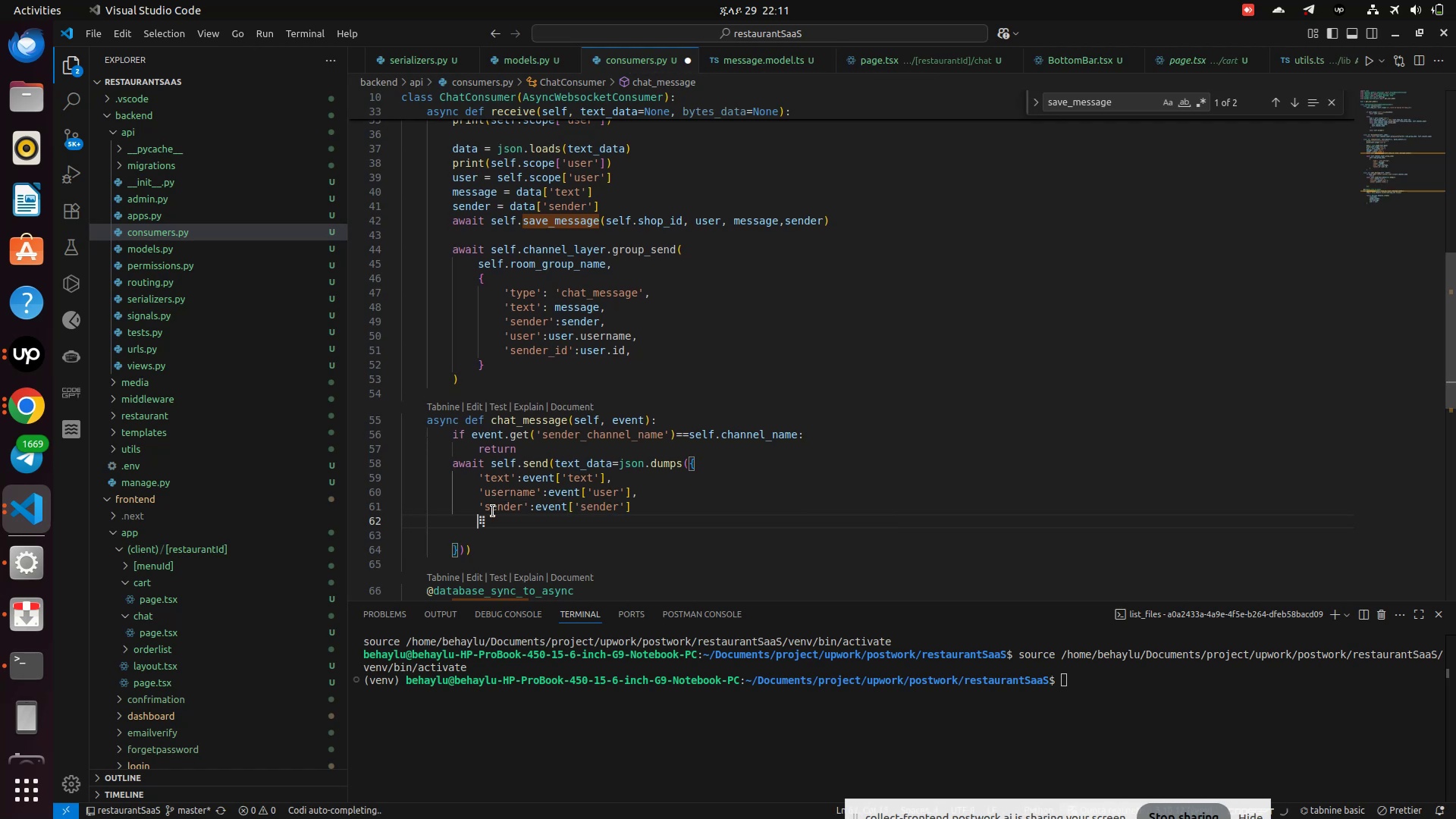 
type(id)
key(Backspace)
key(Backspace)
type('id)
 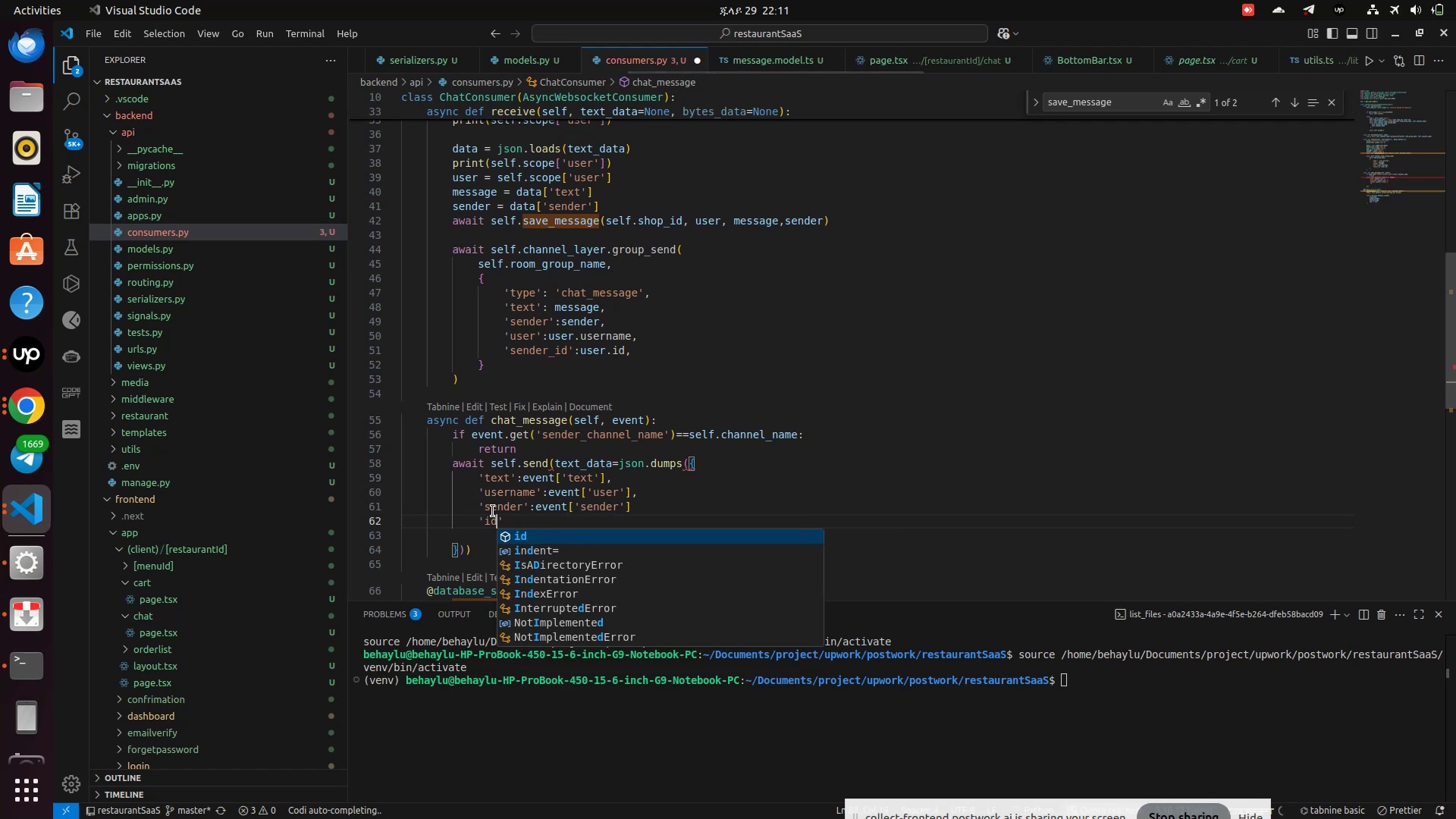 
key(ArrowRight)
 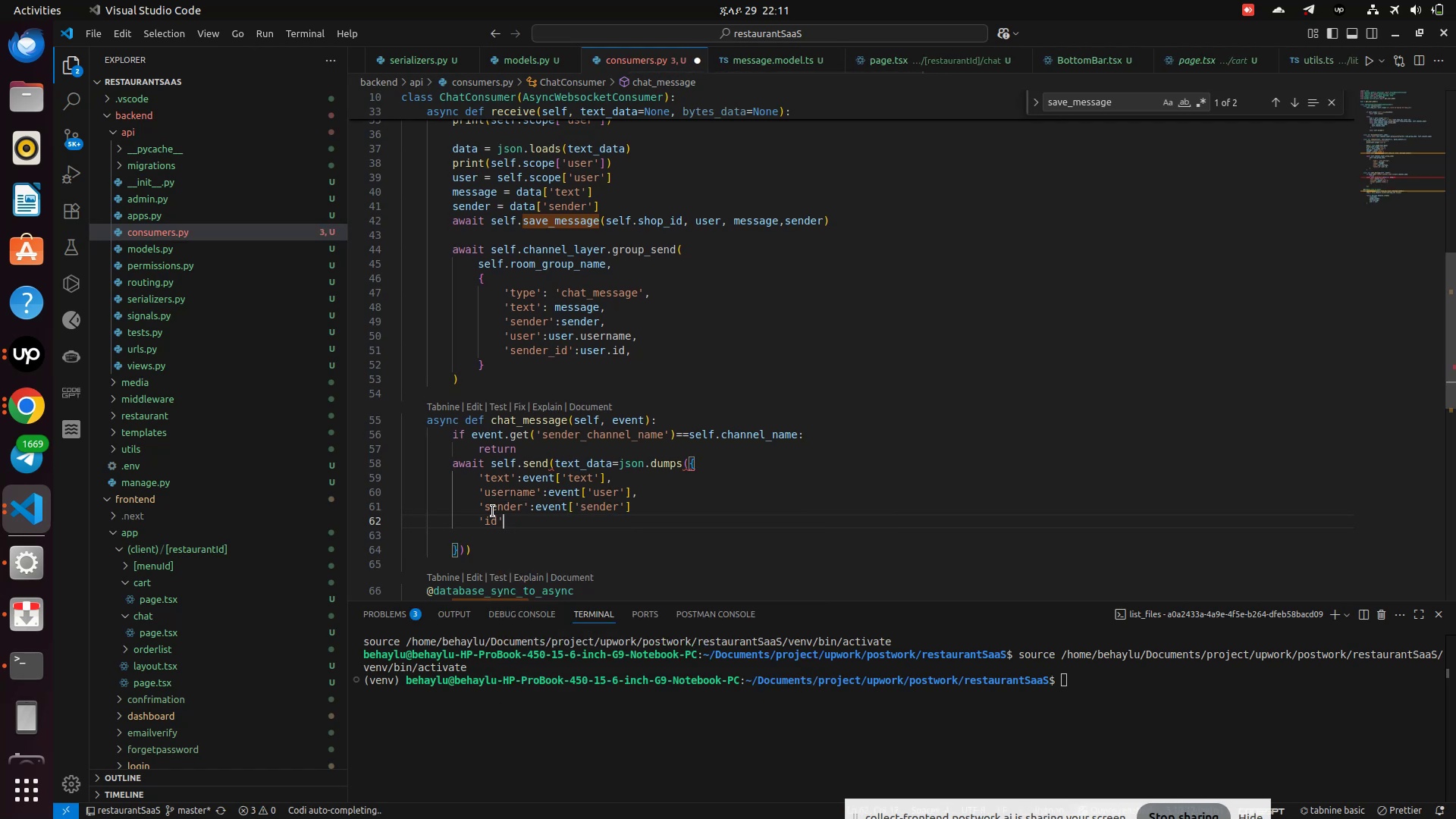 
type(:event[i)
key(Backspace)
type('id)
 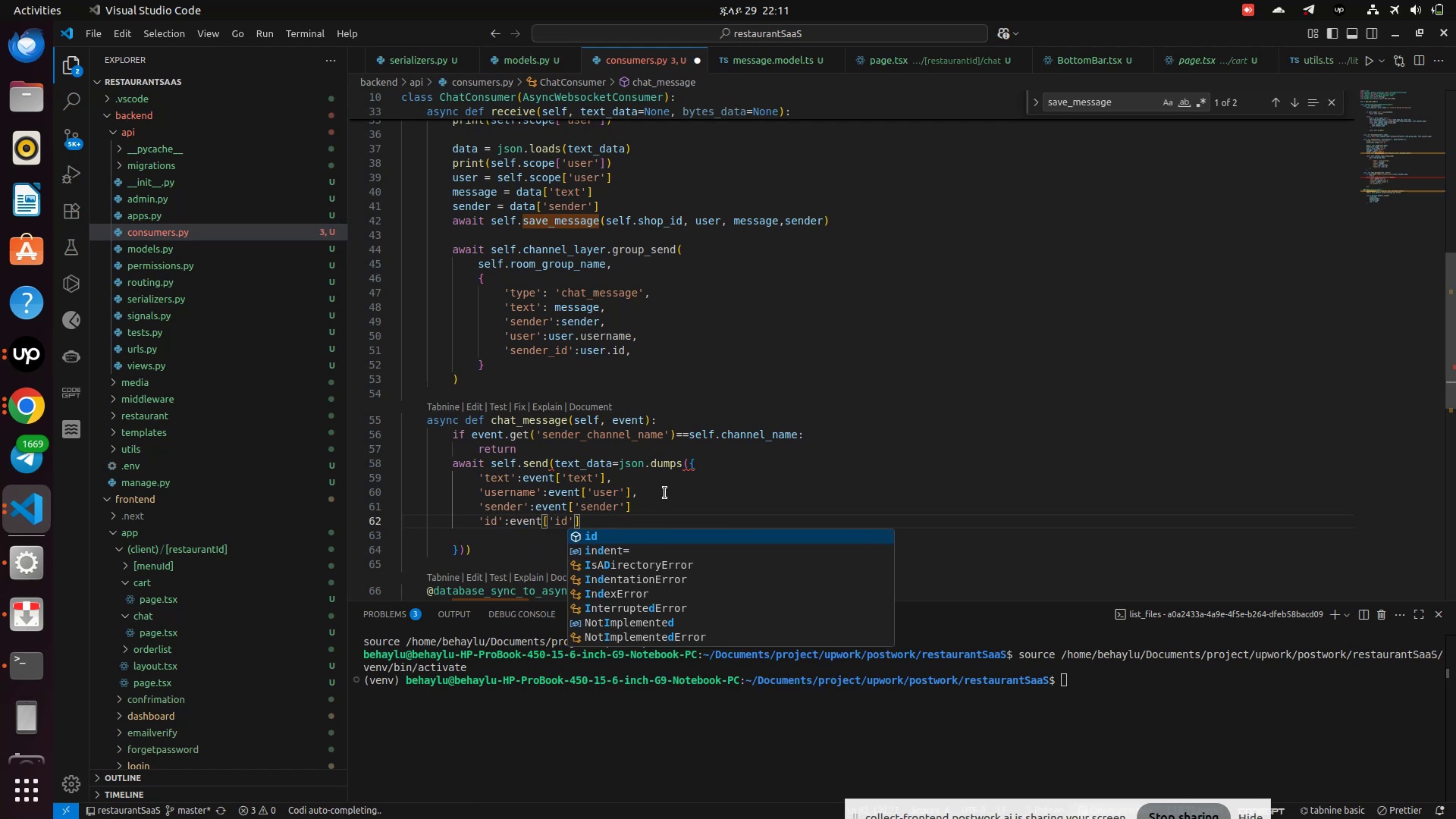 
left_click([663, 509])
 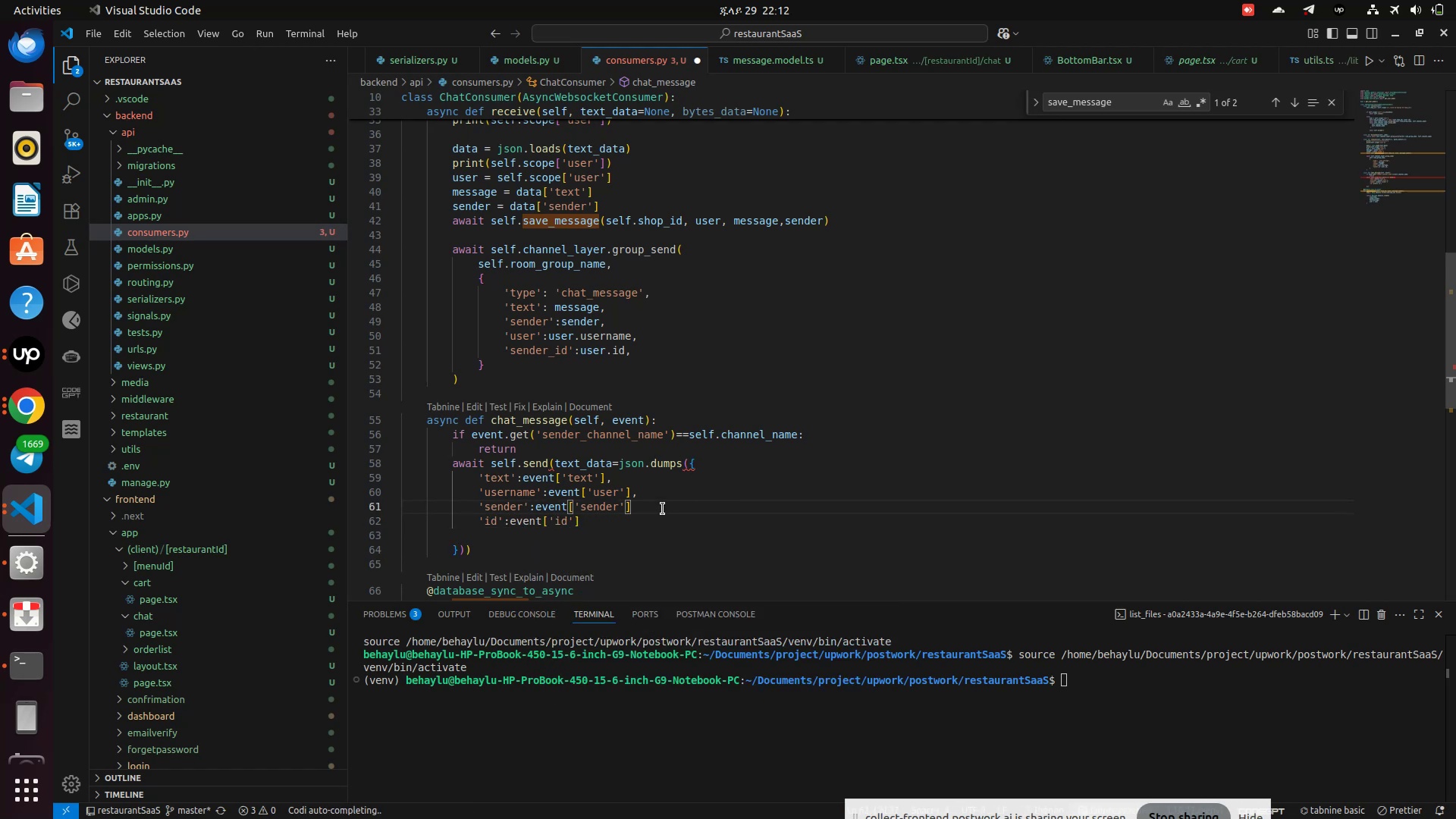 
key(Comma)
 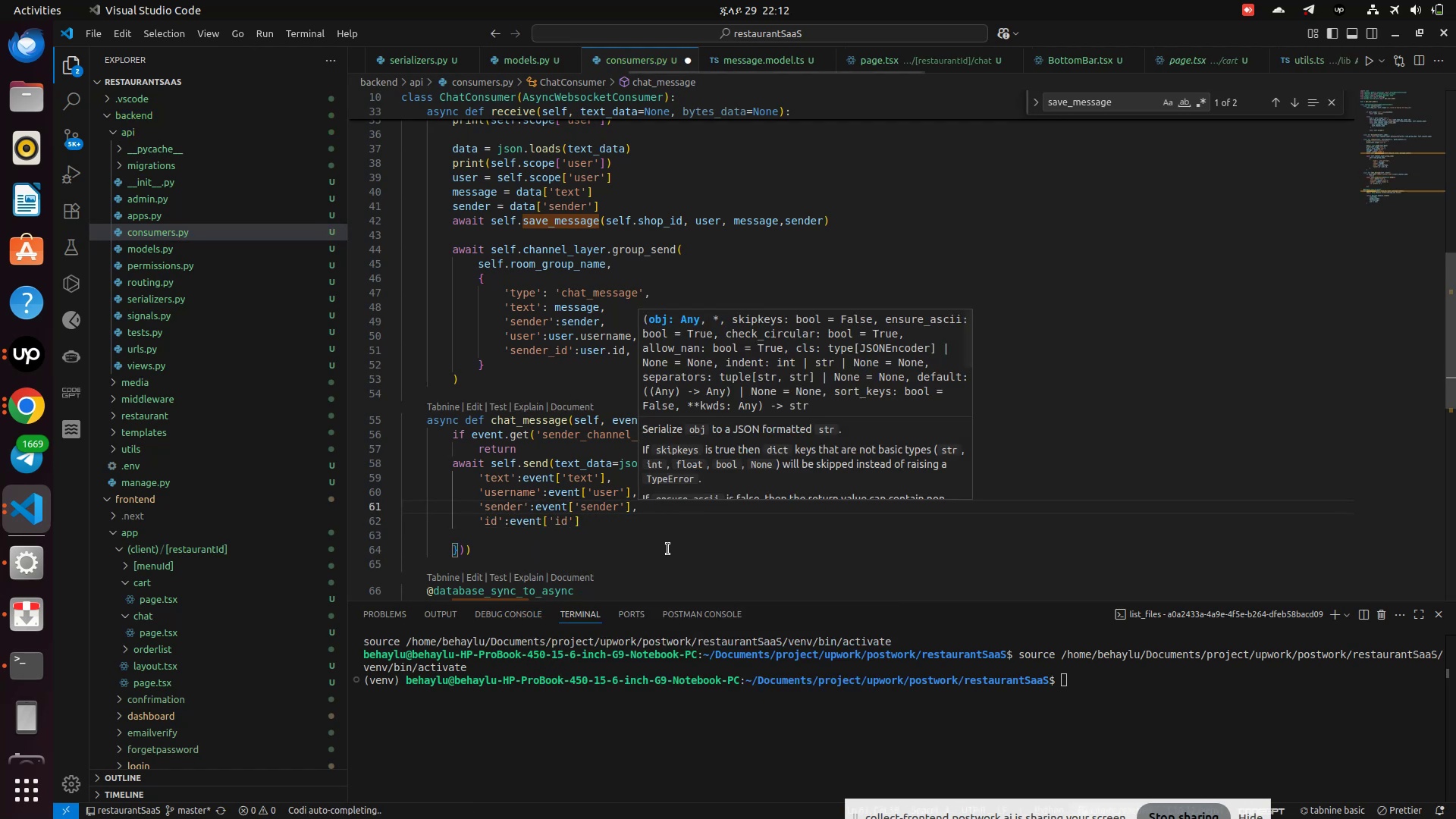 
left_click([665, 549])
 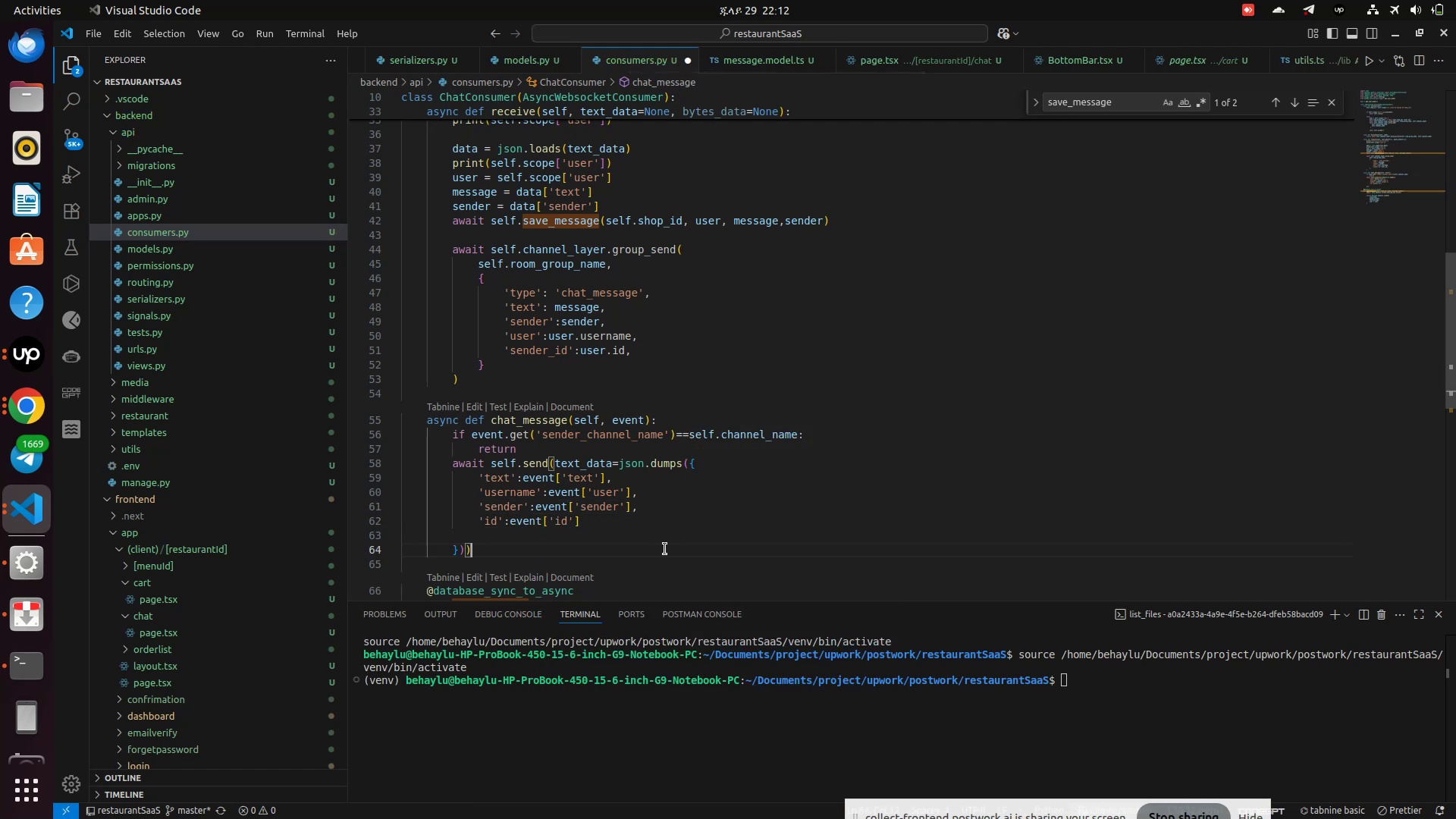 
key(Control+S)
 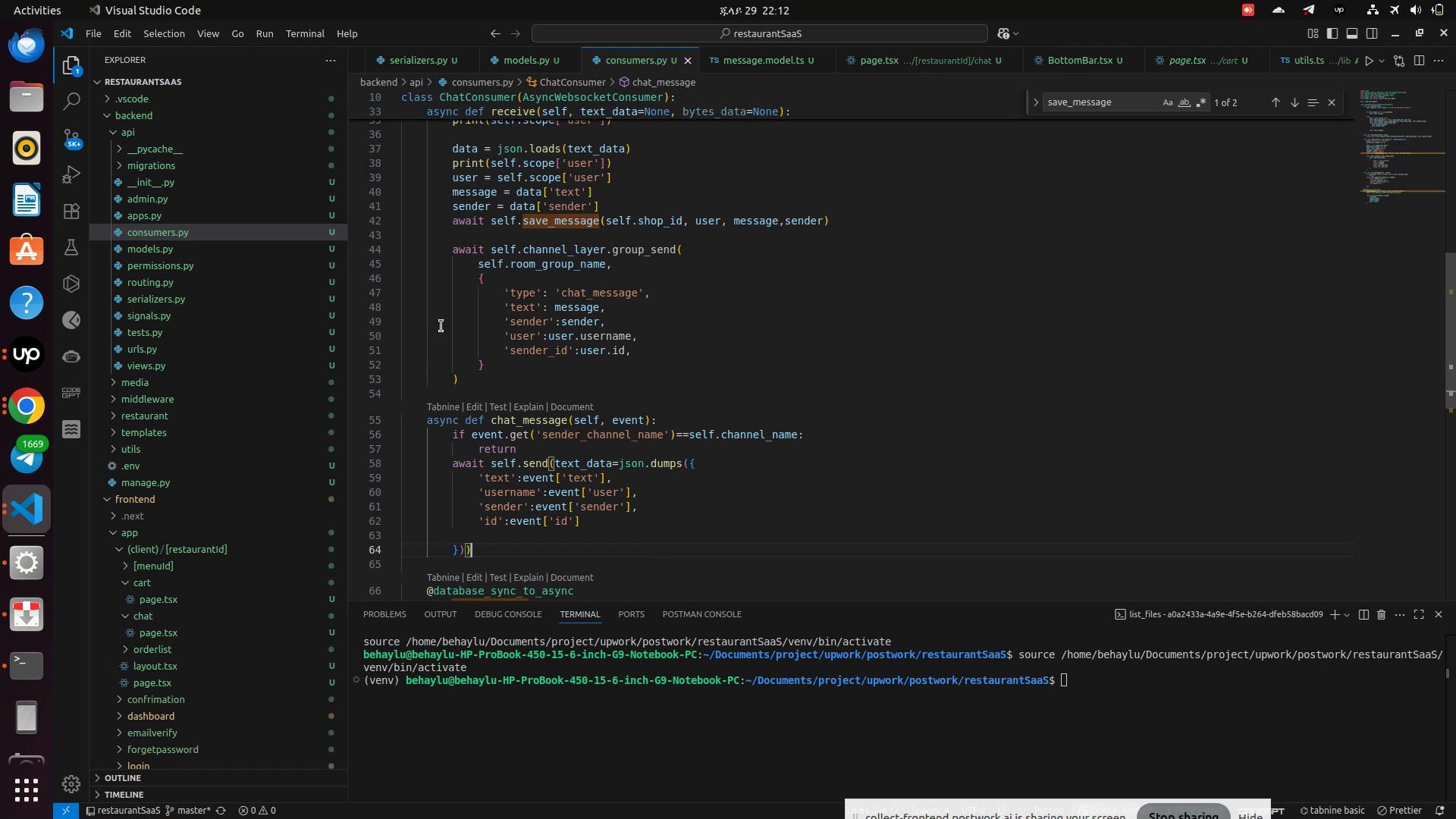 
wait(8.56)
 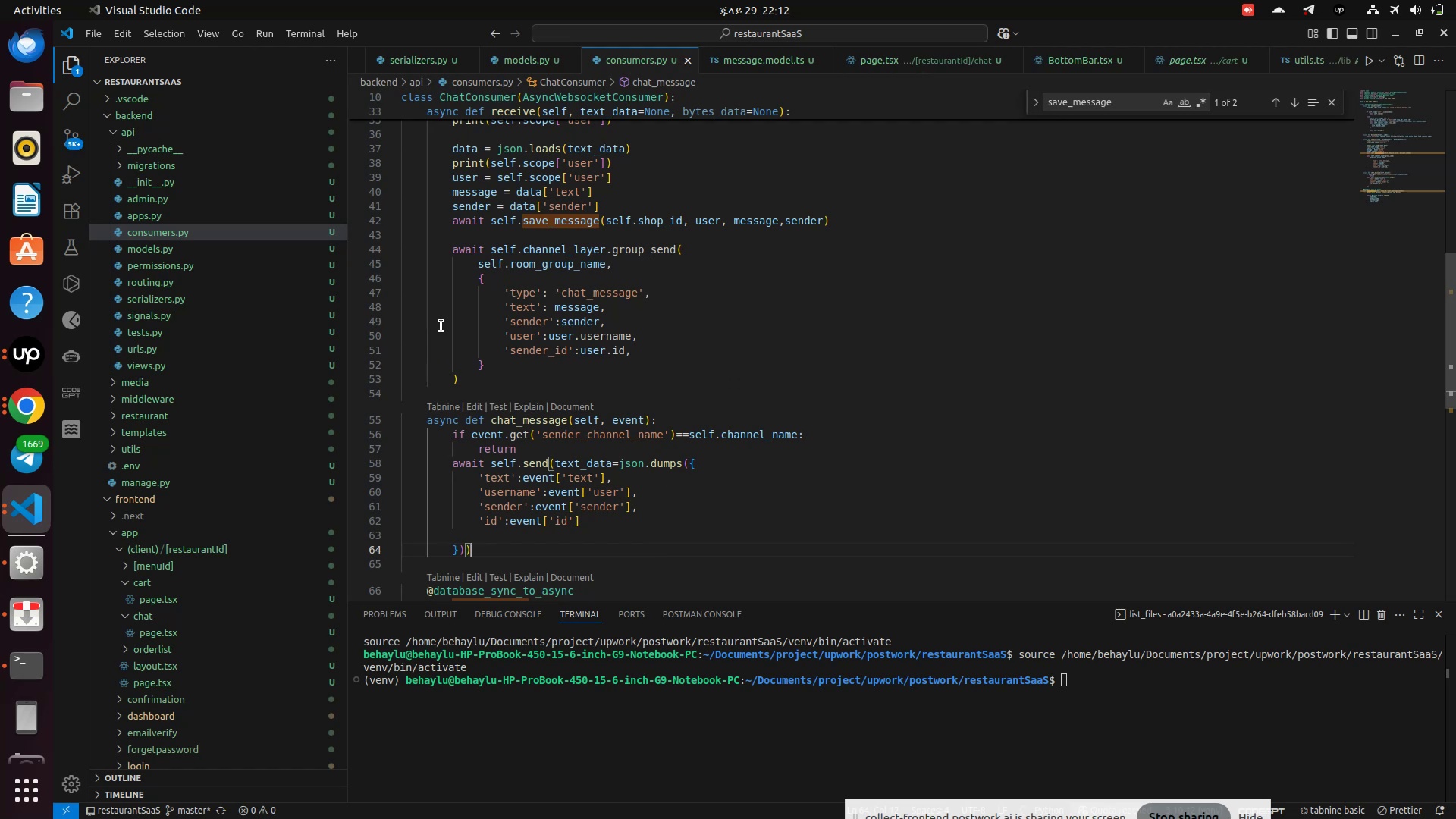 
left_click([488, 368])
 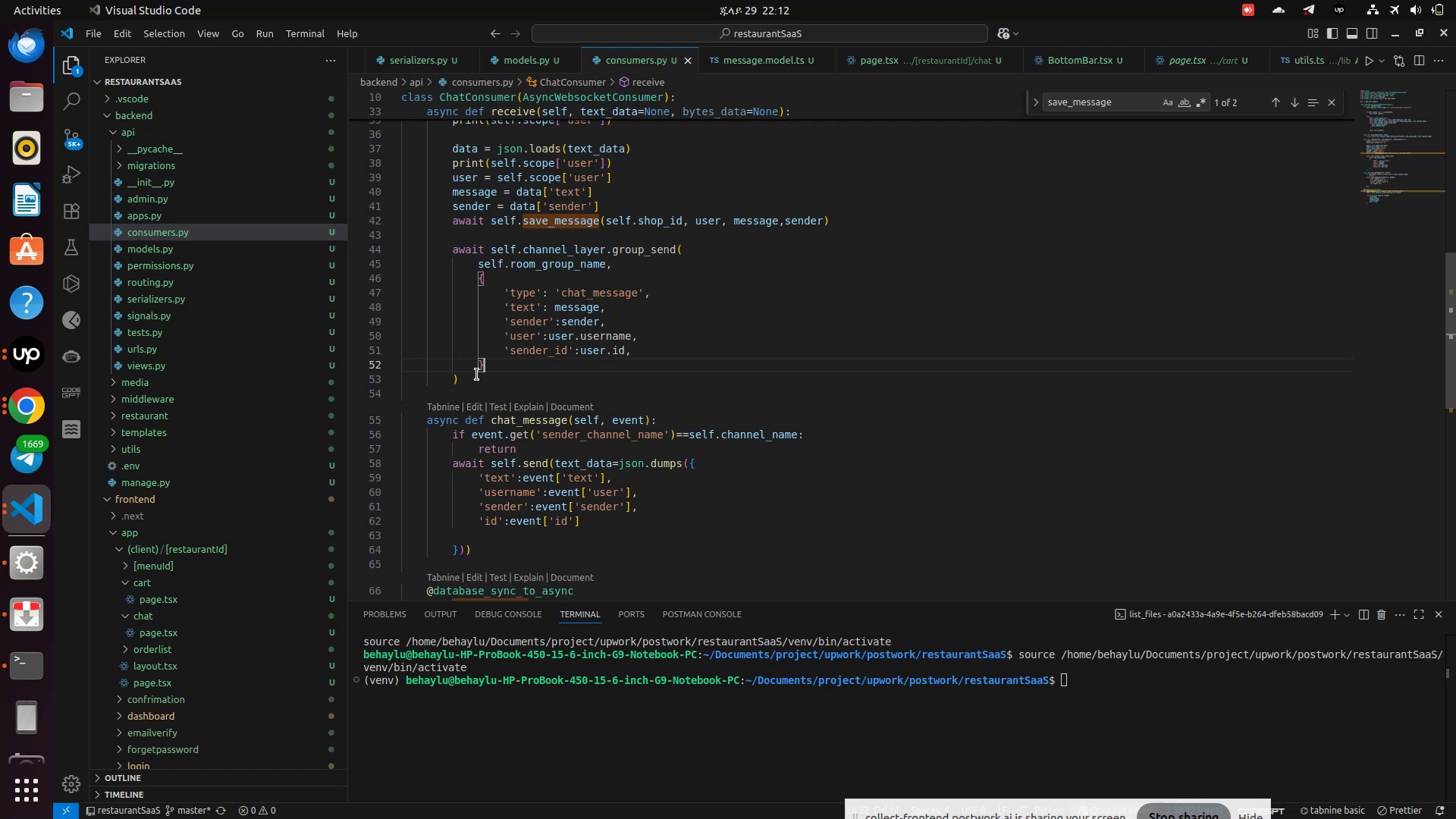 
left_click([477, 375])
 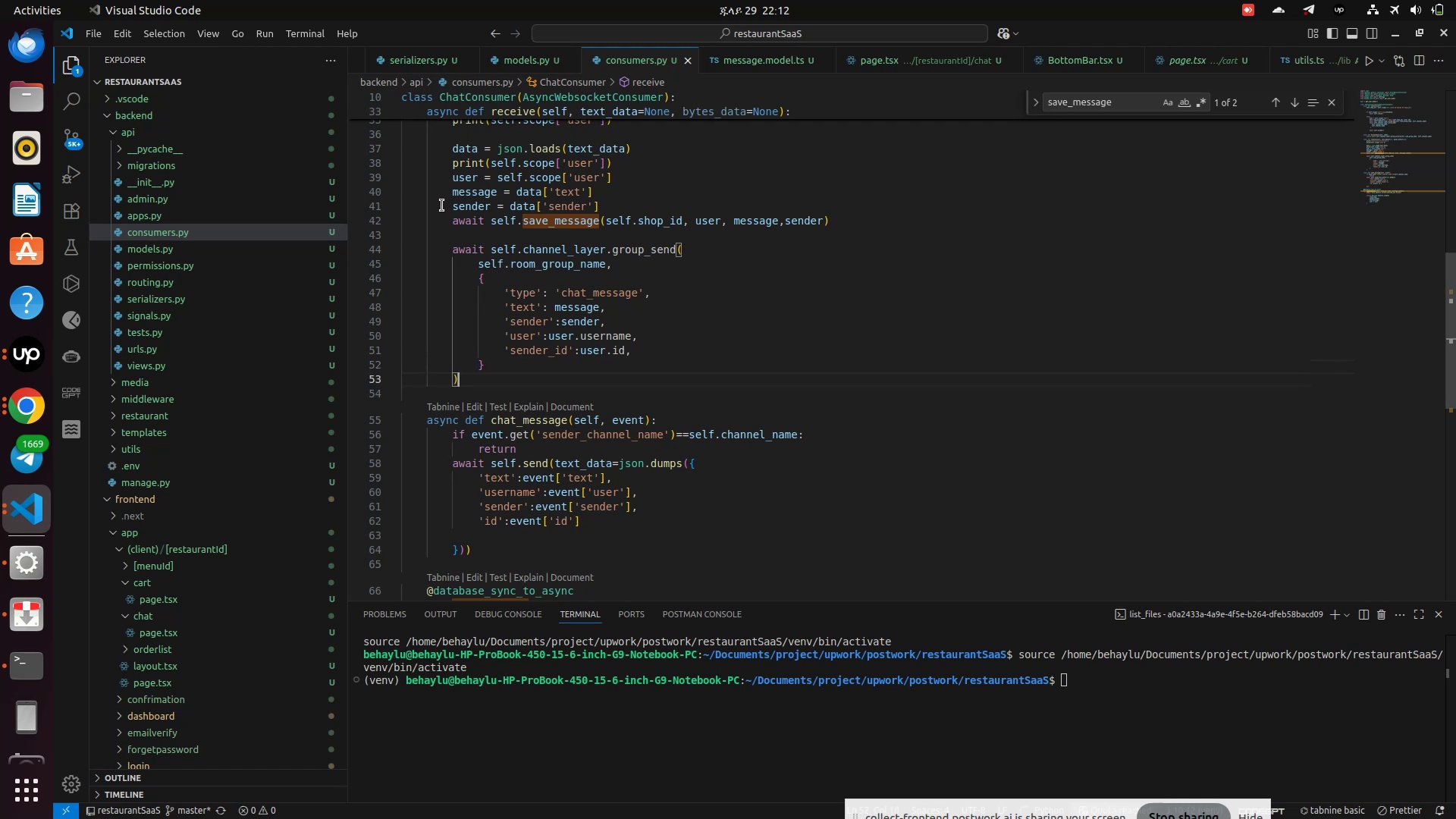 
left_click([443, 220])
 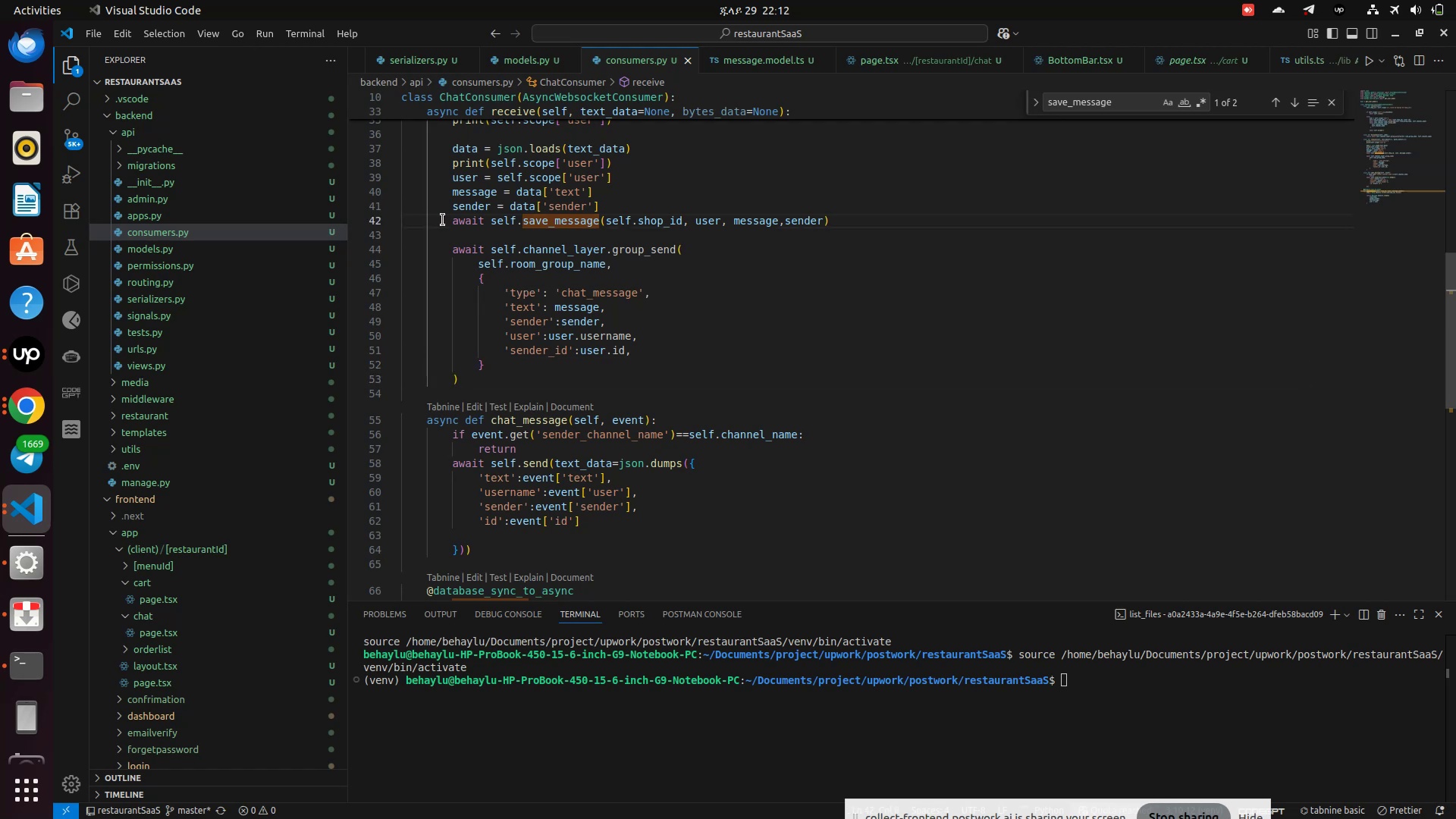 
key(ArrowRight)
 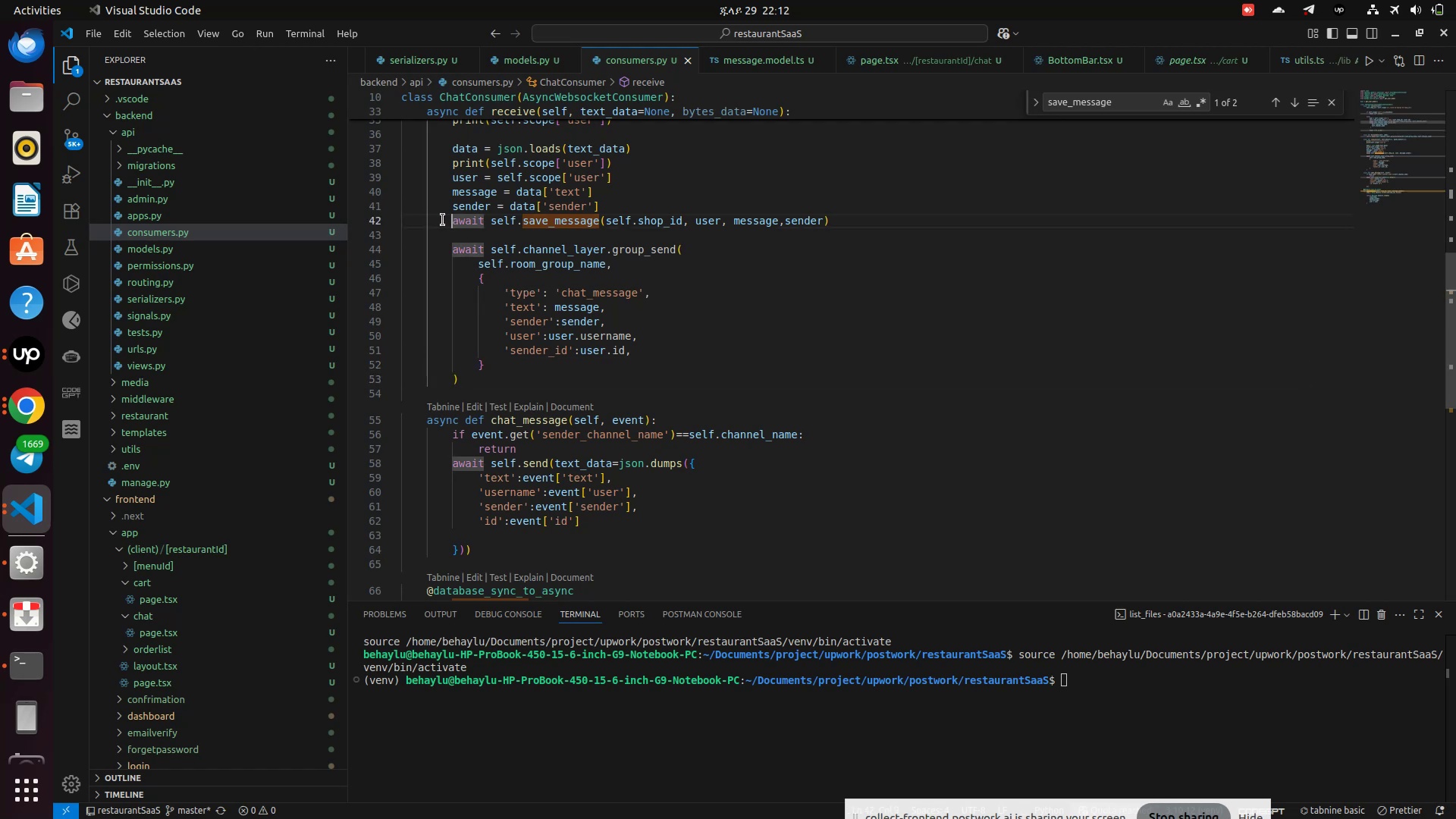 
wait(5.8)
 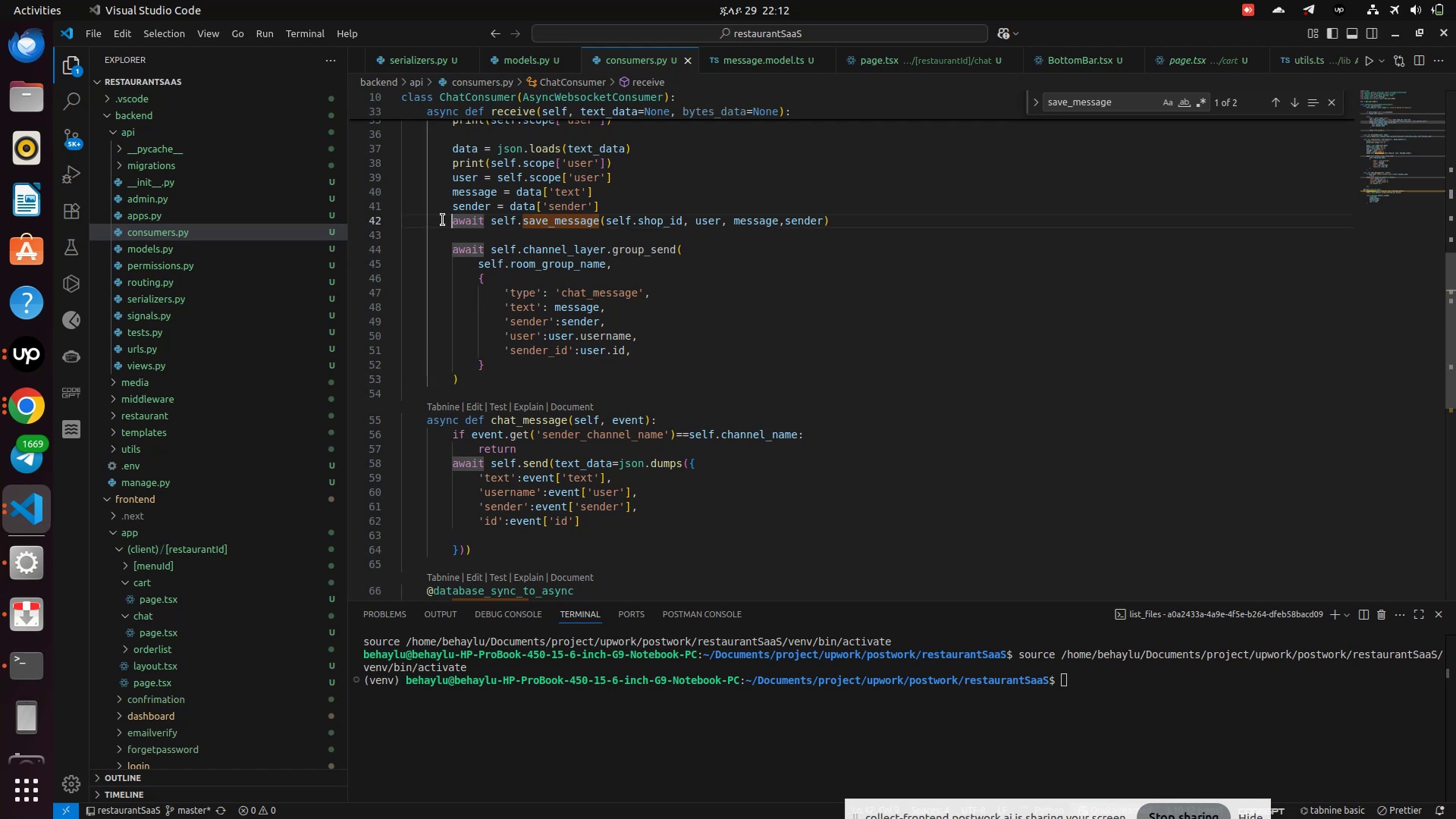 
type(databasesa)
key(Backspace)
key(Backspace)
key(Backspace)
type(edata = )
 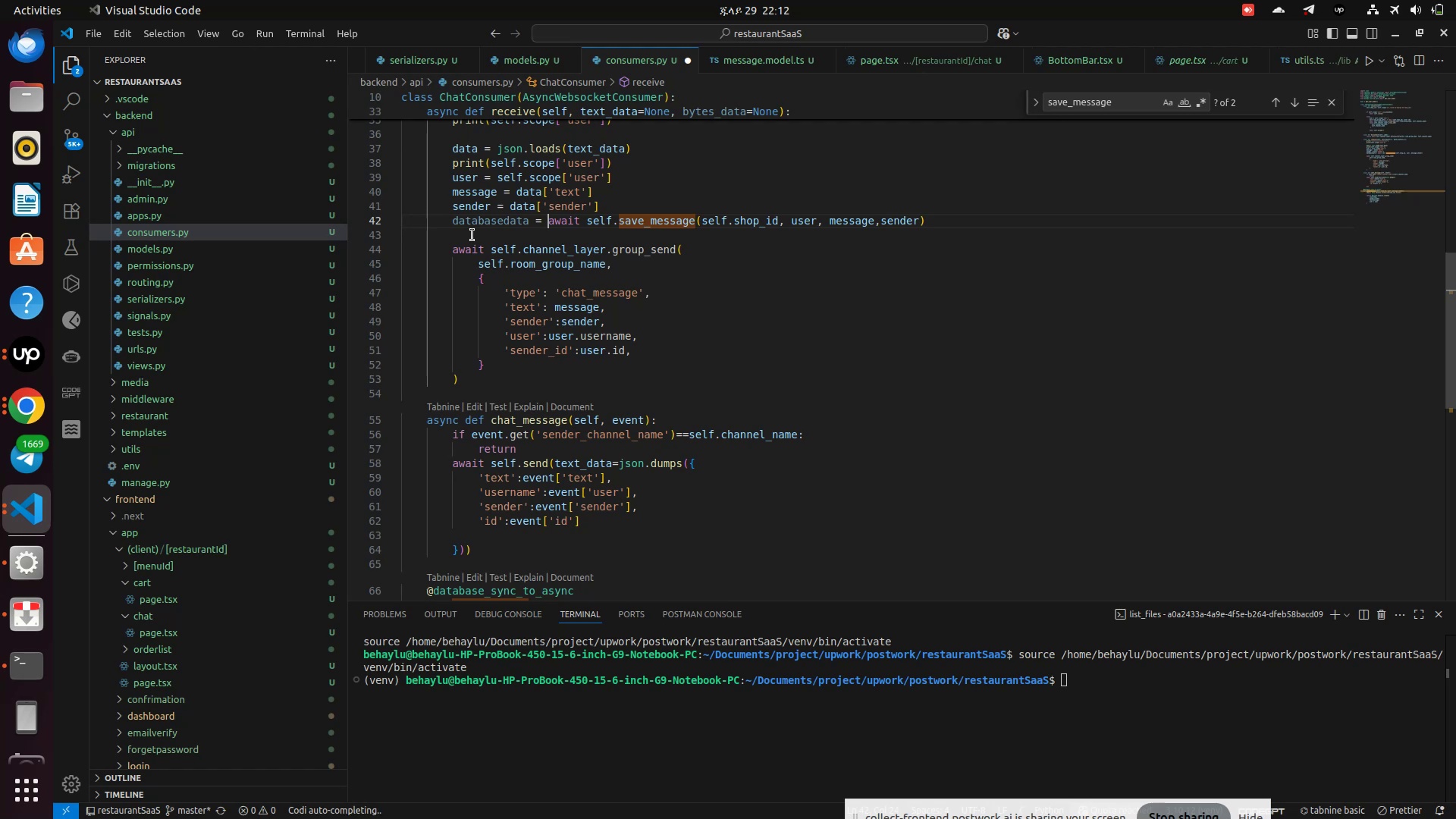 
double_click([479, 219])
 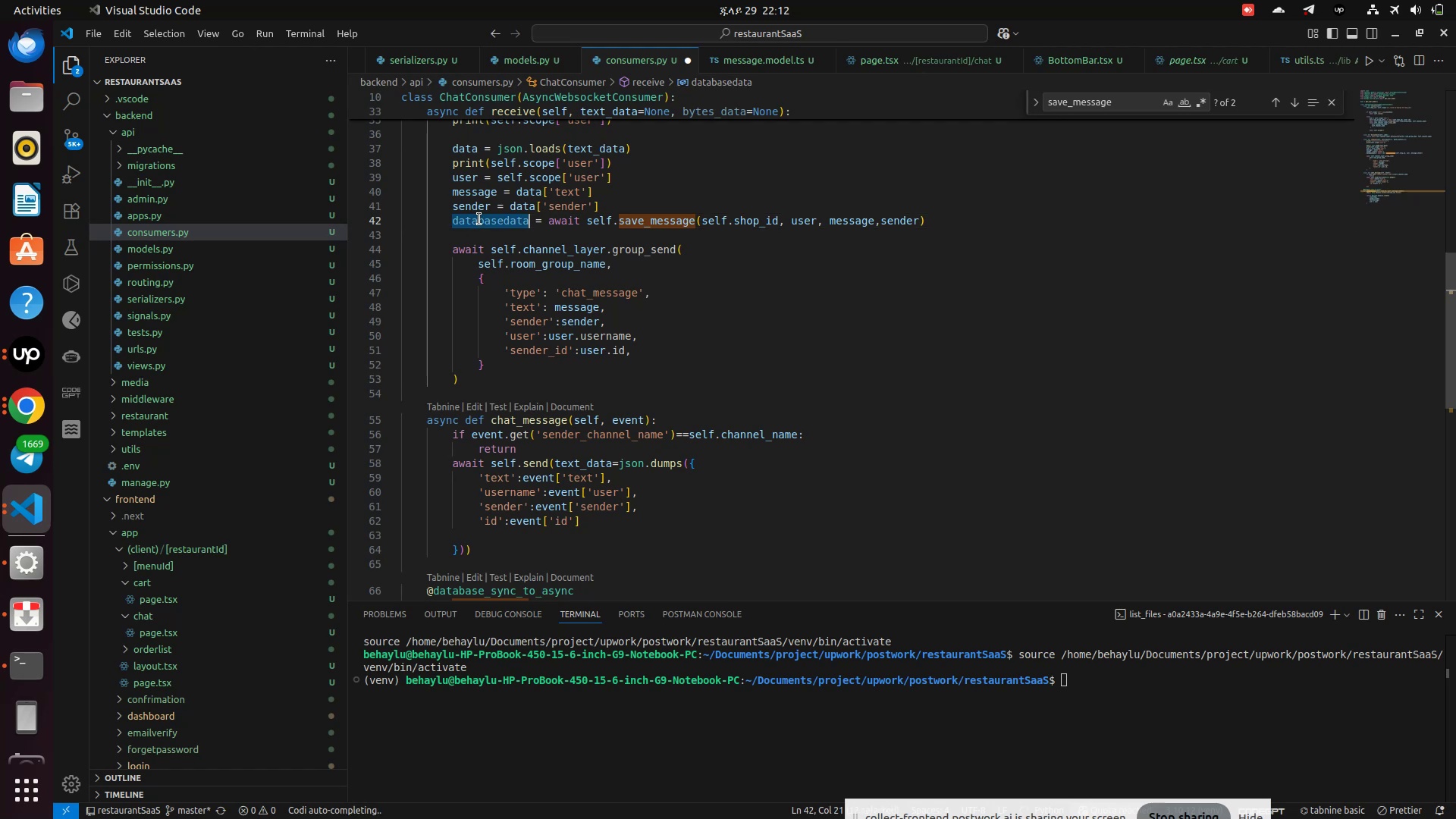 
key(Control+C)
 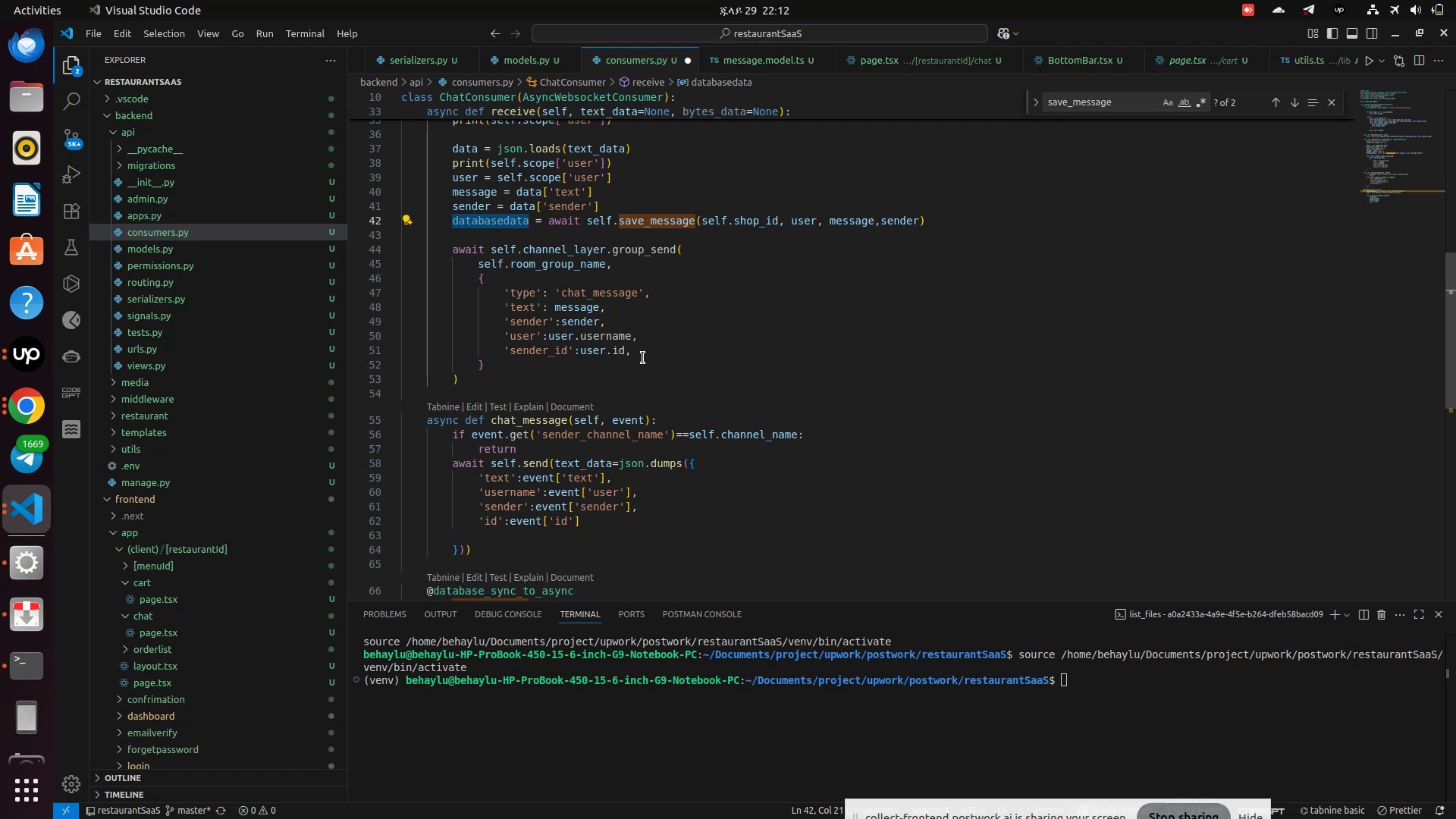 
left_click([643, 353])
 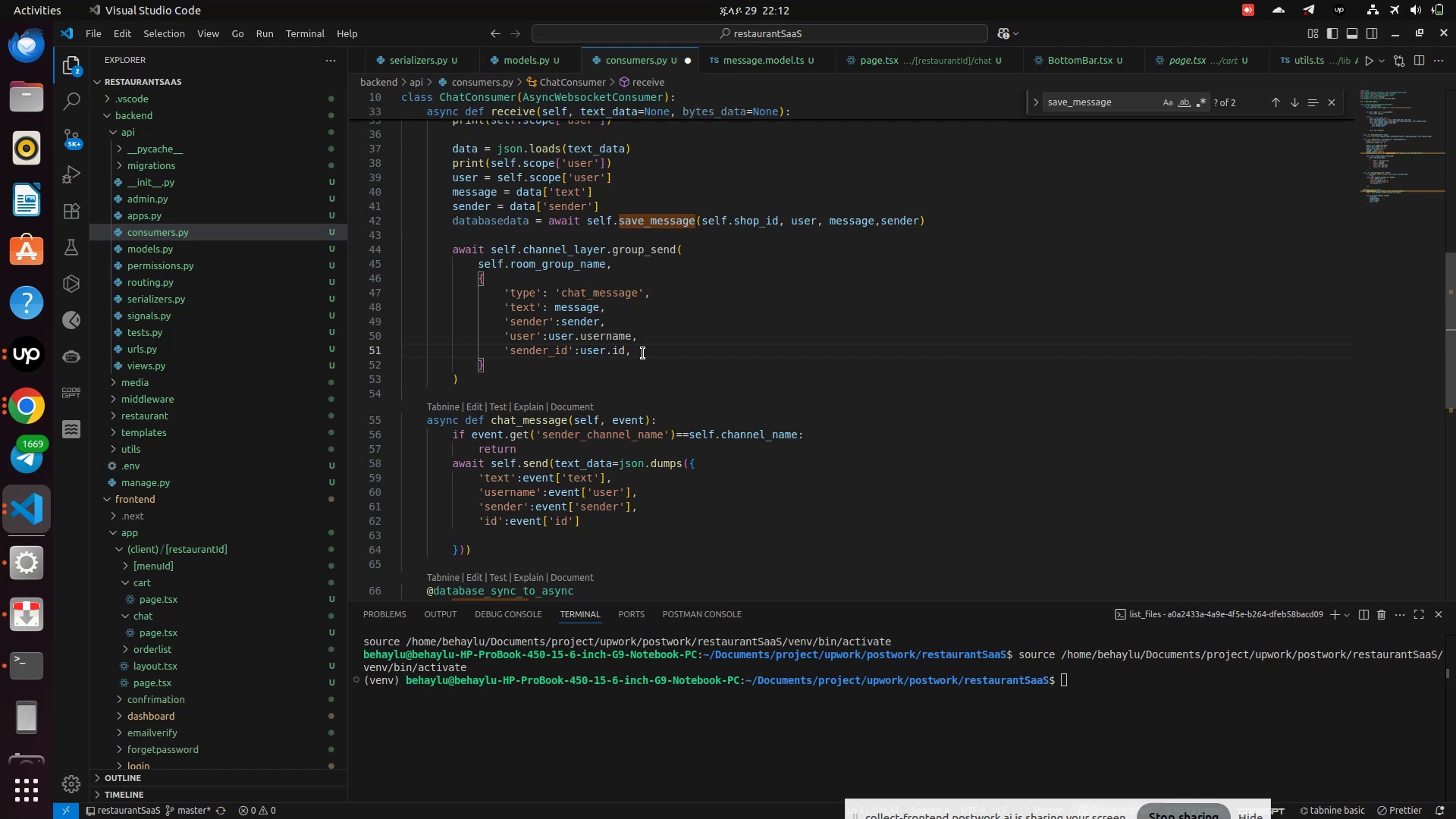 
key(Enter)
 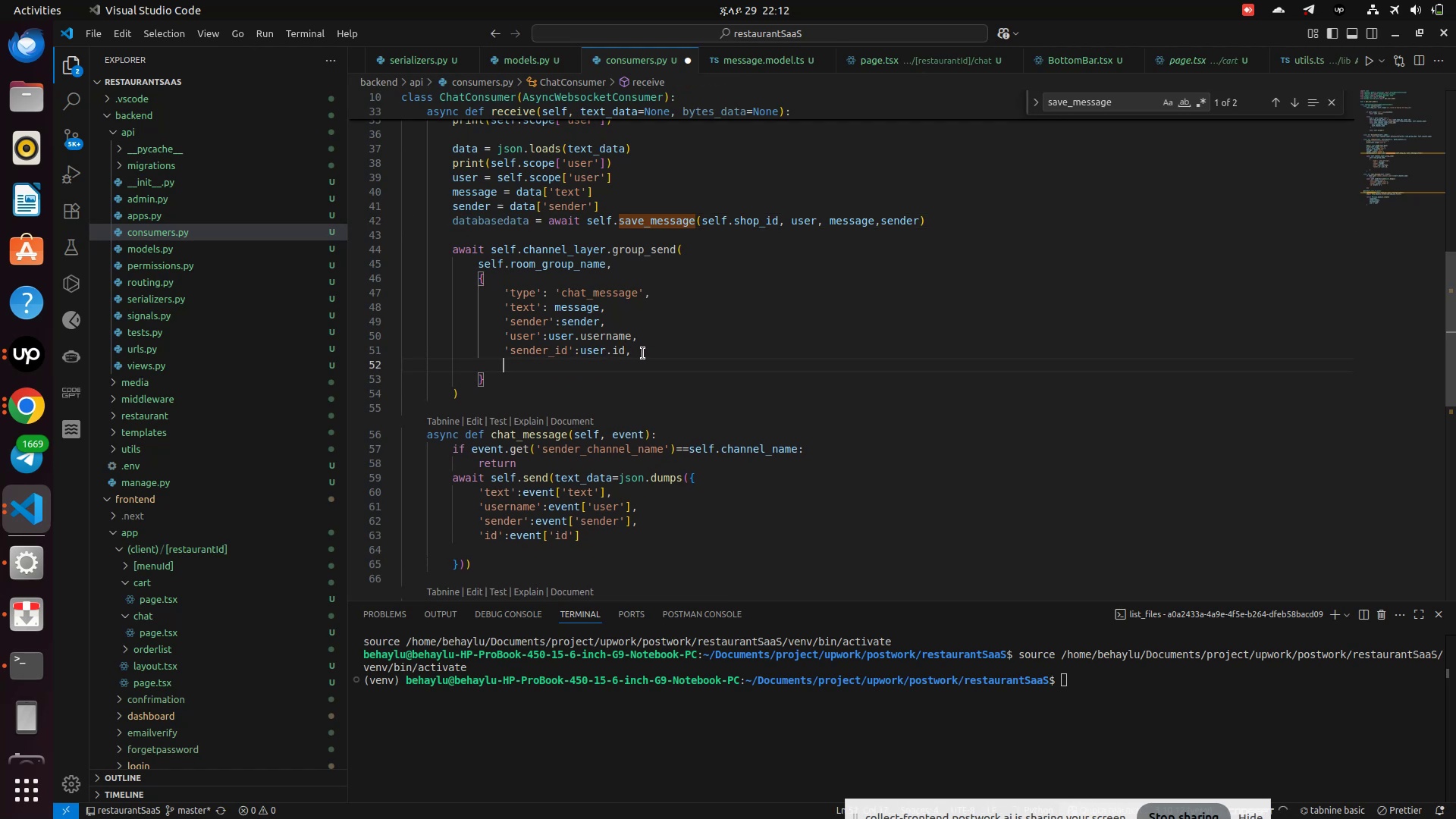 
type('id)
 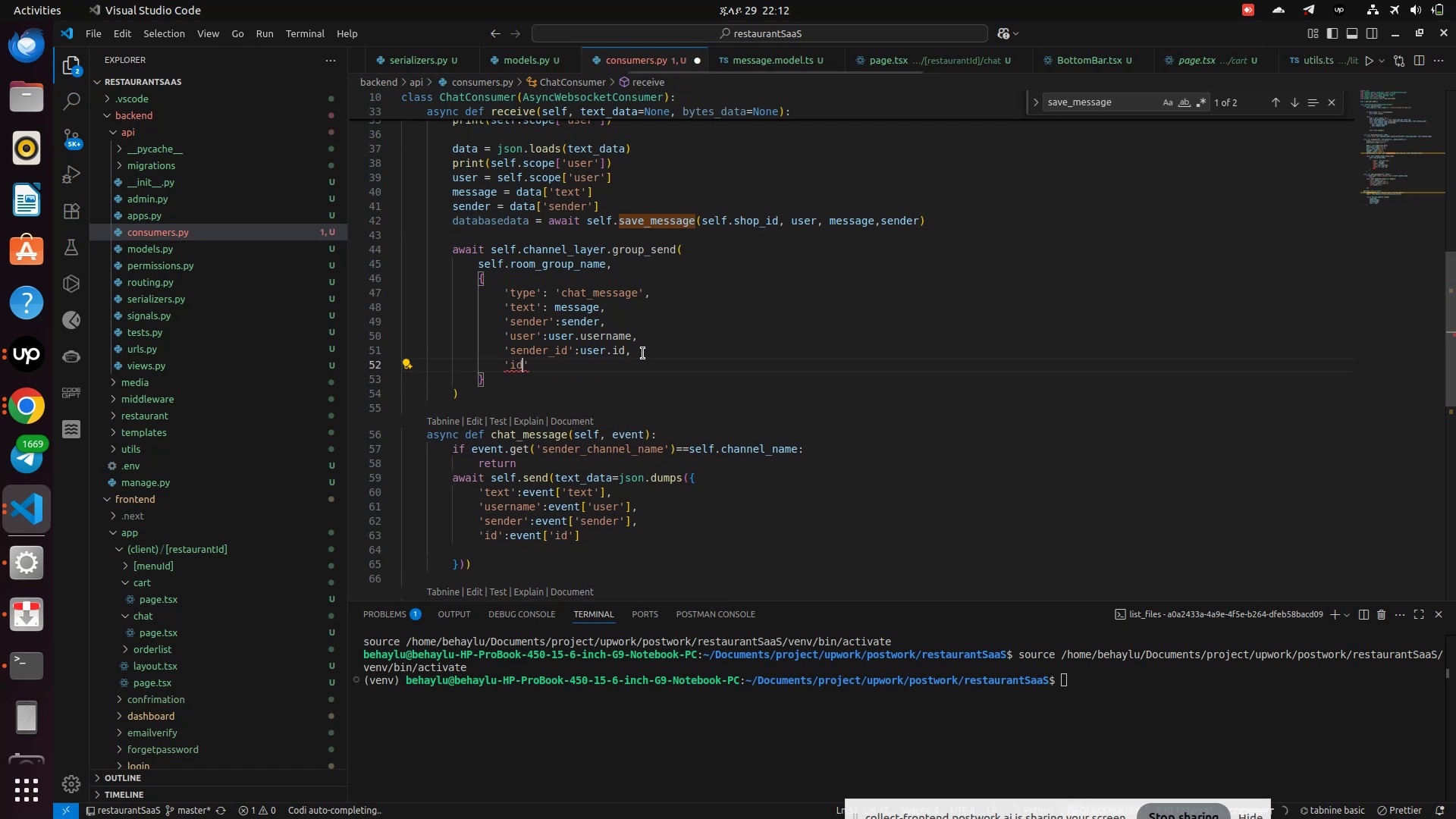 
key(ArrowRight)
 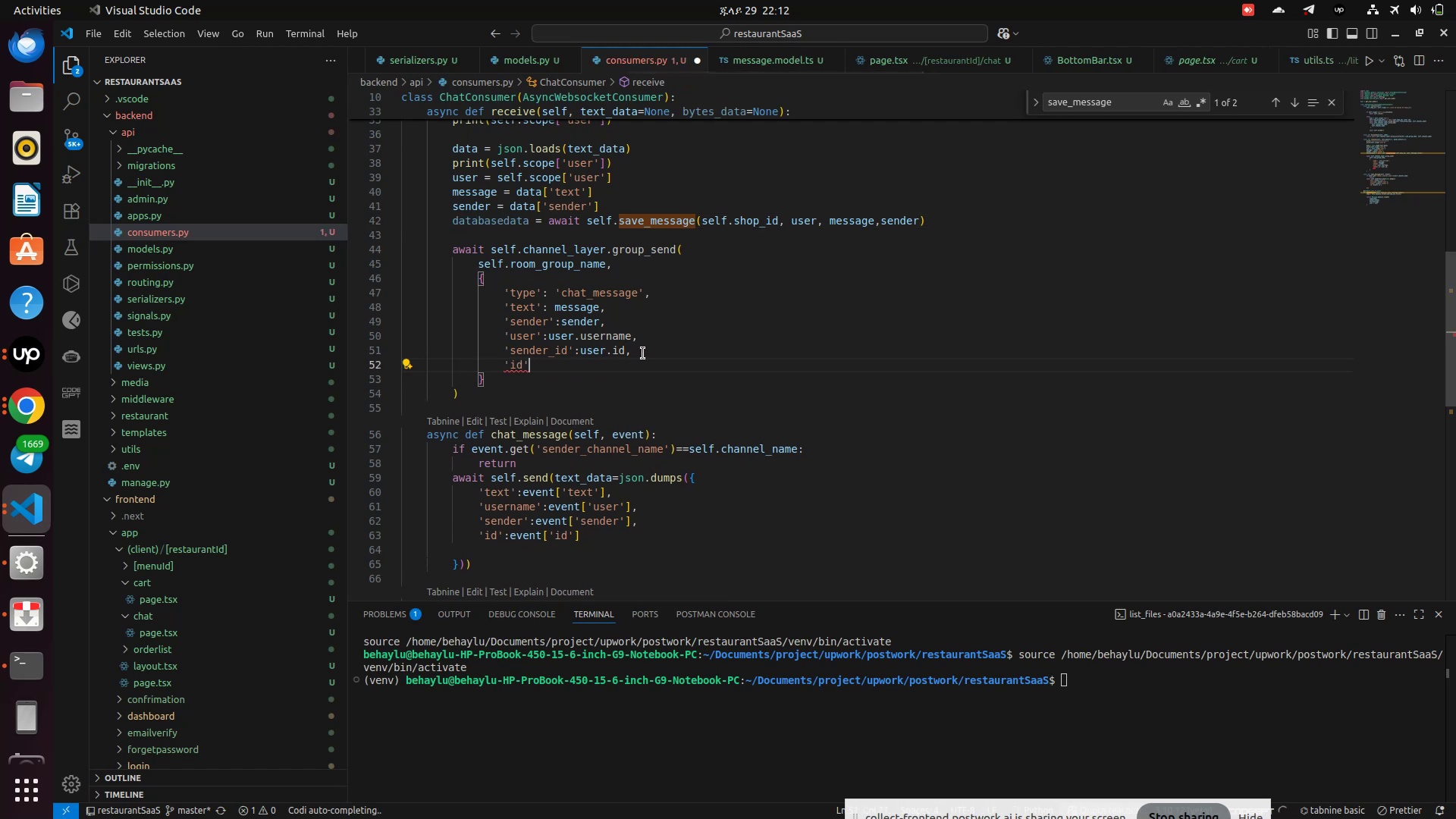 
type(:data)
 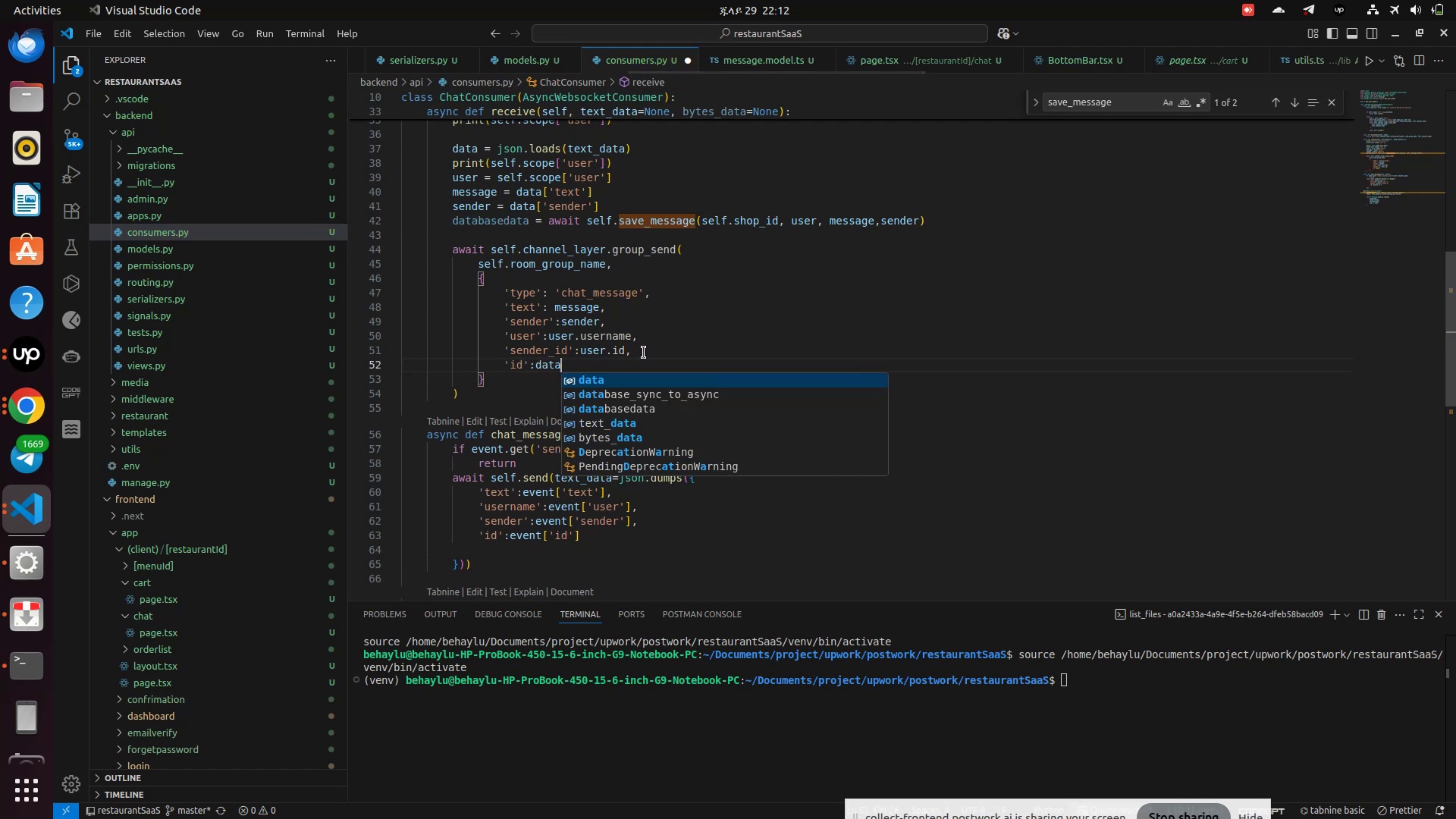 
key(ArrowDown)
 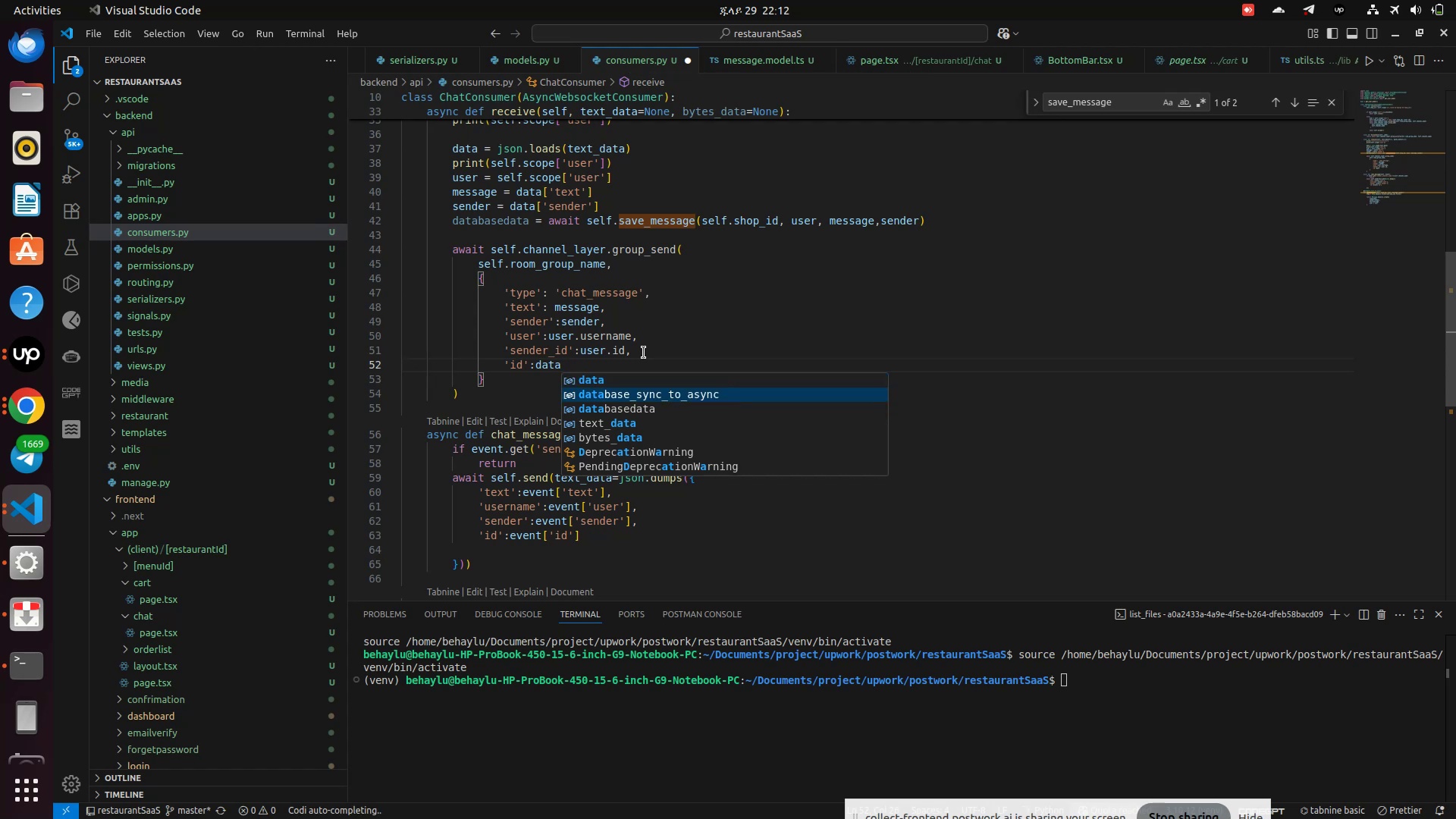 
key(ArrowDown)
 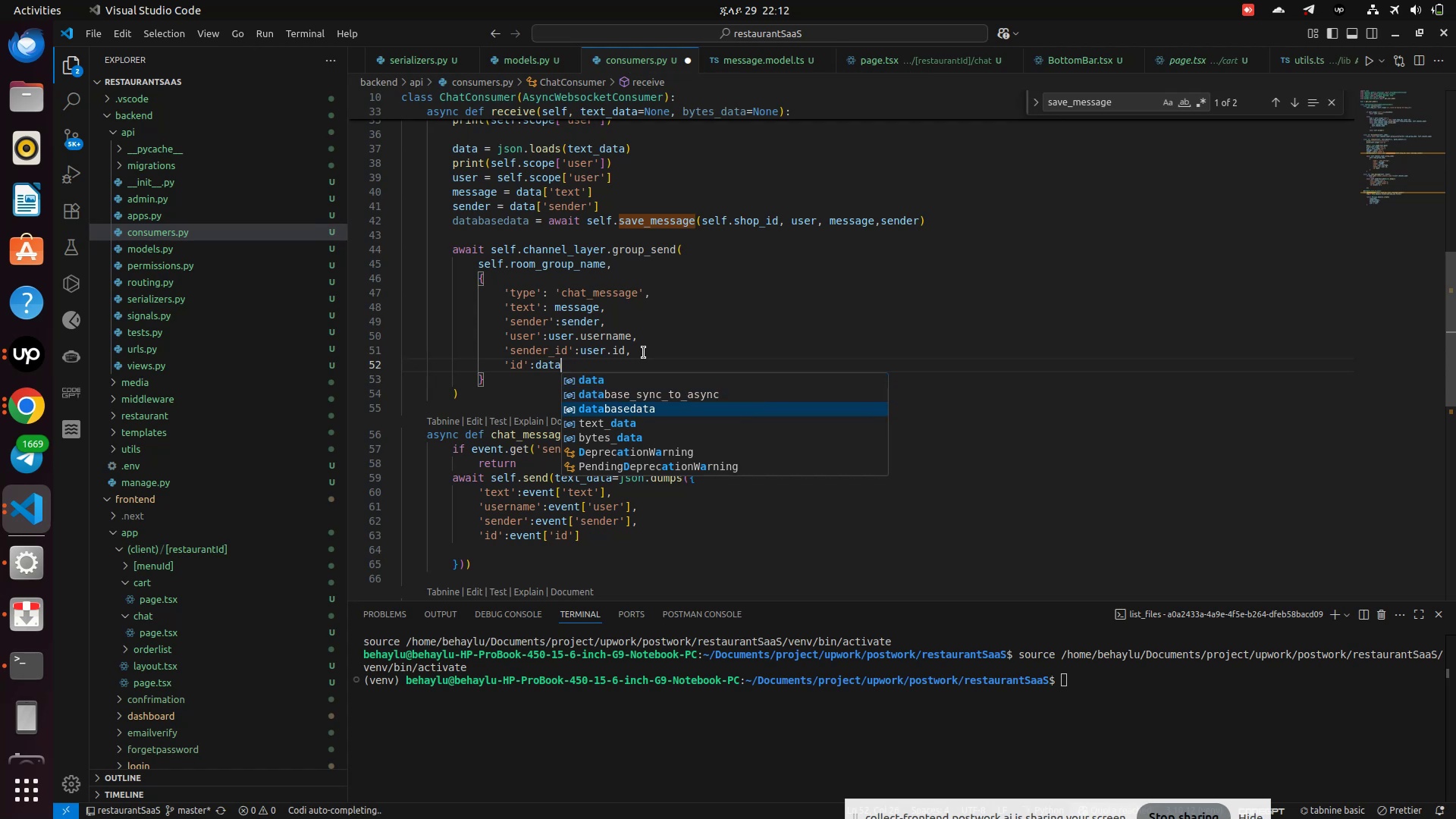 
key(Enter)
 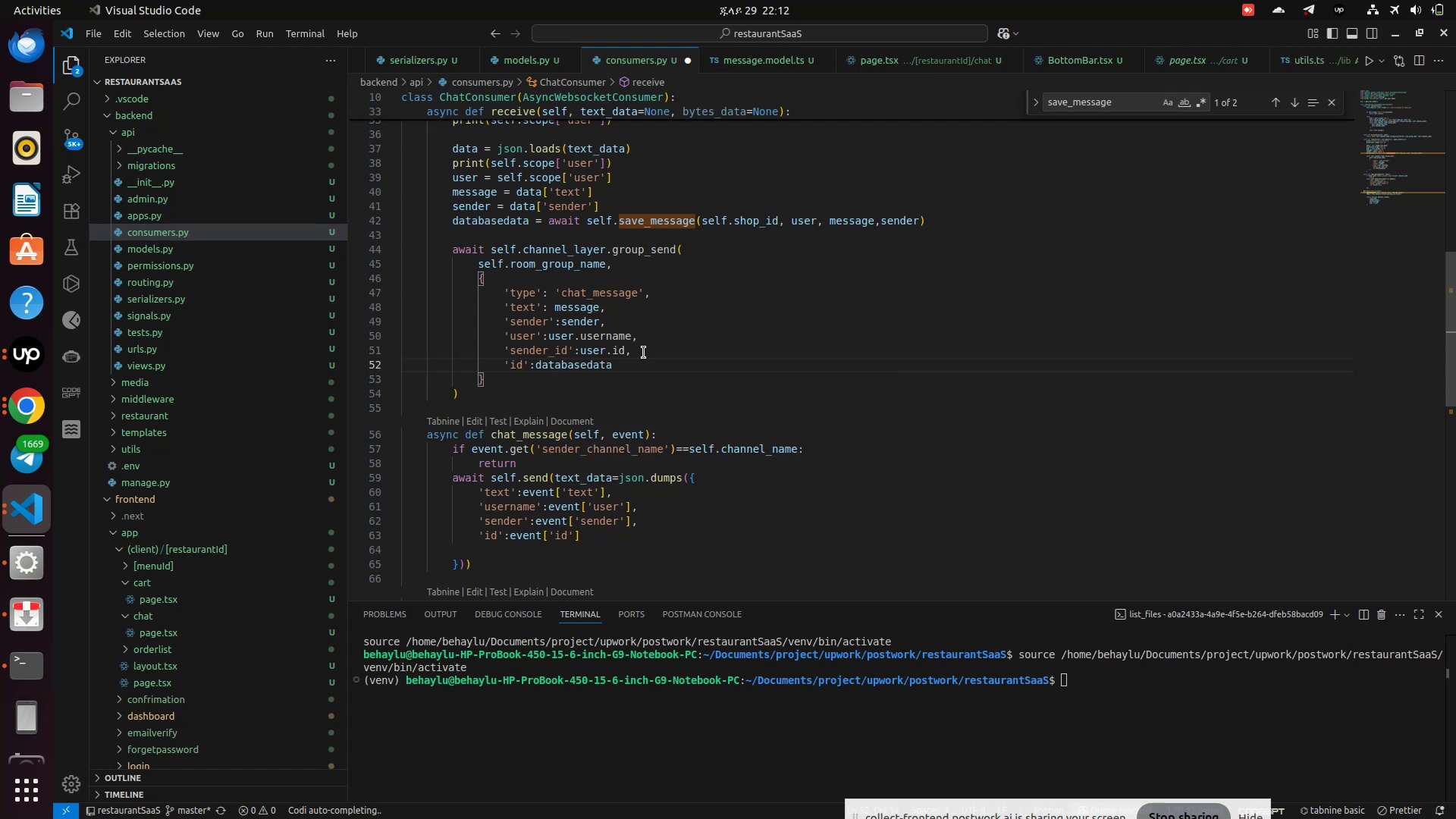 
type(.id)
 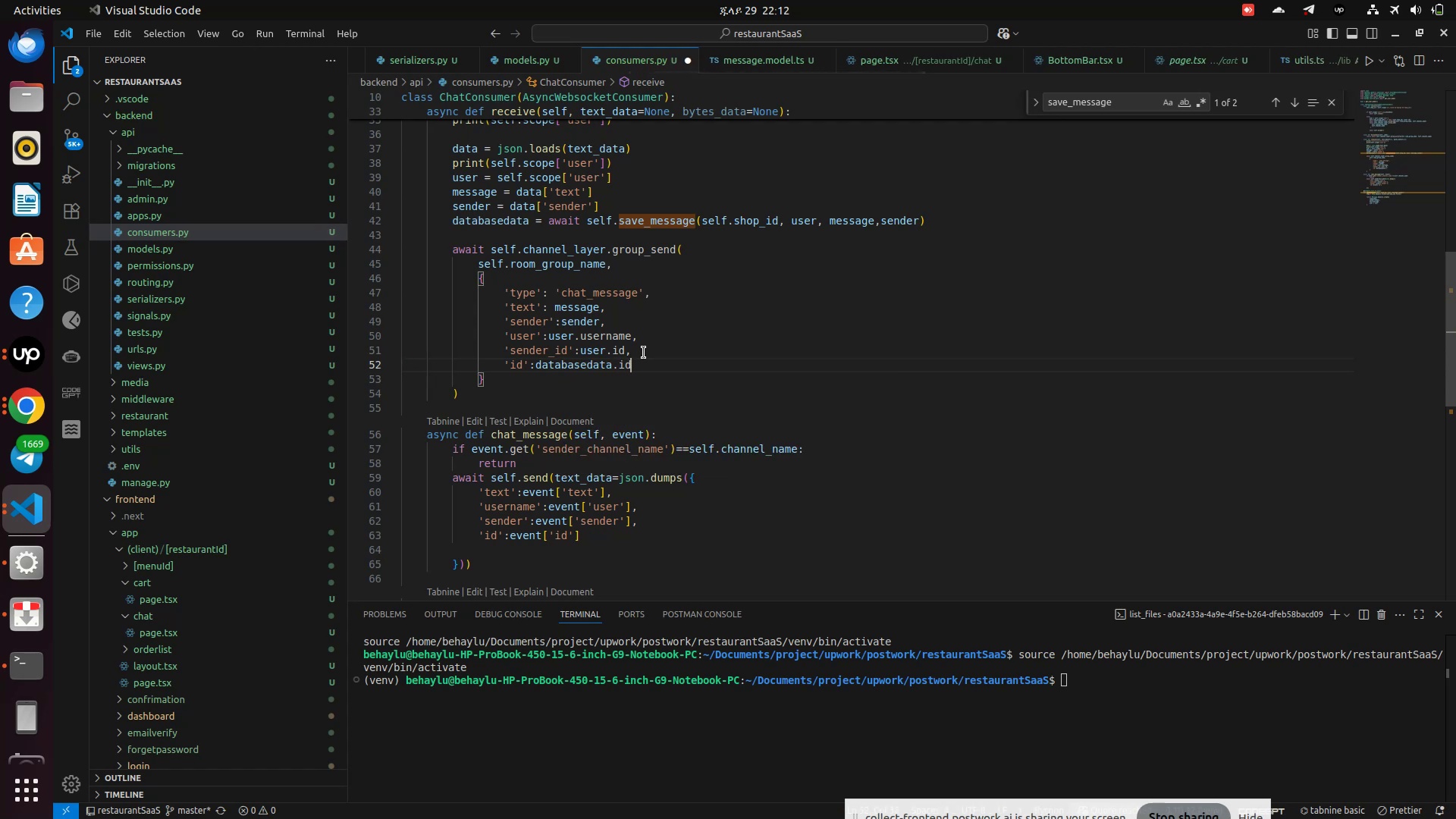 
key(Control+S)
 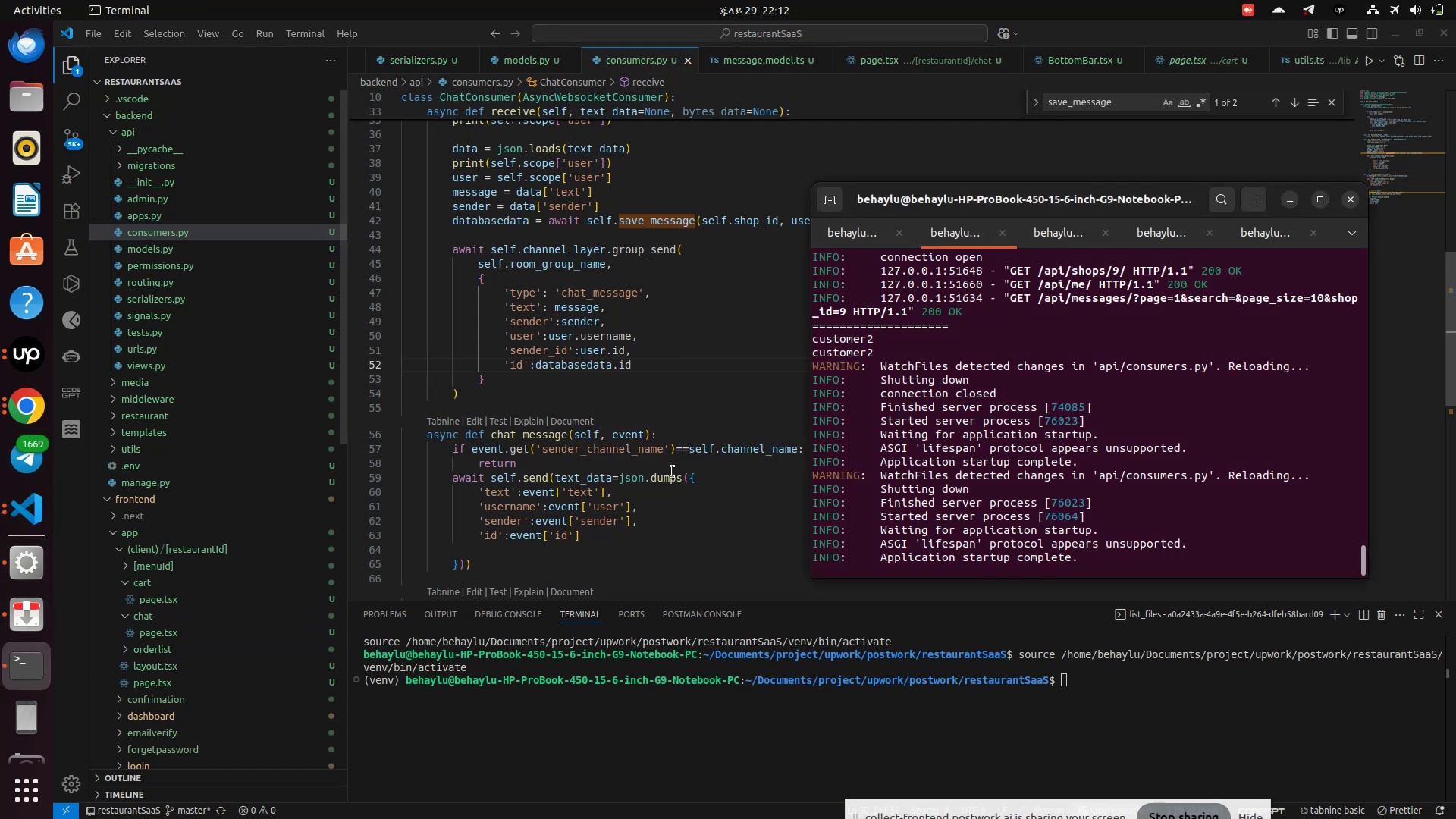 
wait(5.39)
 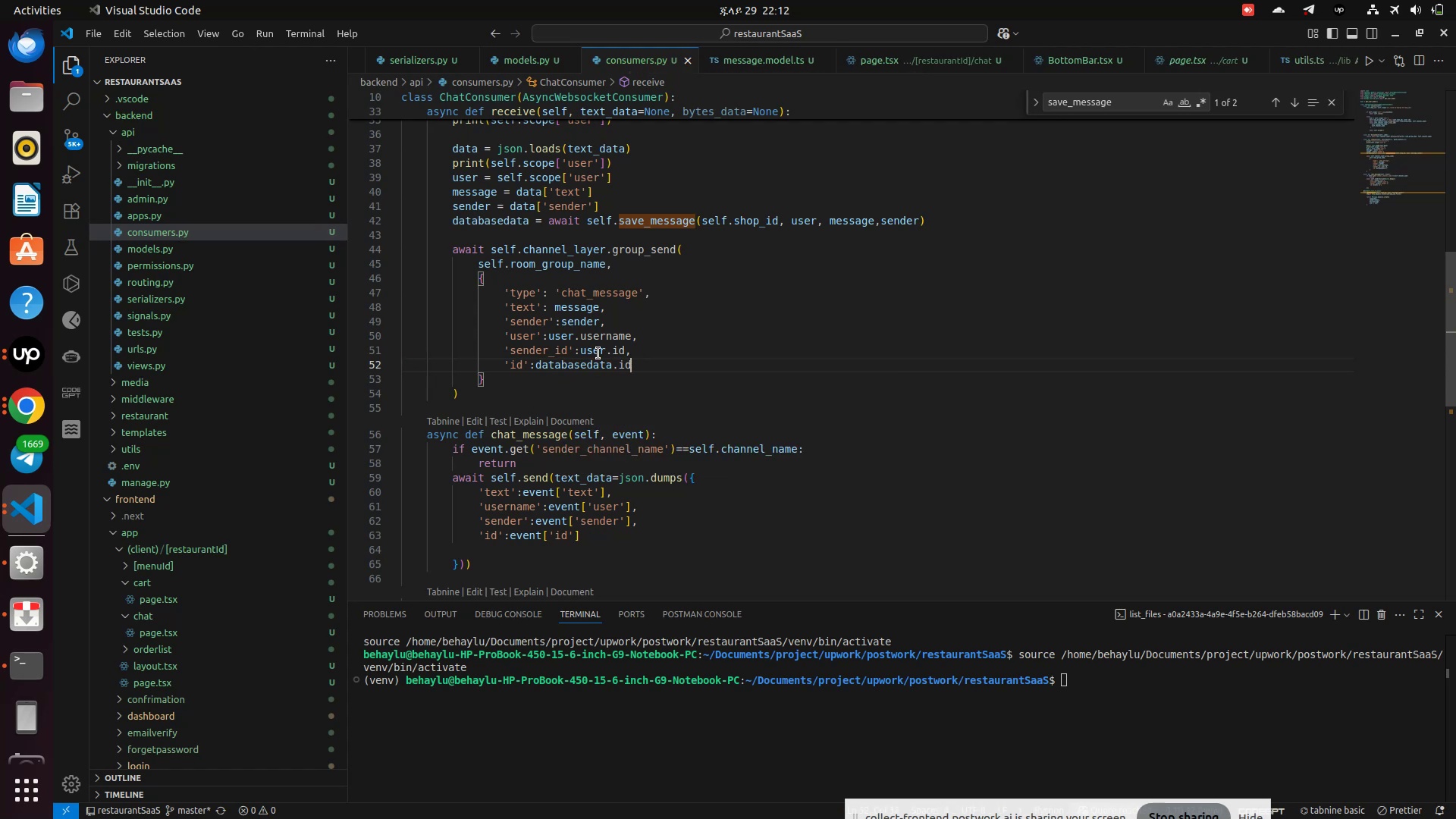 
left_click([23, 406])
 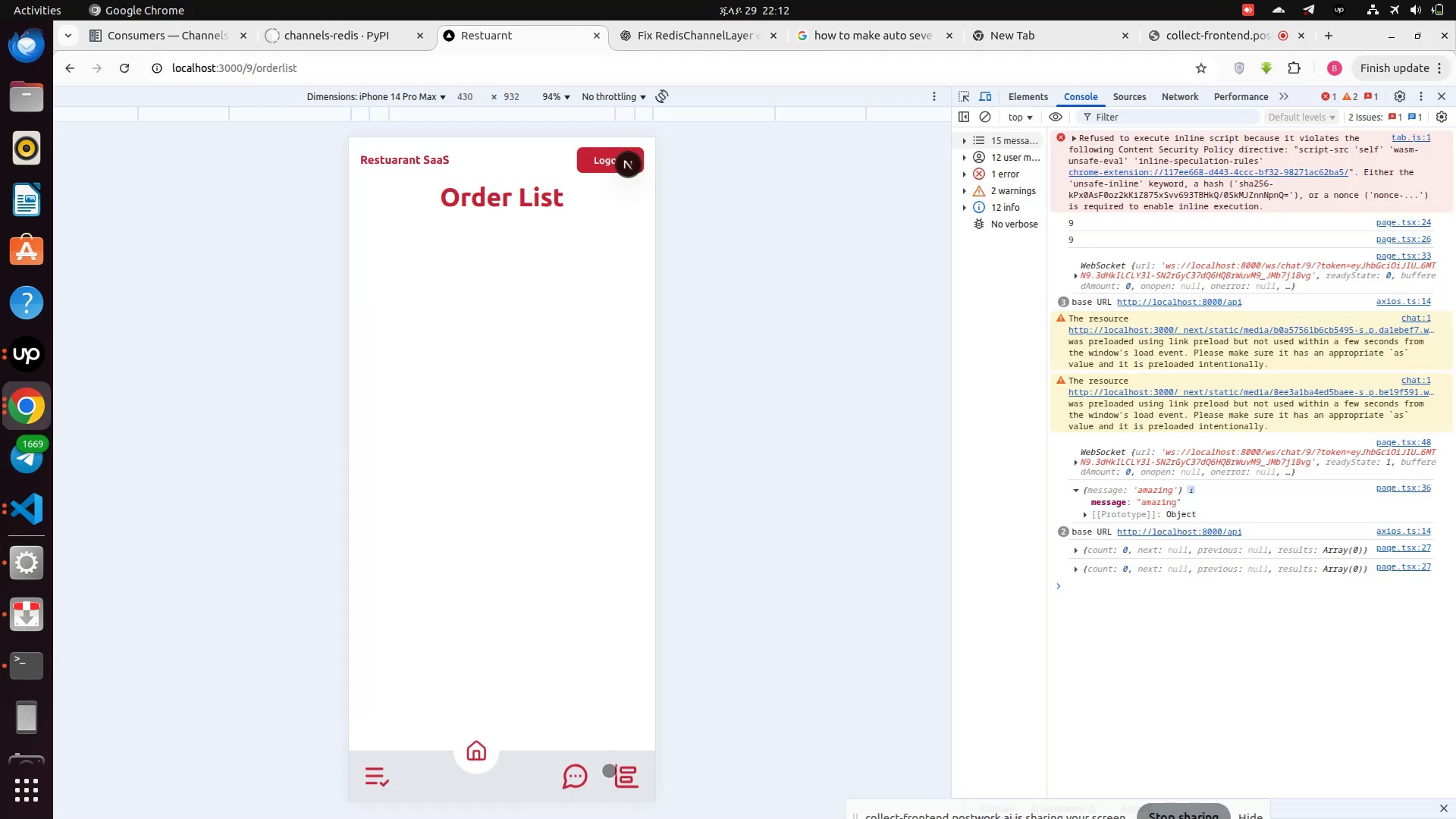 
left_click([583, 783])
 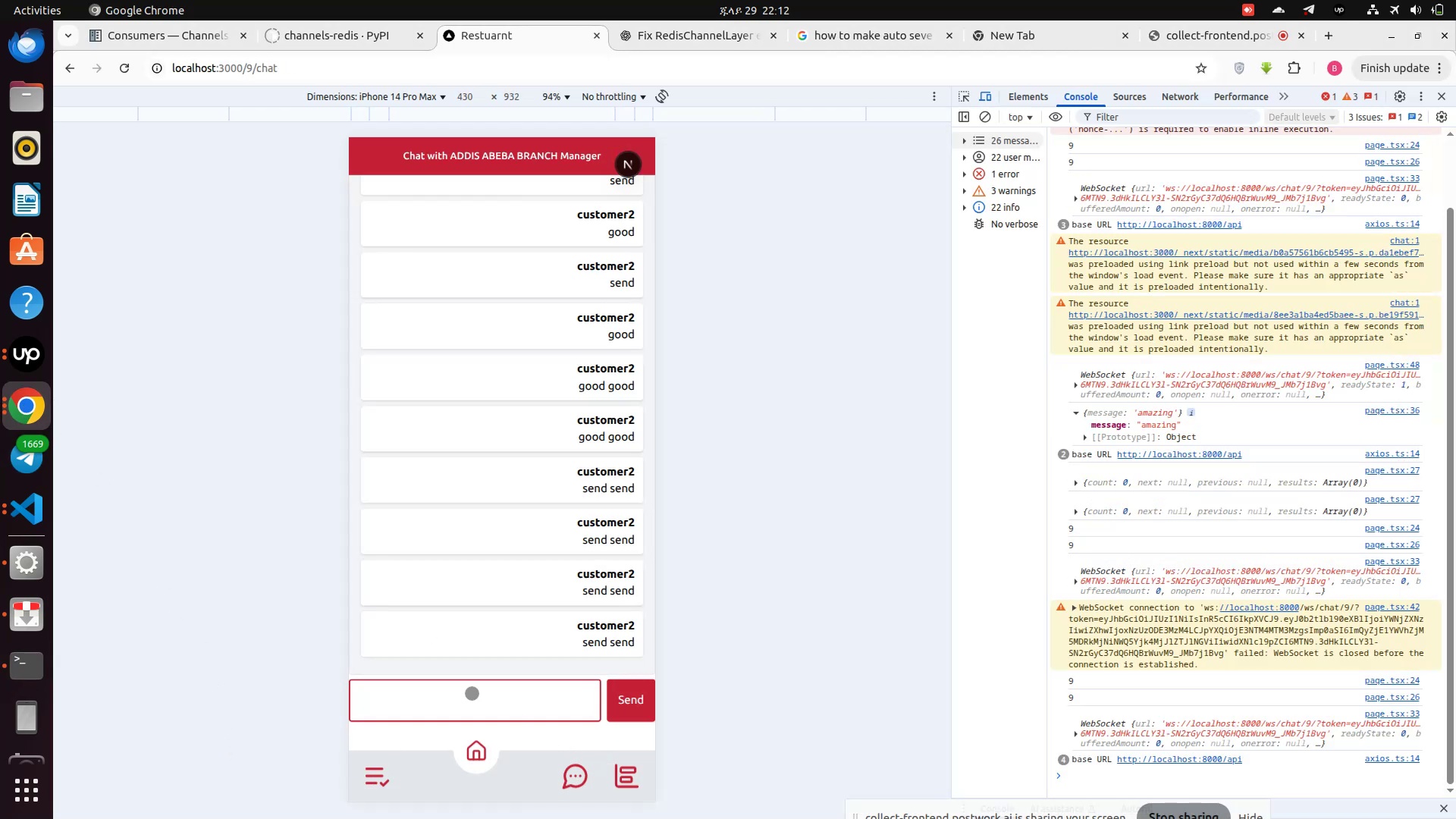 
left_click([463, 687])
 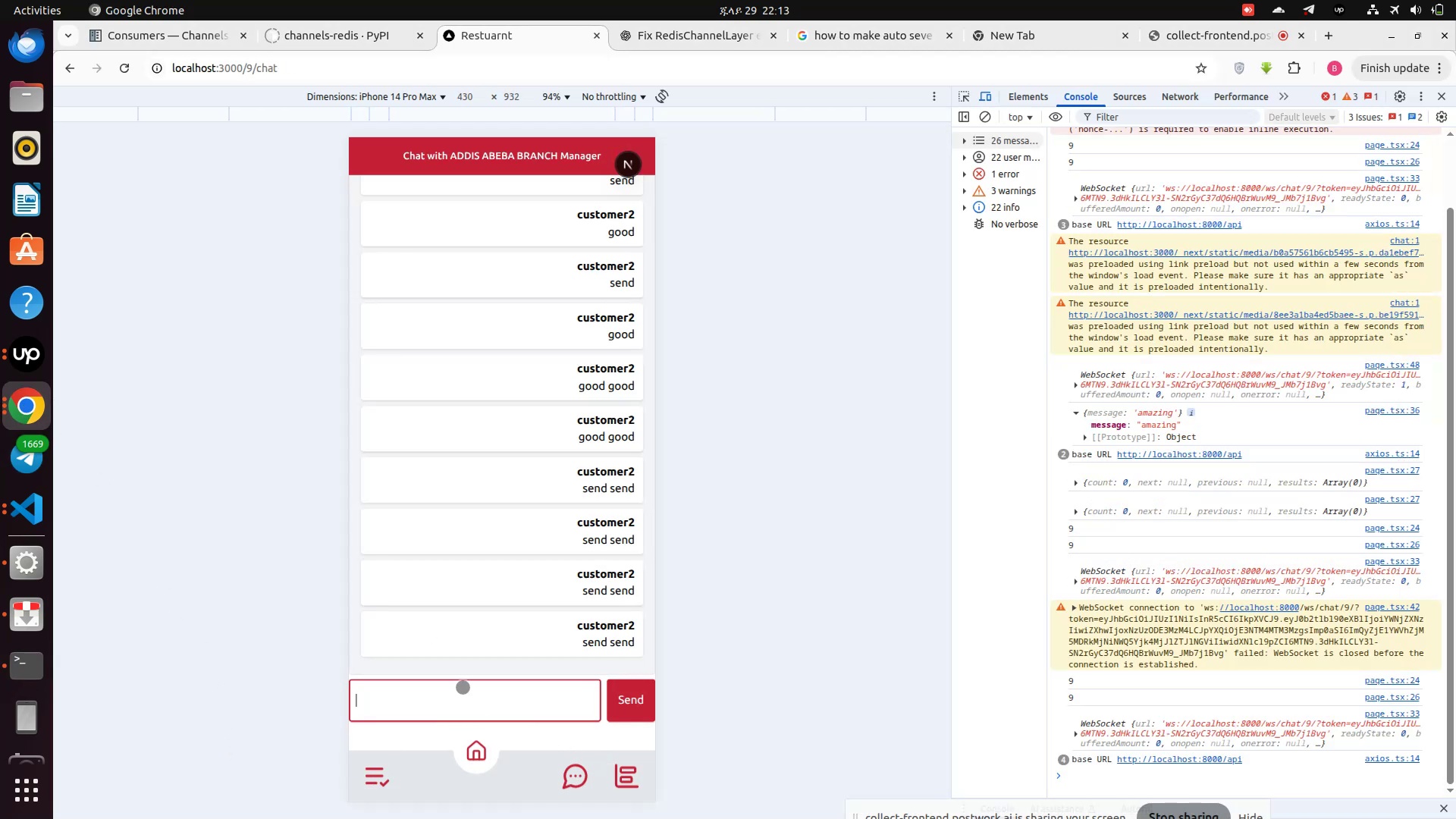 
type(goodo)
key(Backspace)
type( good )
 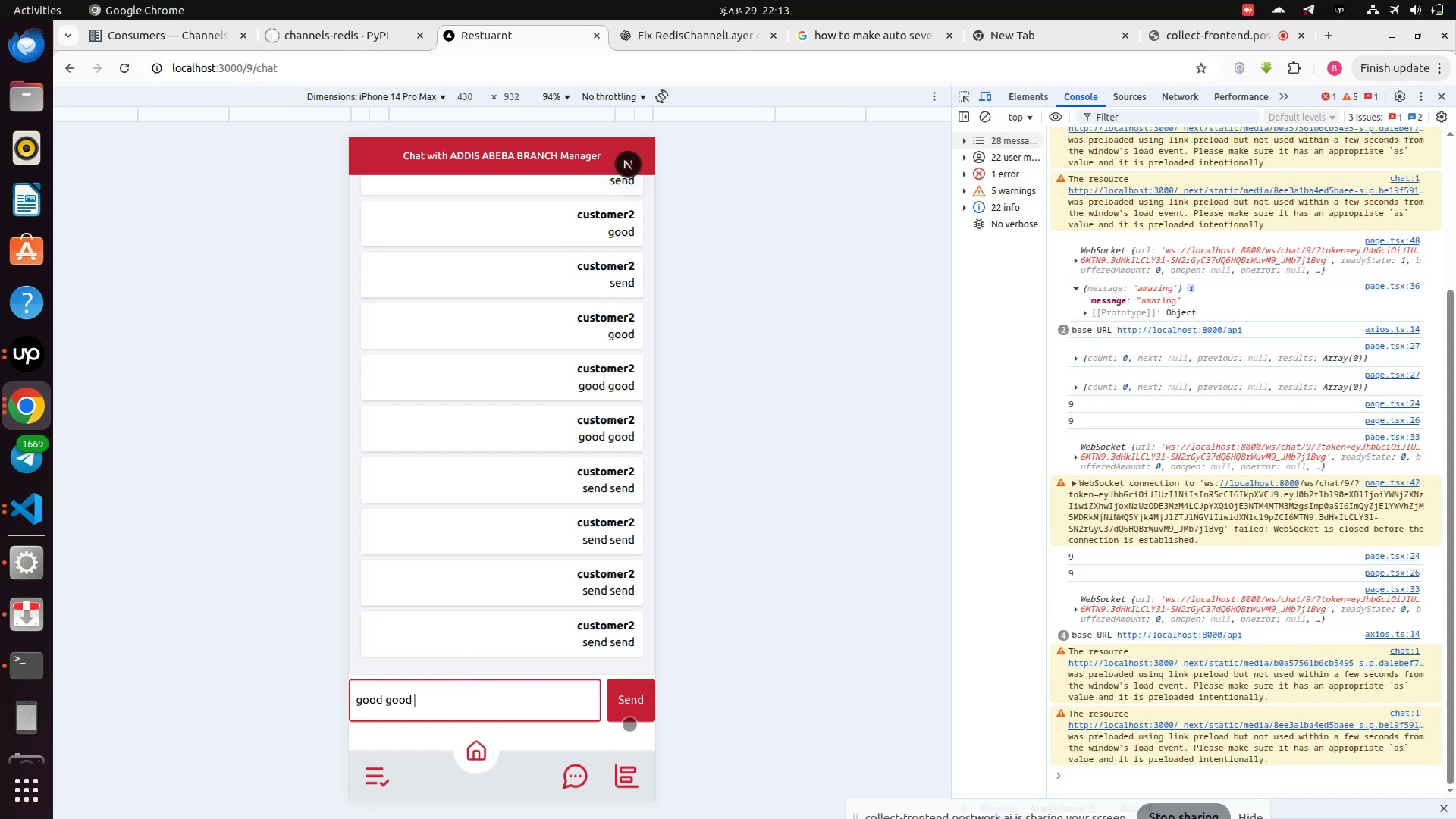 
left_click([633, 702])
 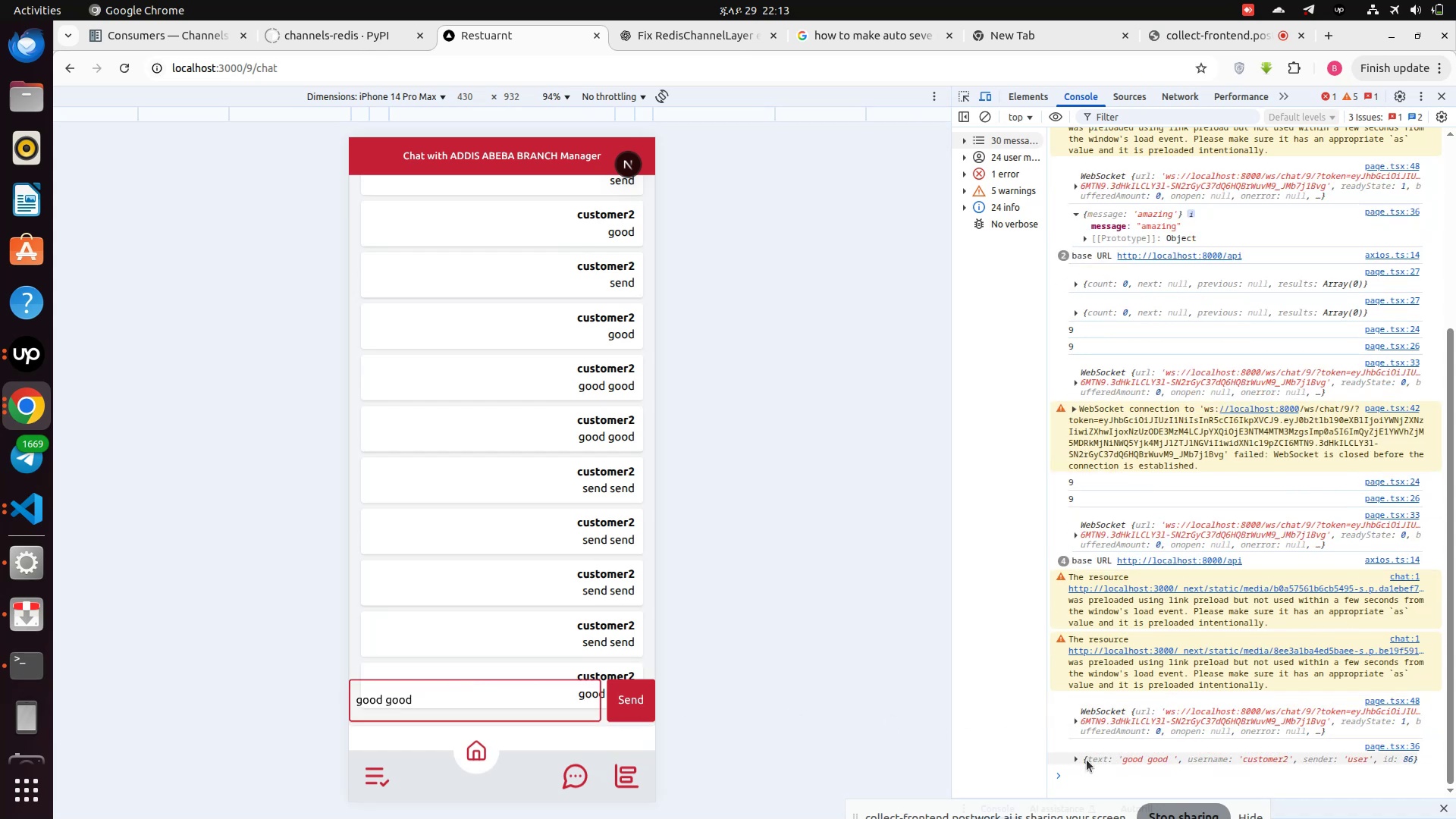 
left_click([1084, 761])
 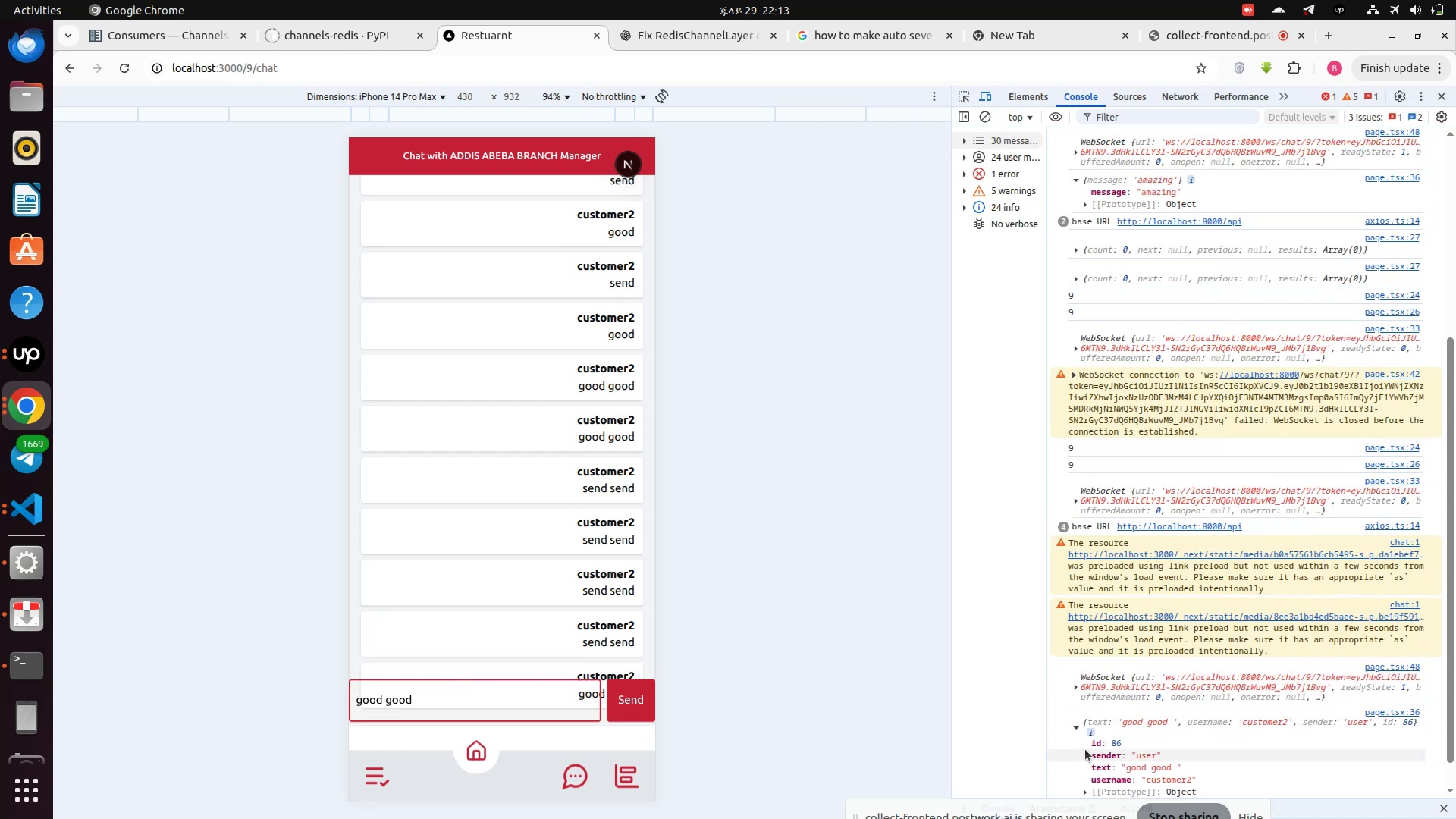 
scroll: coordinate [1087, 748], scroll_direction: down, amount: 3.0
 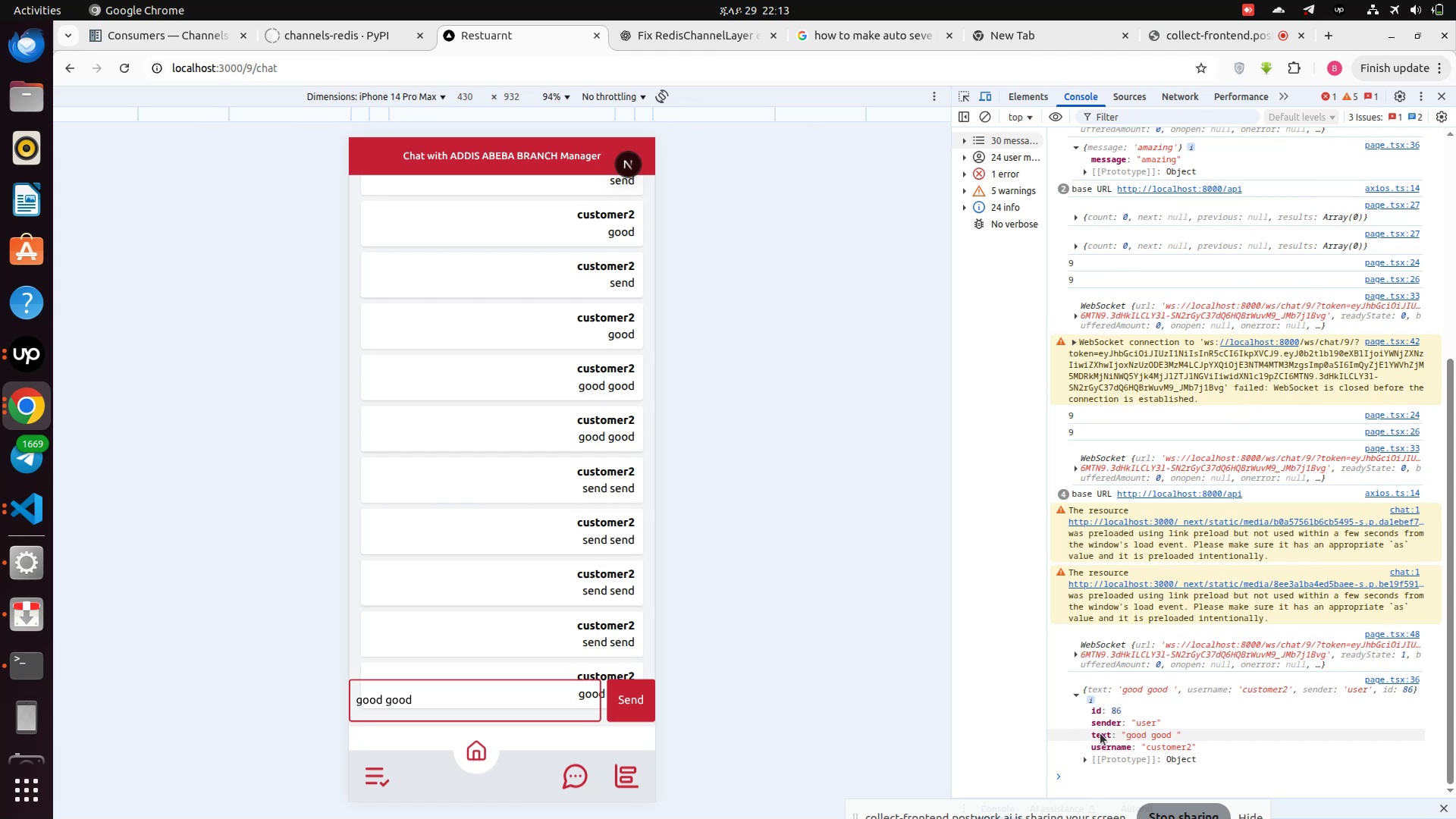 
mouse_move([1116, 751])
 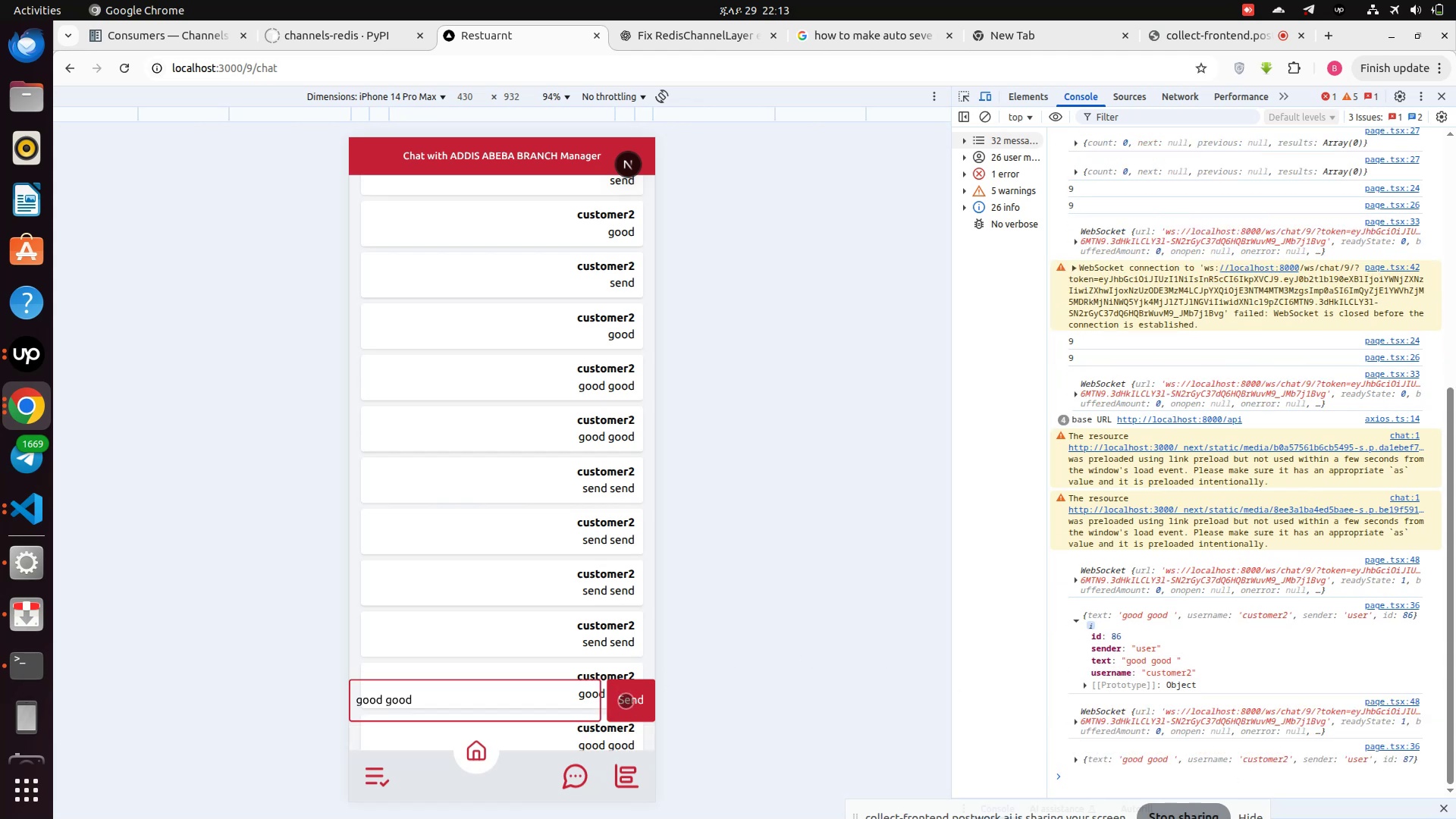 
scroll: coordinate [470, 587], scroll_direction: down, amount: 4.0
 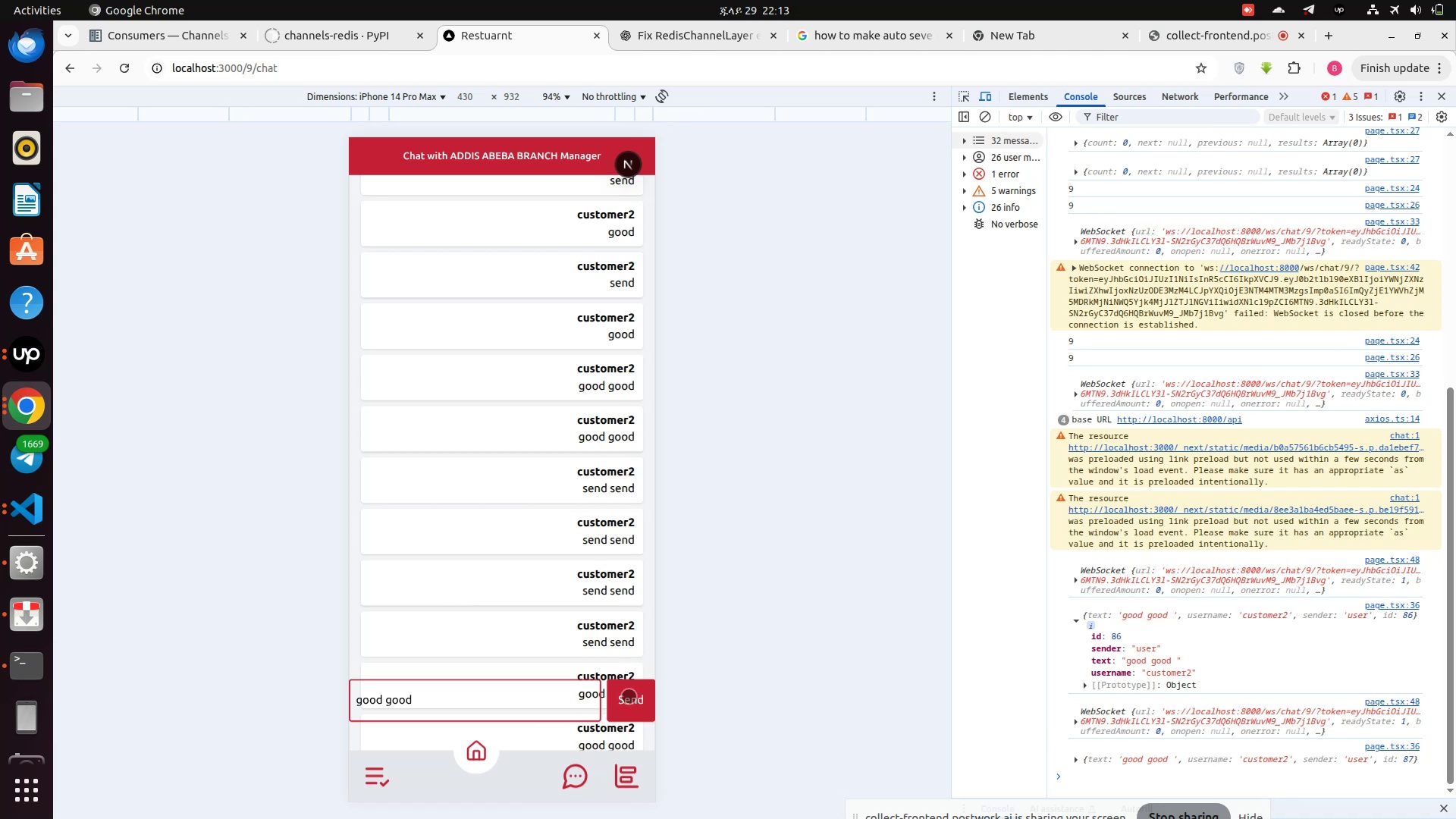 
left_click([626, 703])
 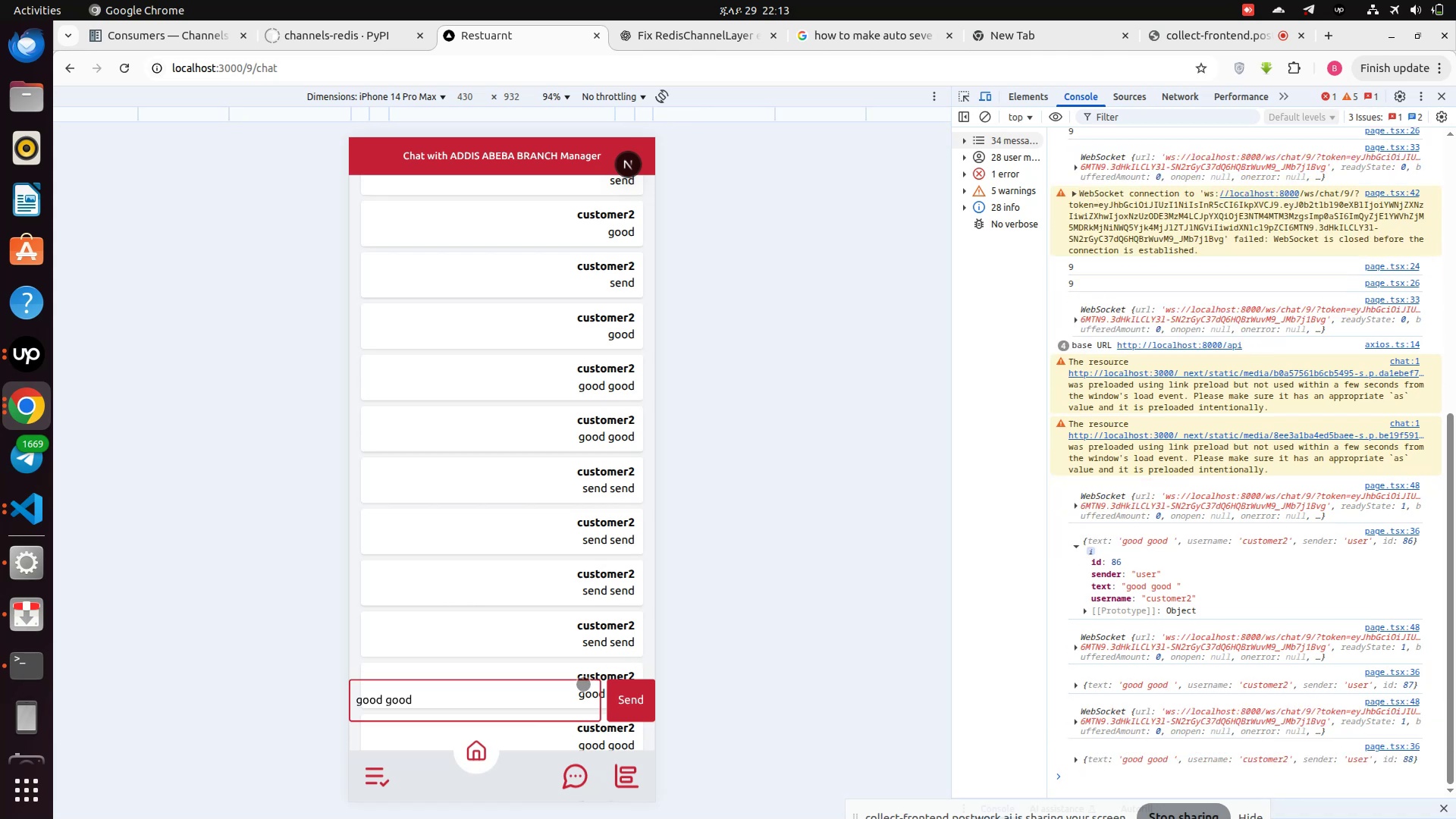 
scroll: coordinate [512, 570], scroll_direction: down, amount: 25.0
 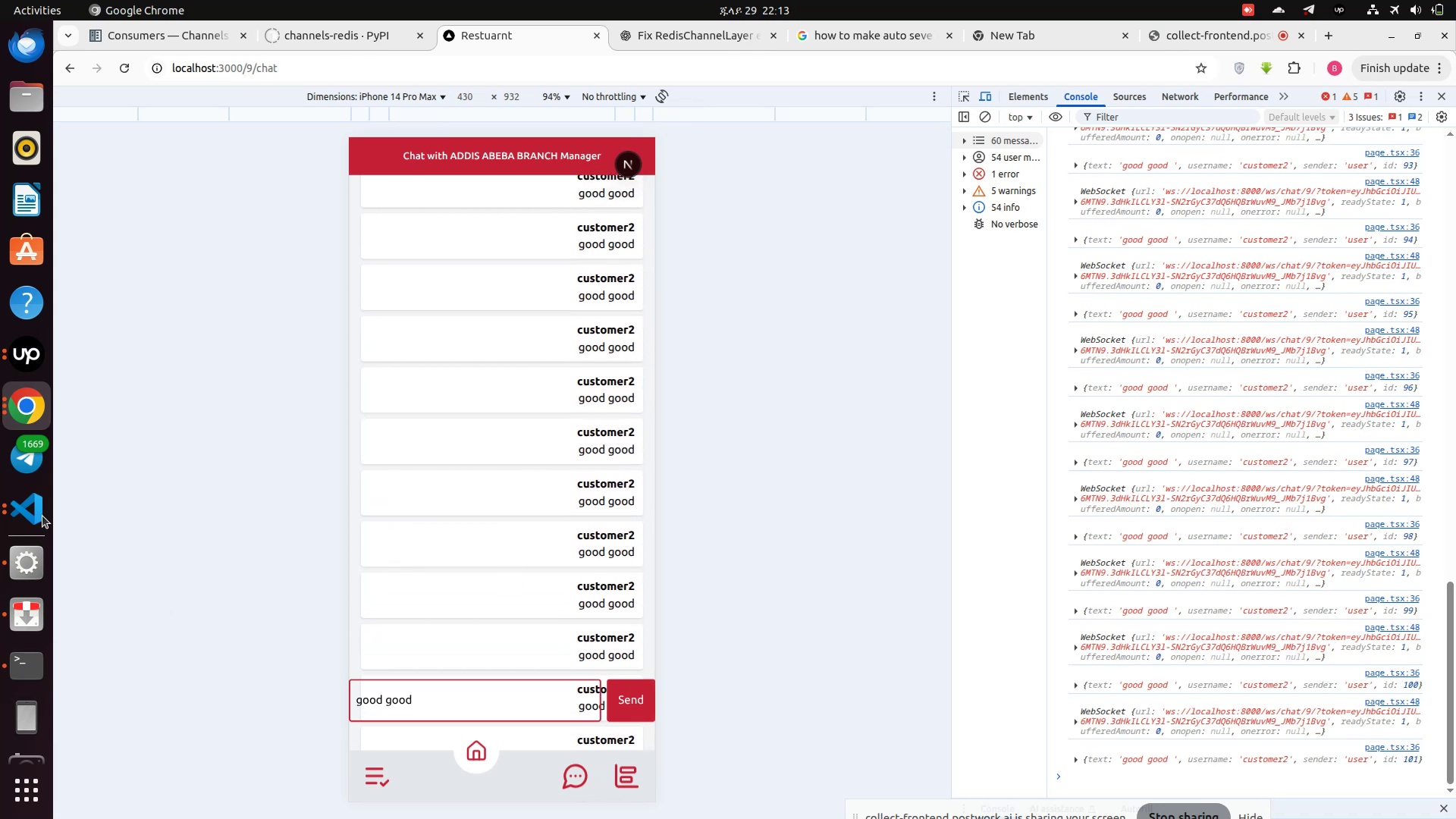 
left_click([31, 512])
 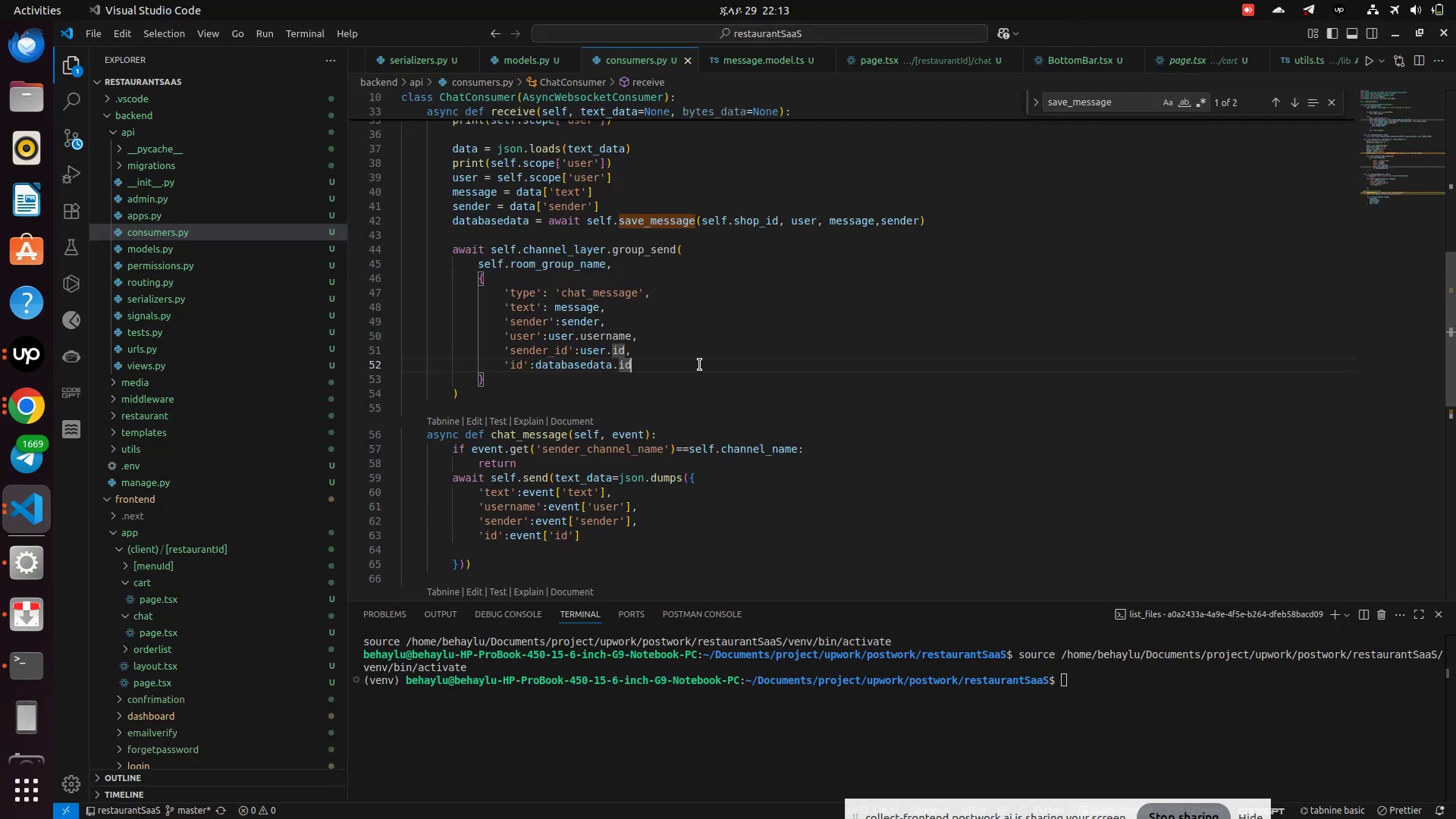 
left_click([686, 354])
 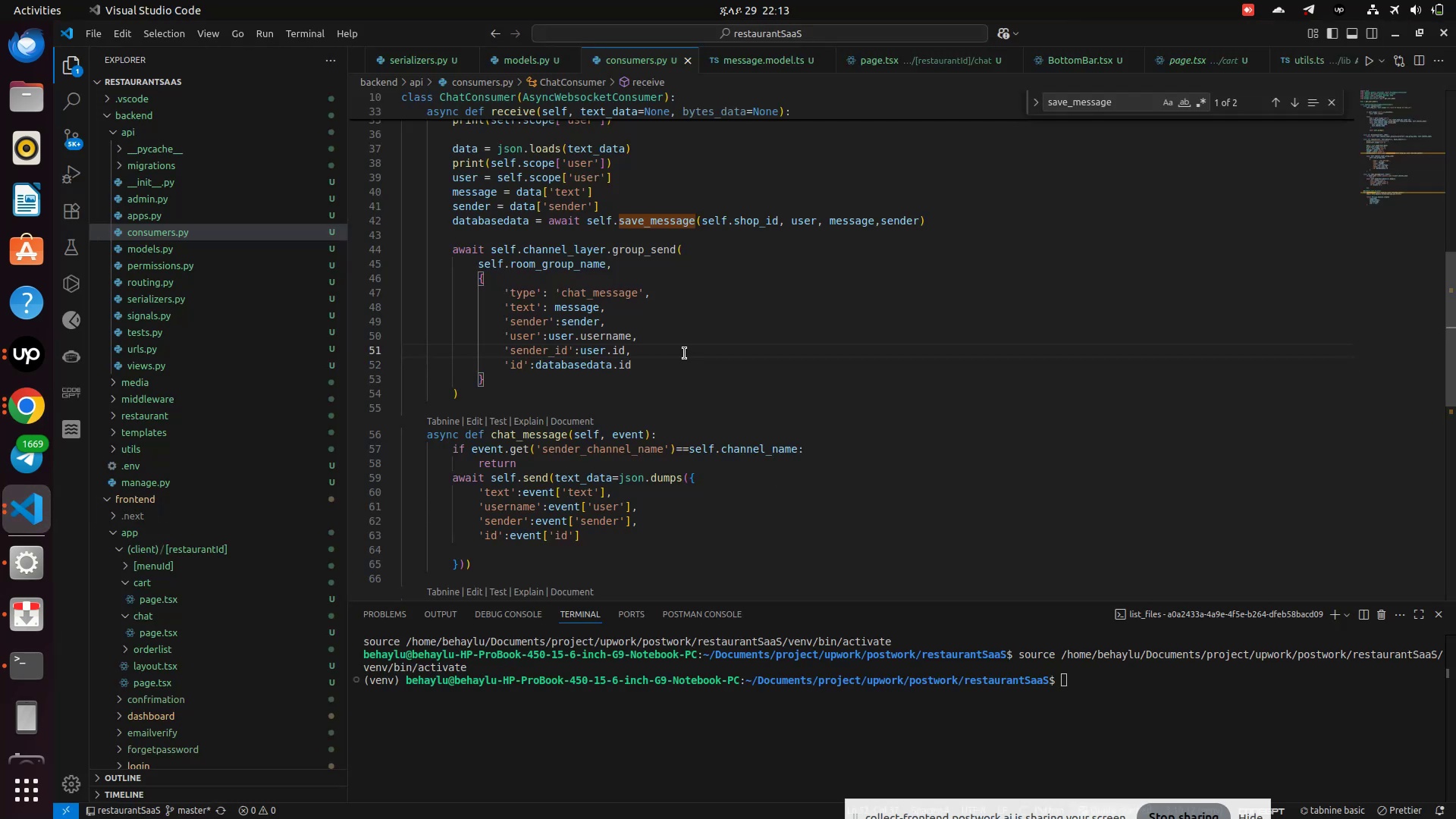 
scroll: coordinate [635, 410], scroll_direction: down, amount: 2.0
 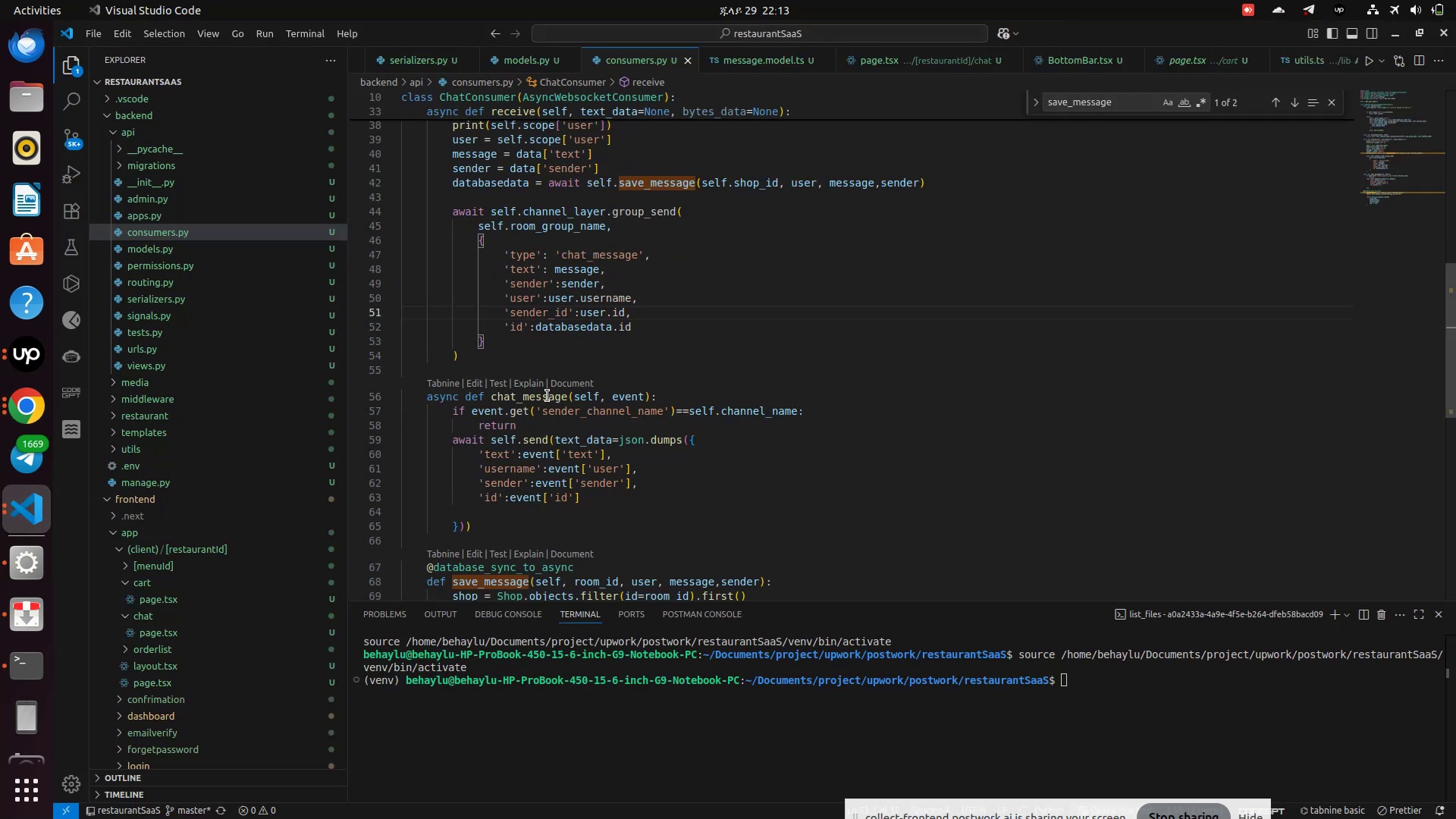 
double_click([547, 395])
 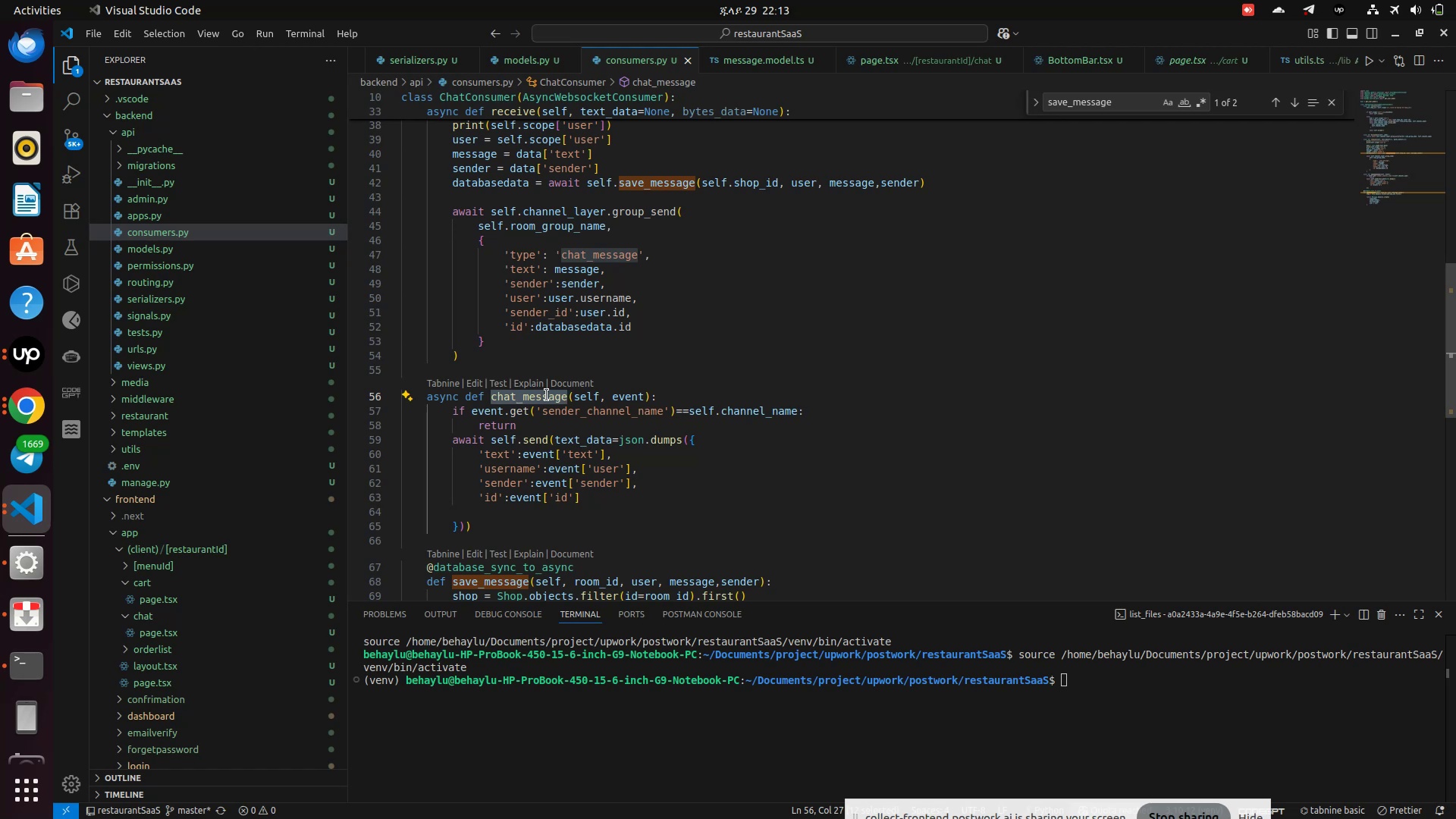 
wait(5.27)
 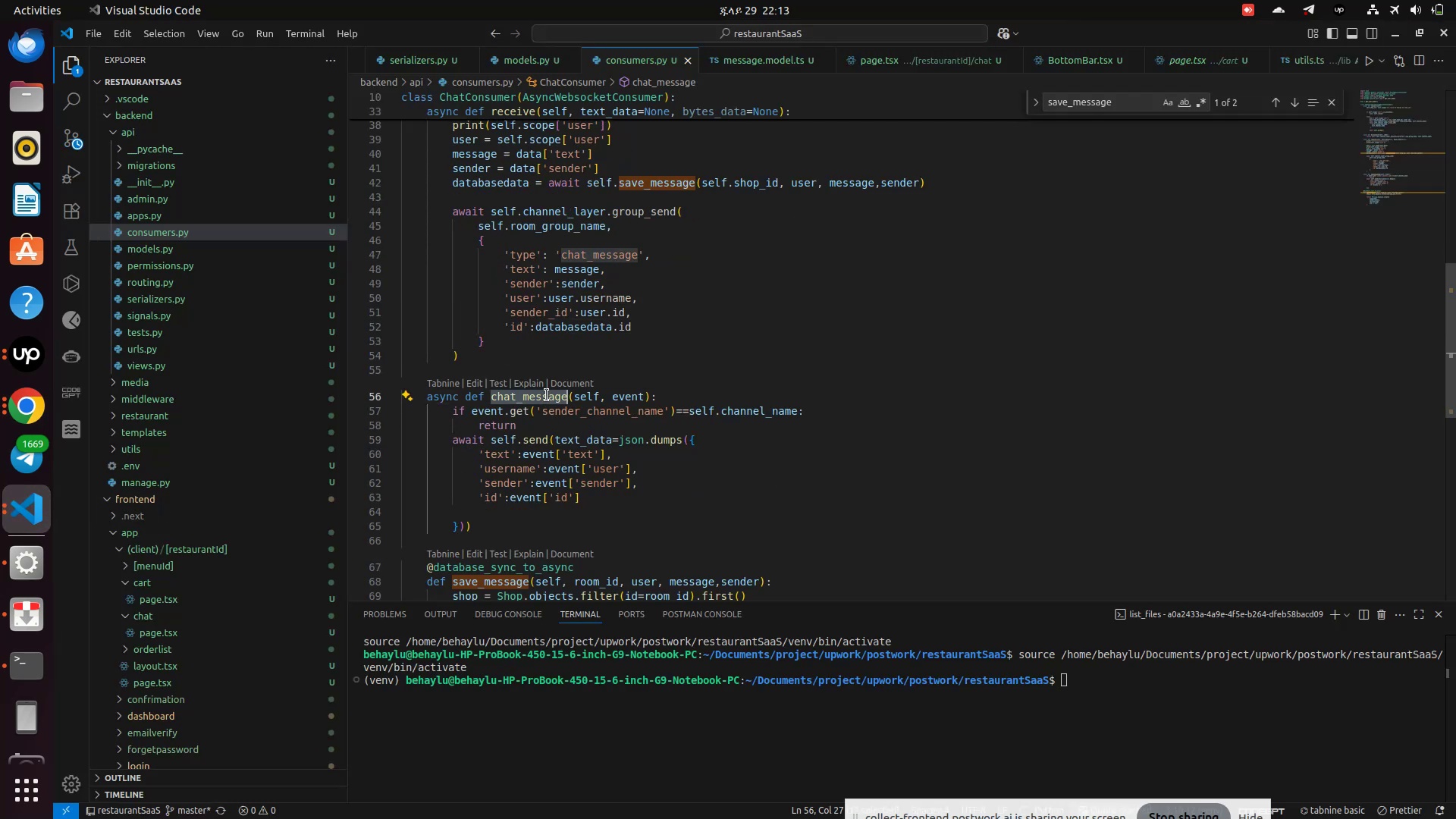 
scroll: coordinate [574, 260], scroll_direction: up, amount: 5.0
 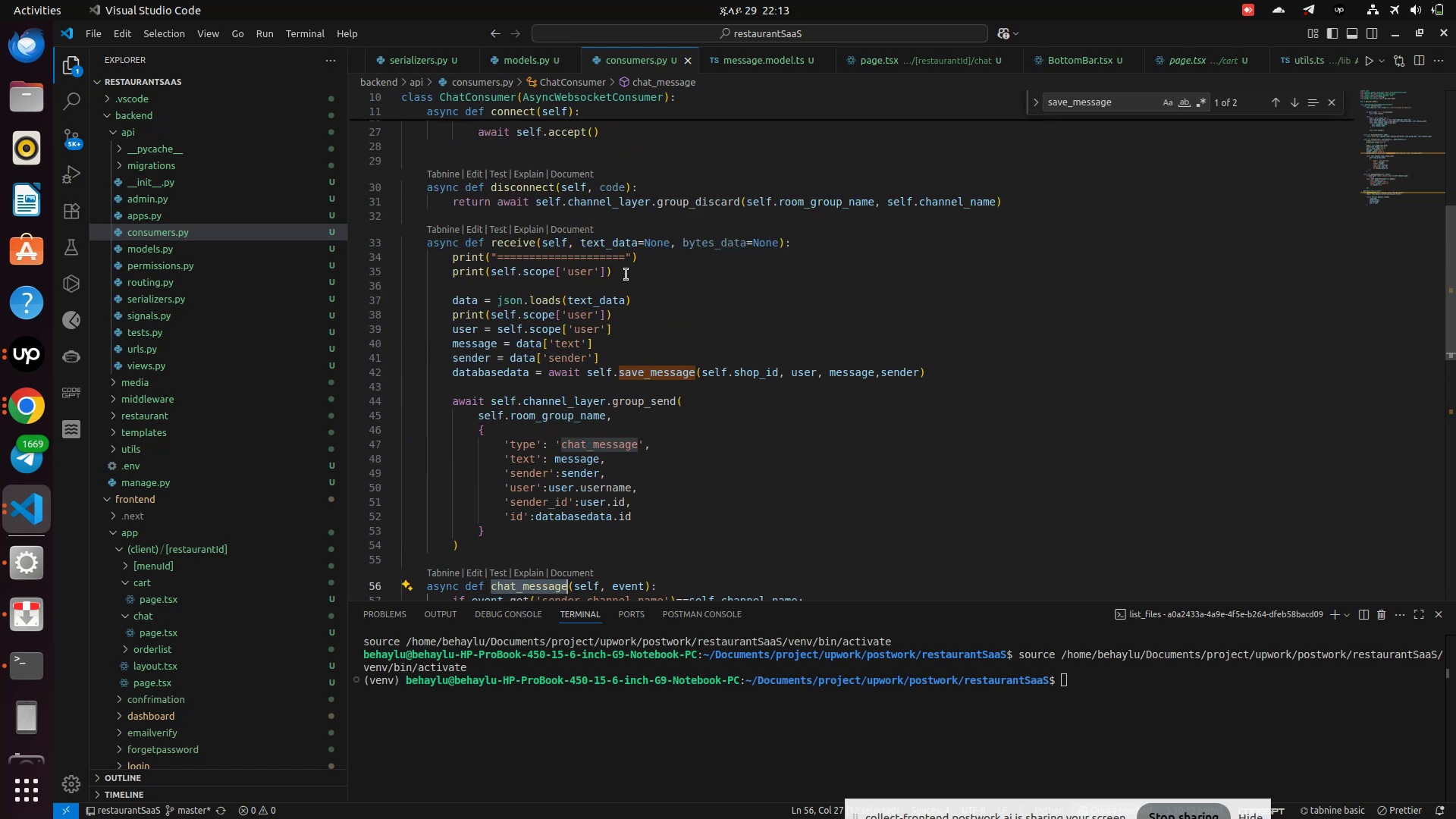 
left_click_drag(start_coordinate=[626, 275], to_coordinate=[441, 262])
 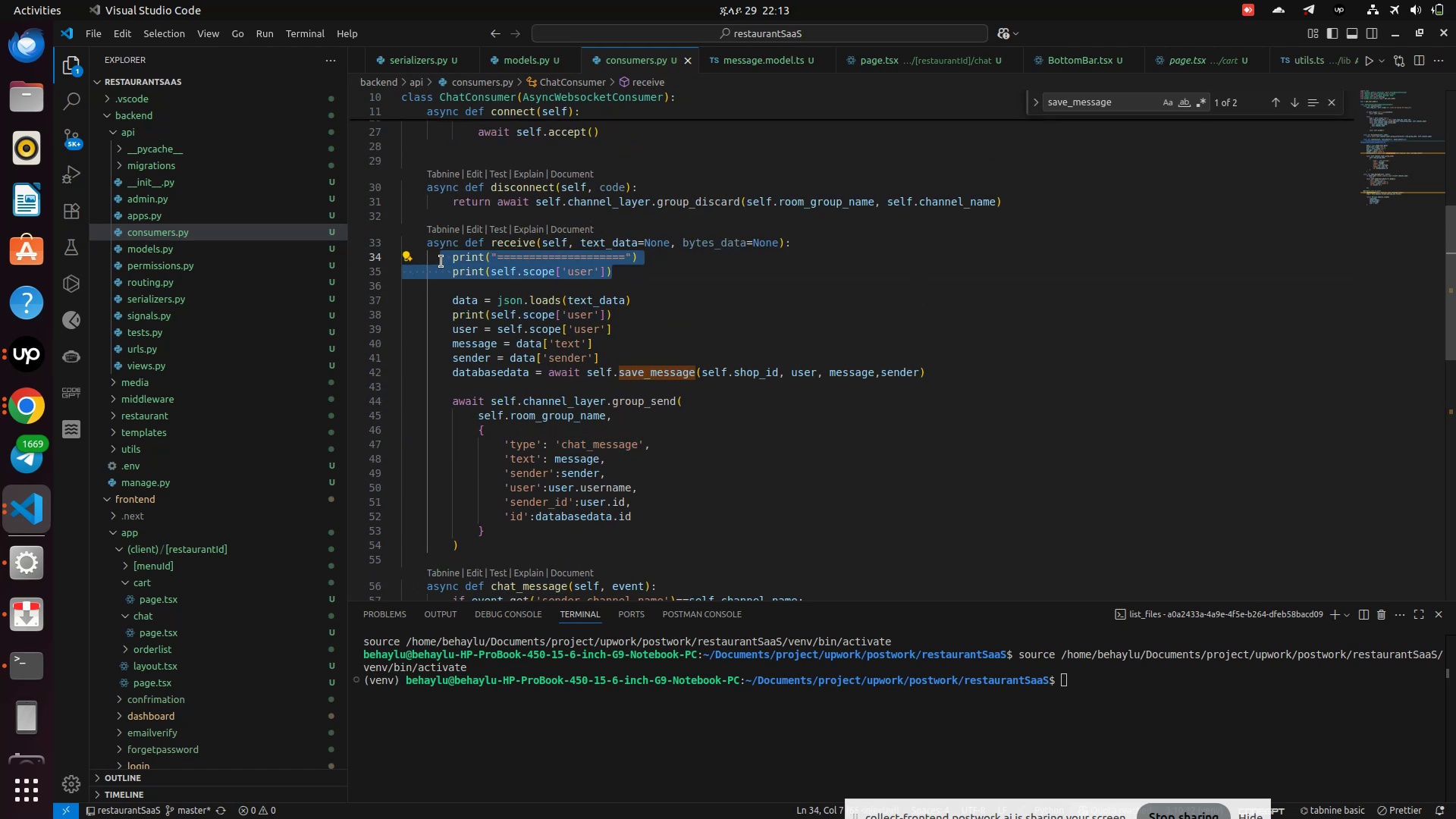 
key(Backspace)
 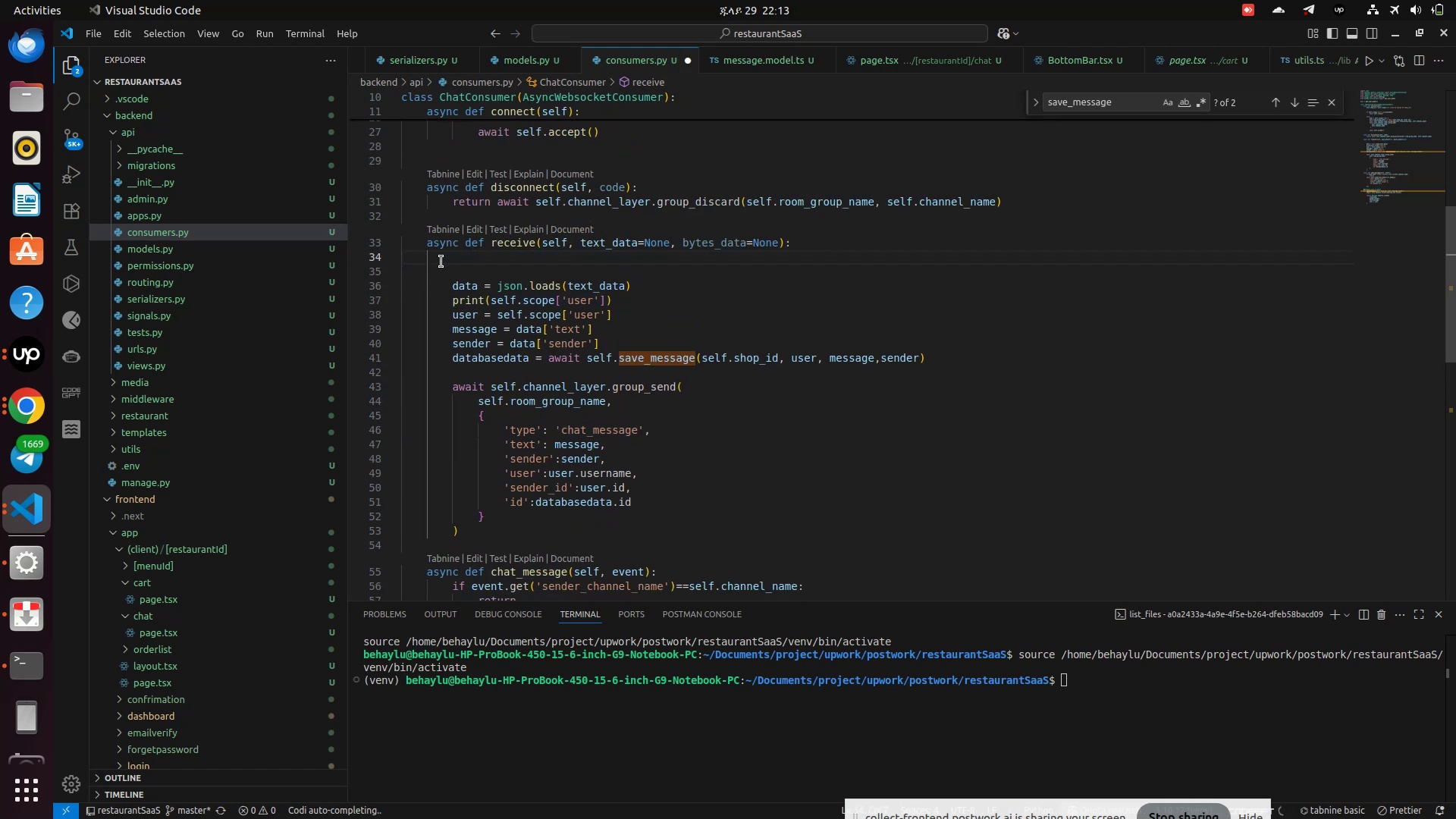 
scroll: coordinate [441, 262], scroll_direction: up, amount: 11.0
 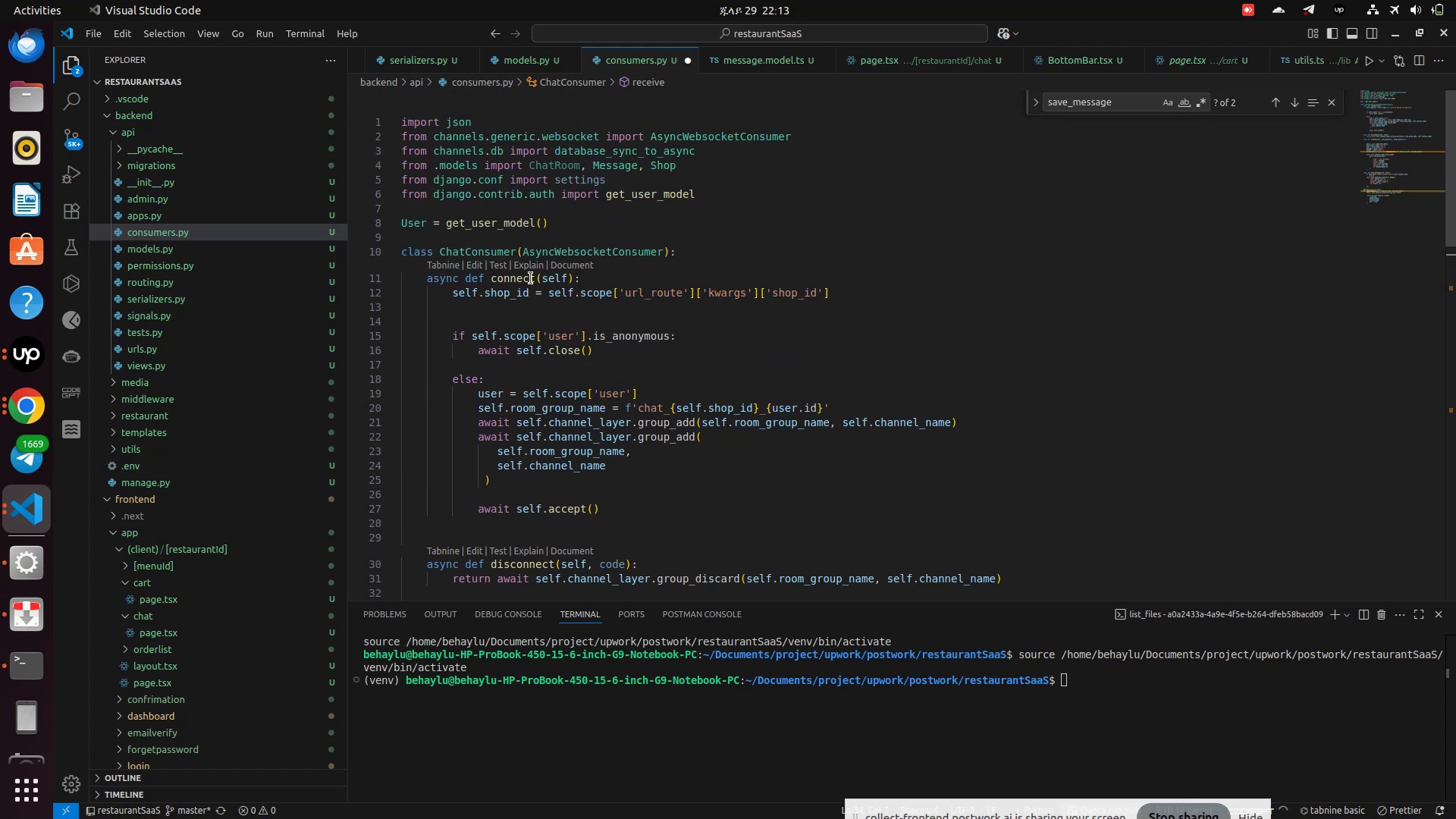 
double_click([531, 278])
 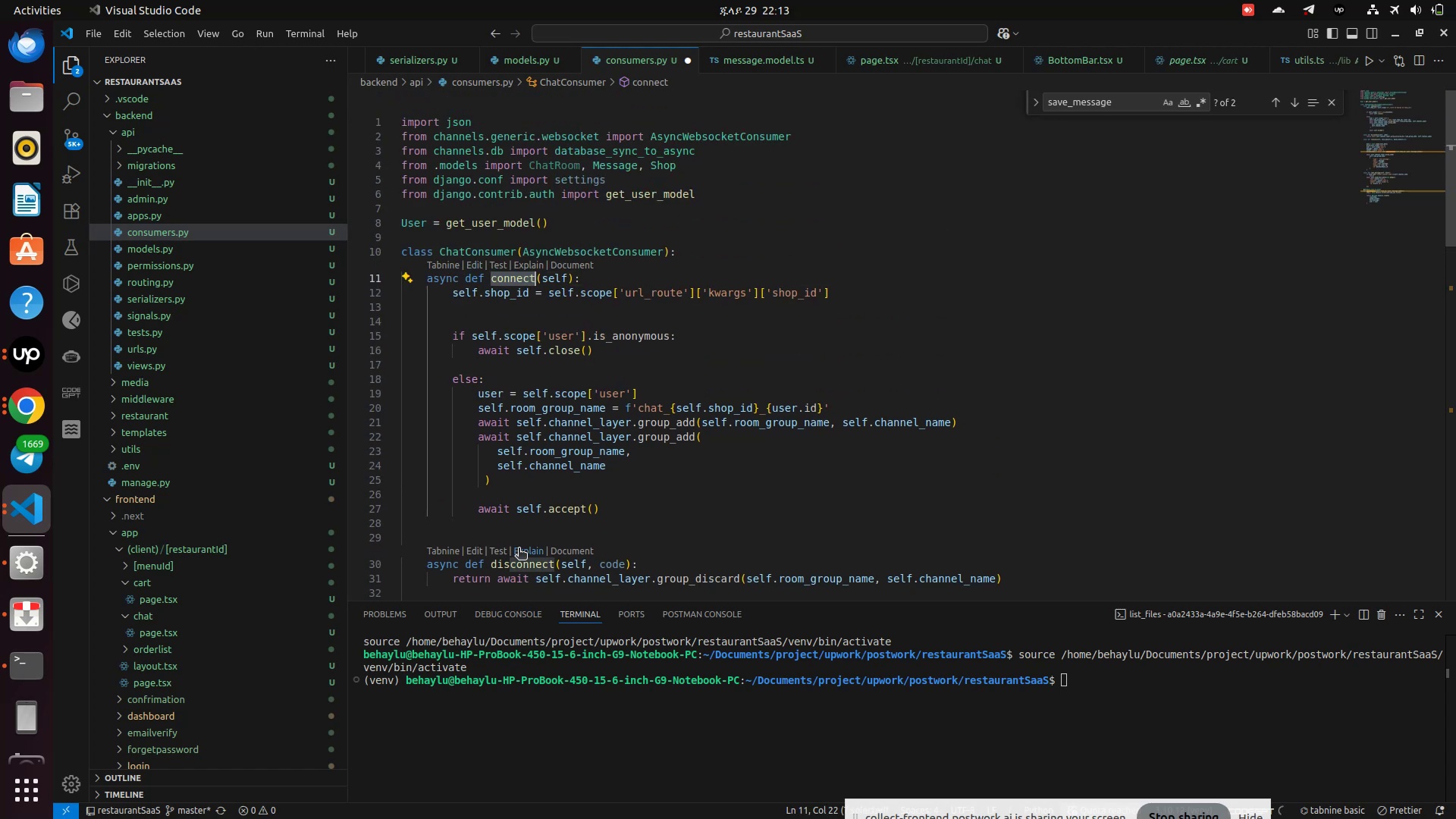 
left_click([518, 551])
 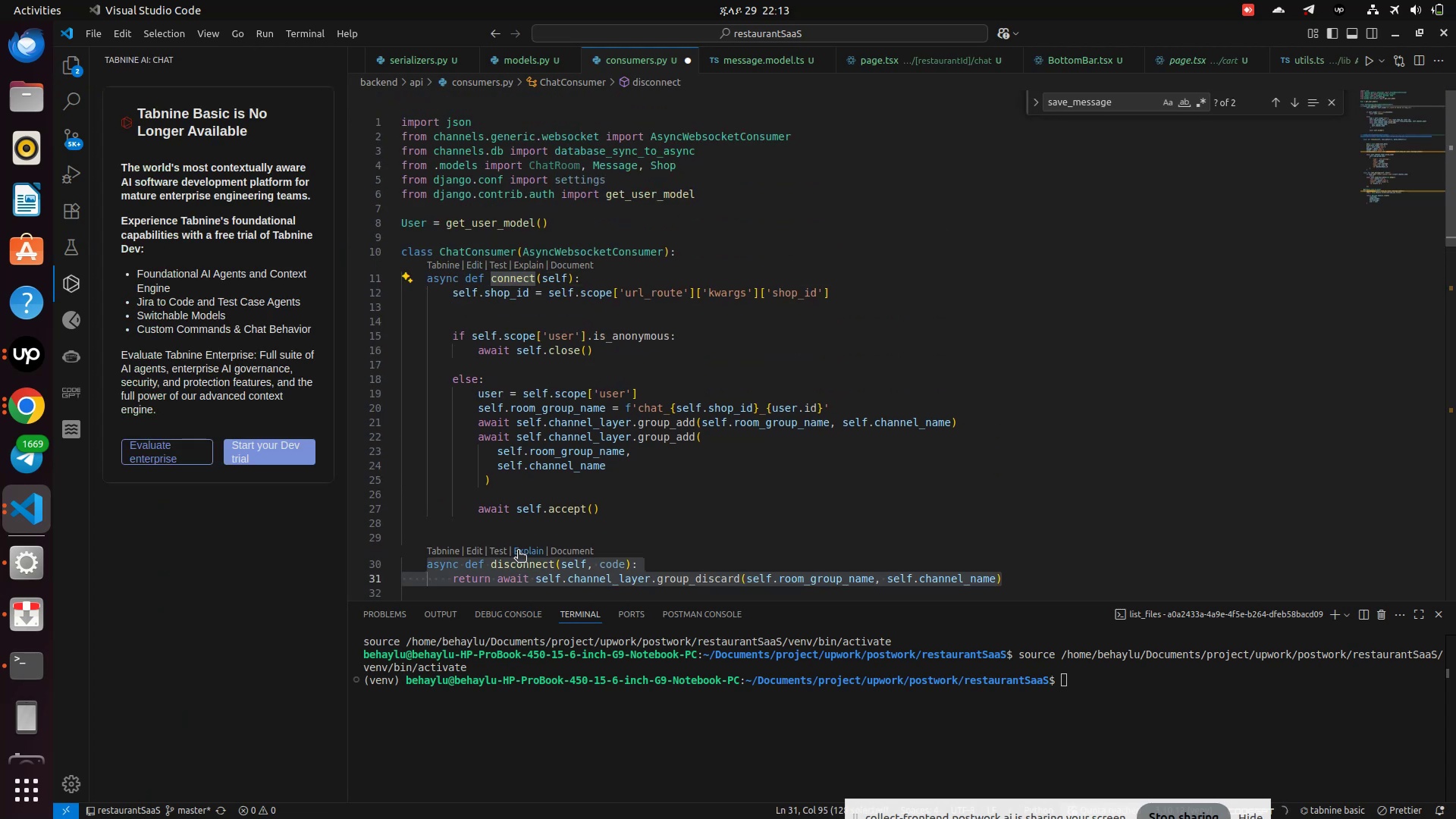 
left_click([518, 551])
 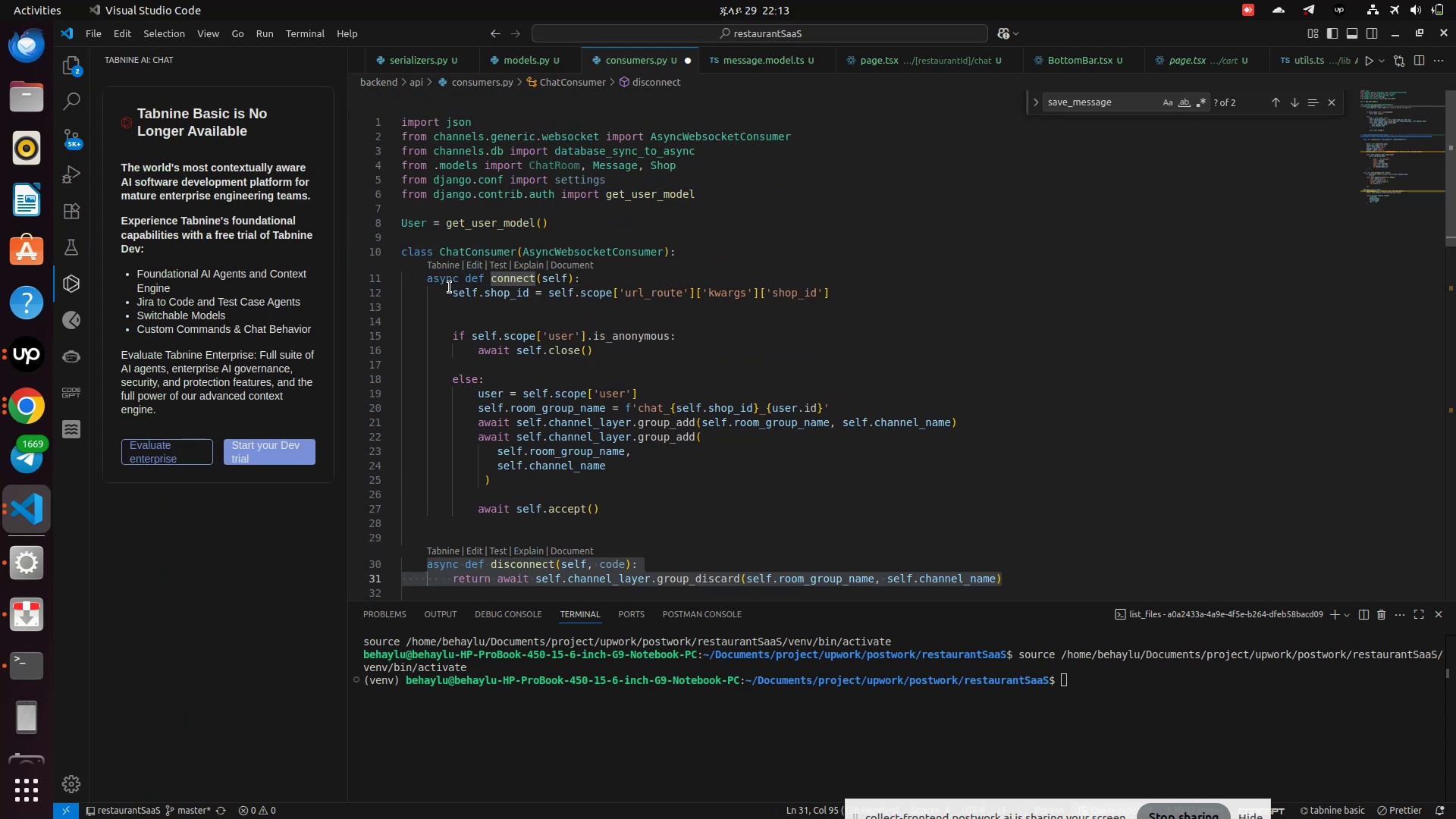 
left_click_drag(start_coordinate=[452, 293], to_coordinate=[450, 306])
 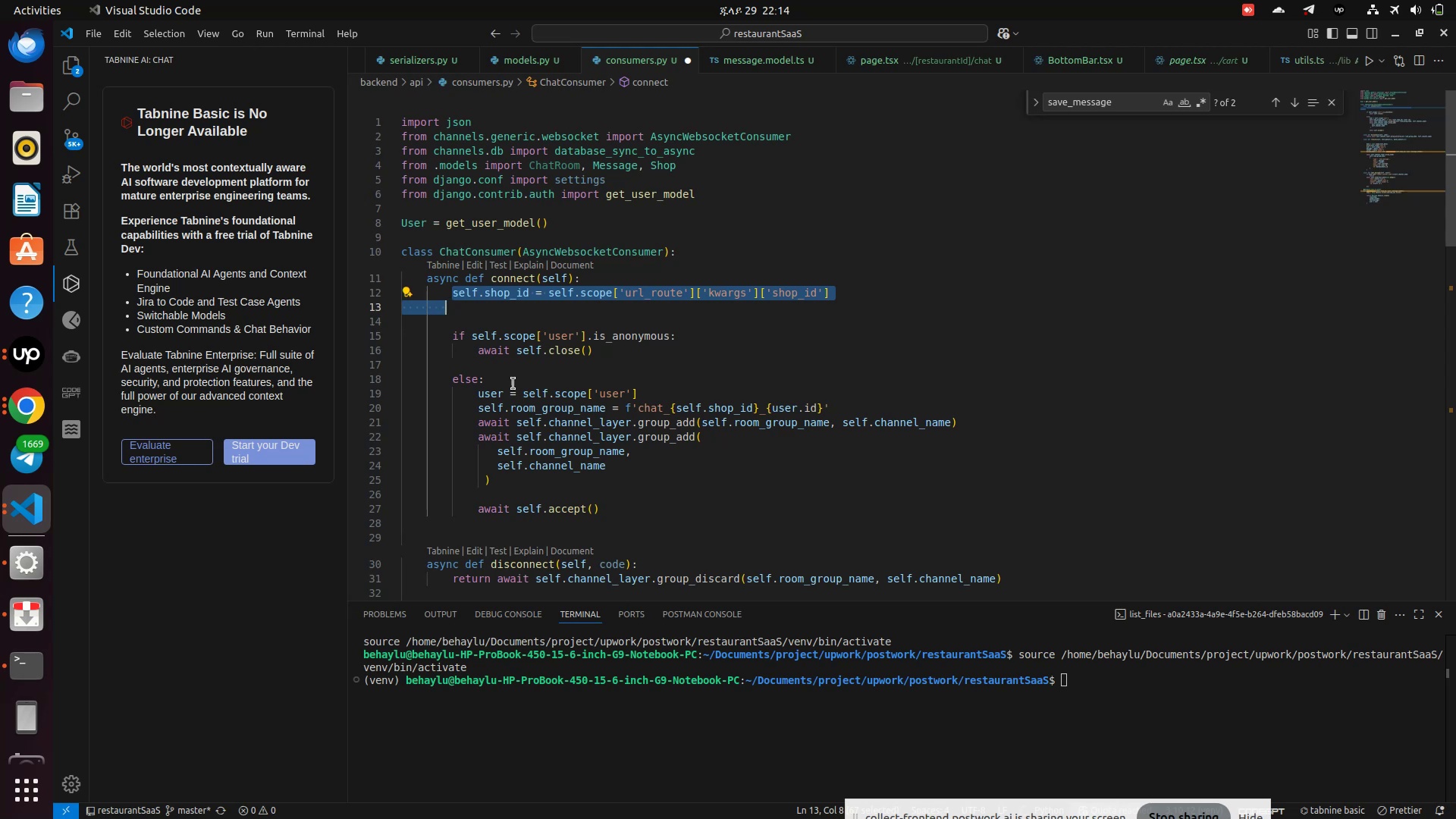 
wait(13.05)
 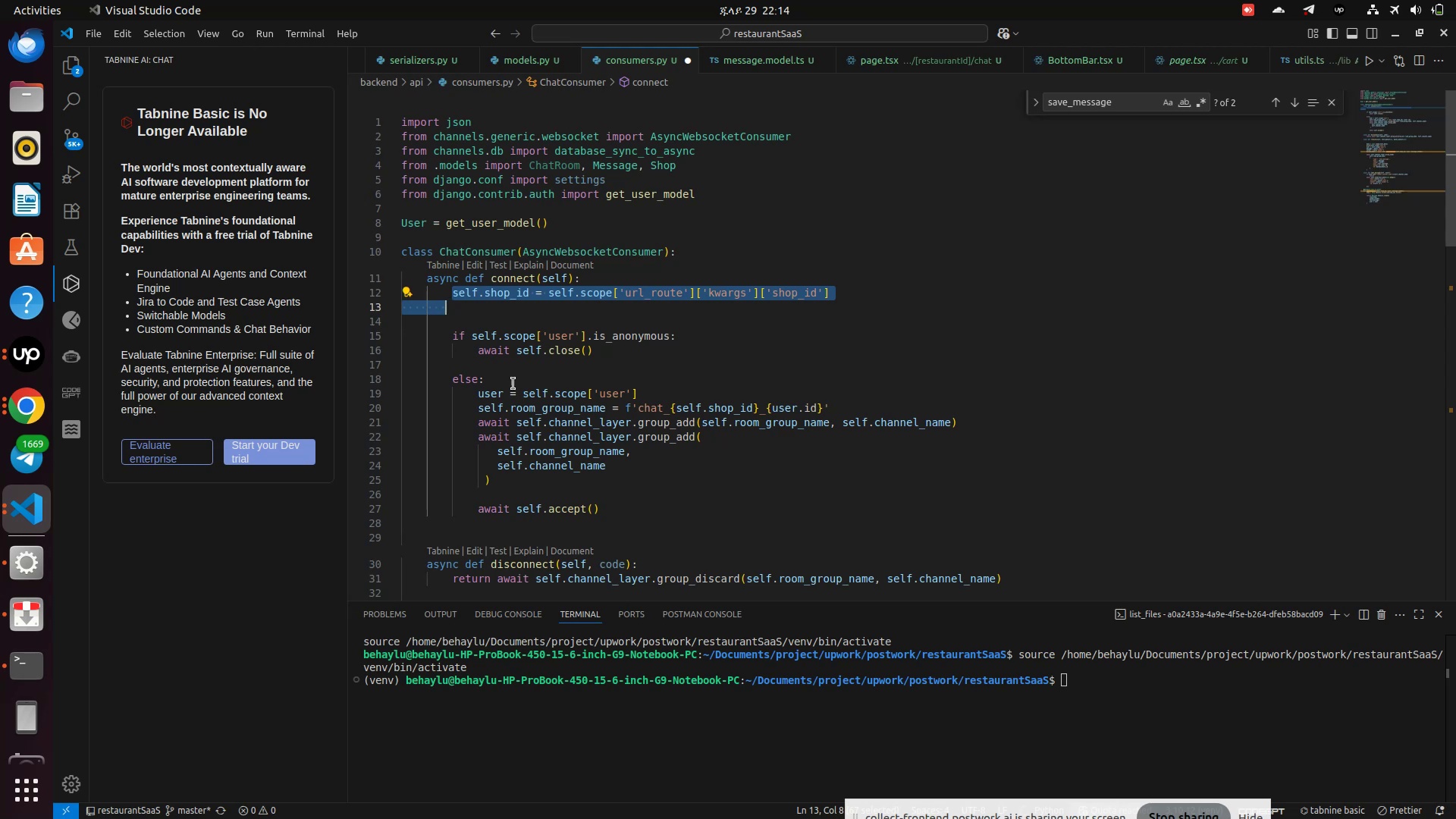 
left_click([701, 475])
 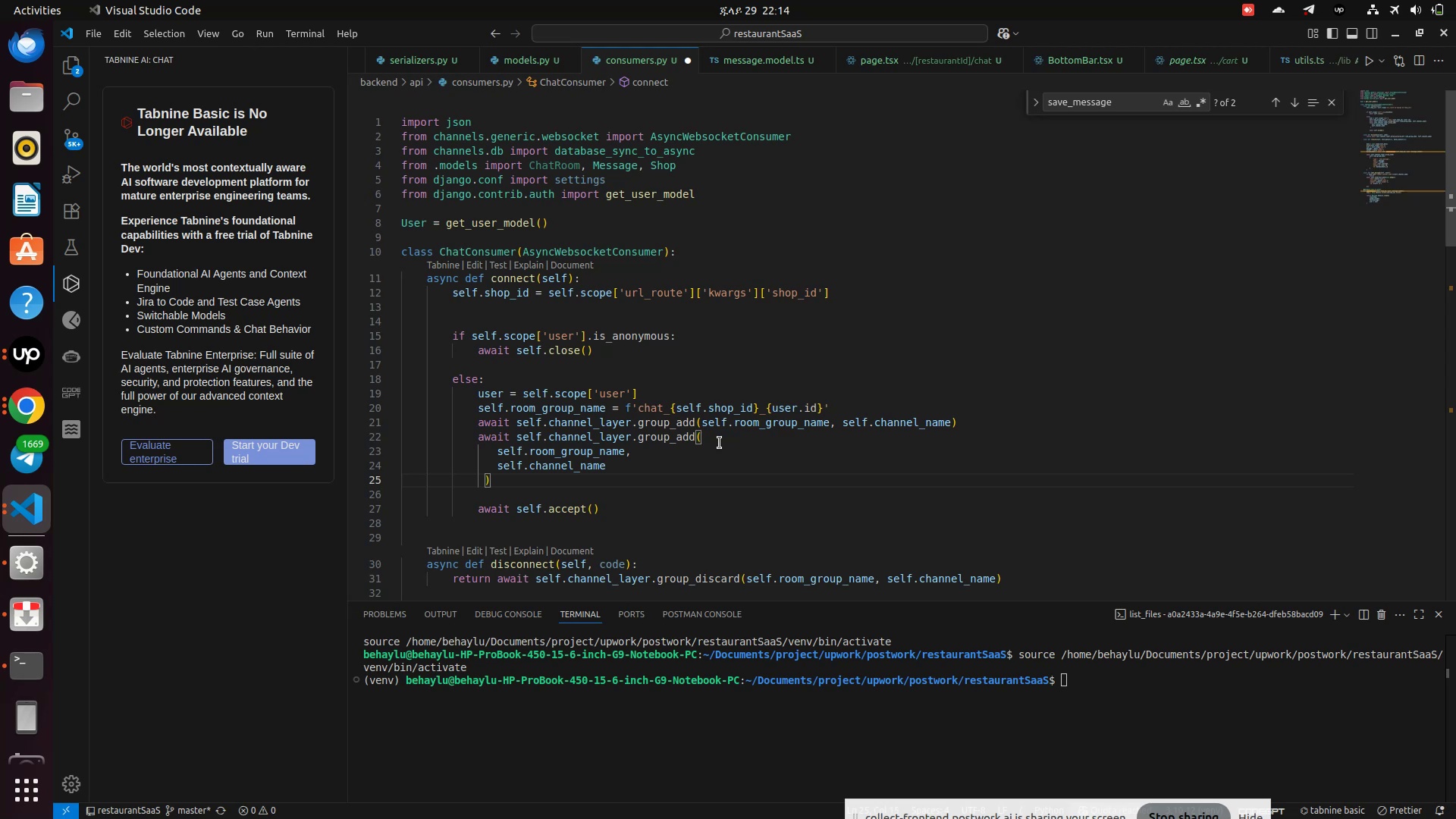 
wait(16.64)
 